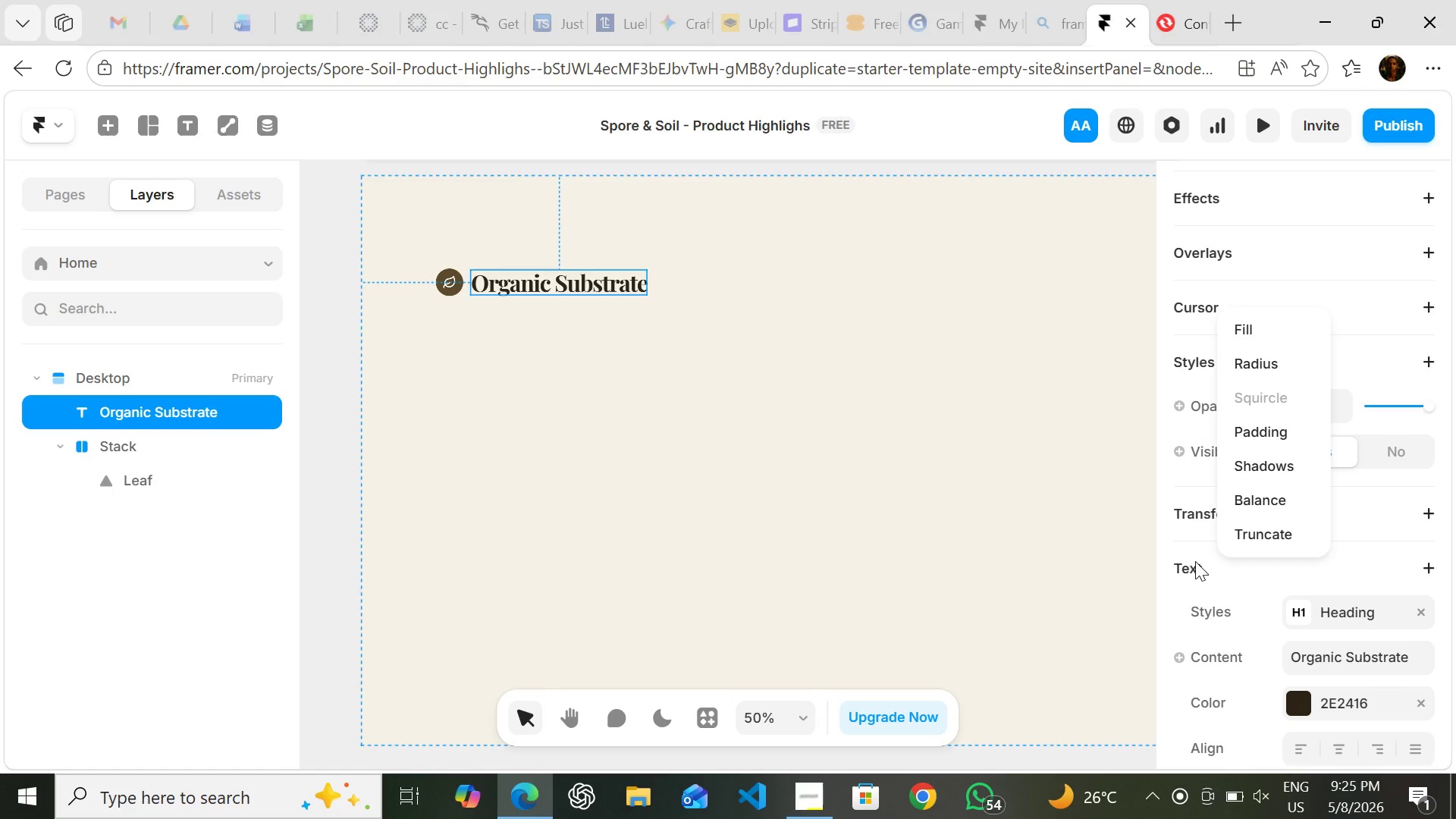 
wait(6.0)
 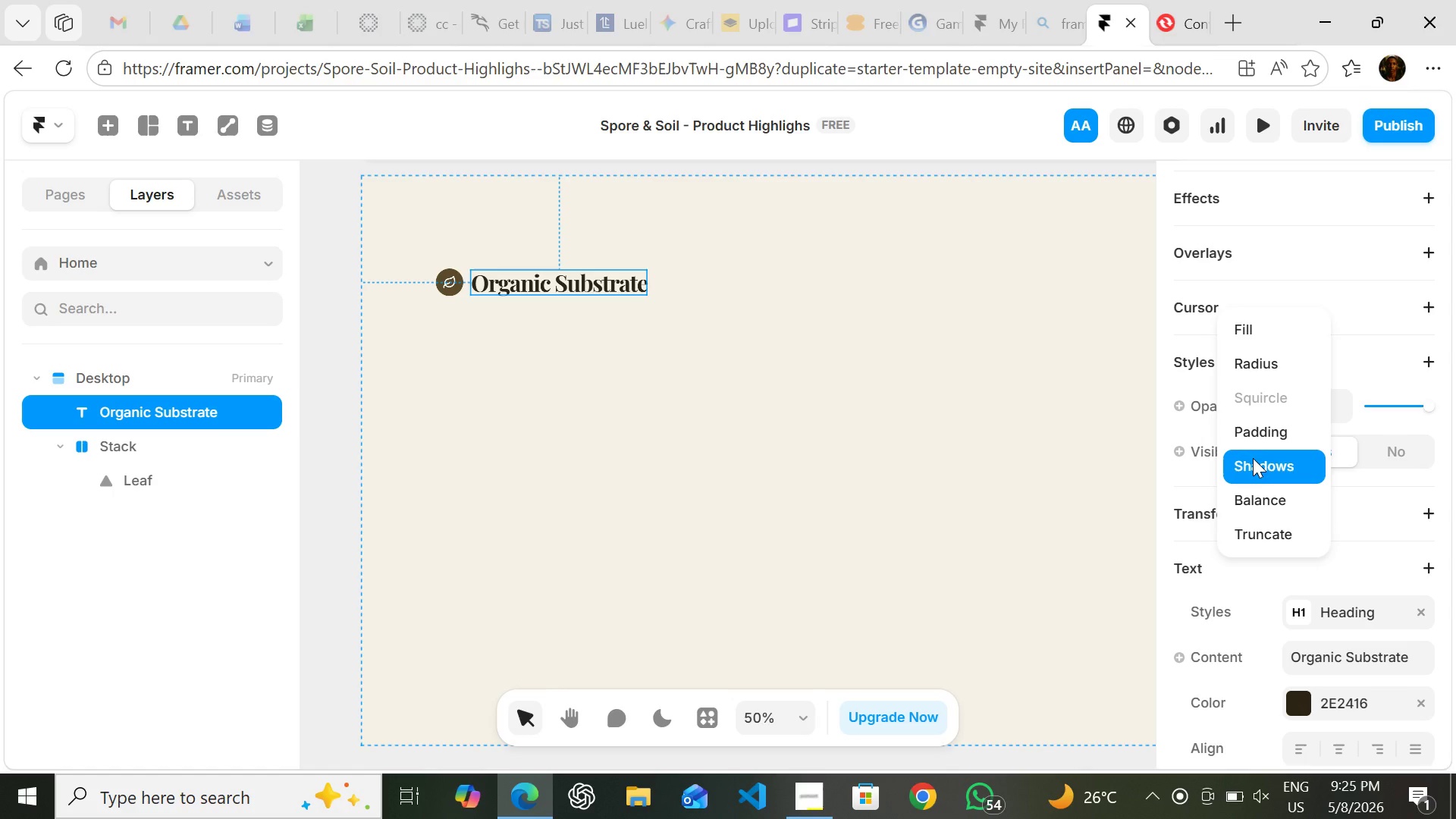 
left_click([1259, 334])
 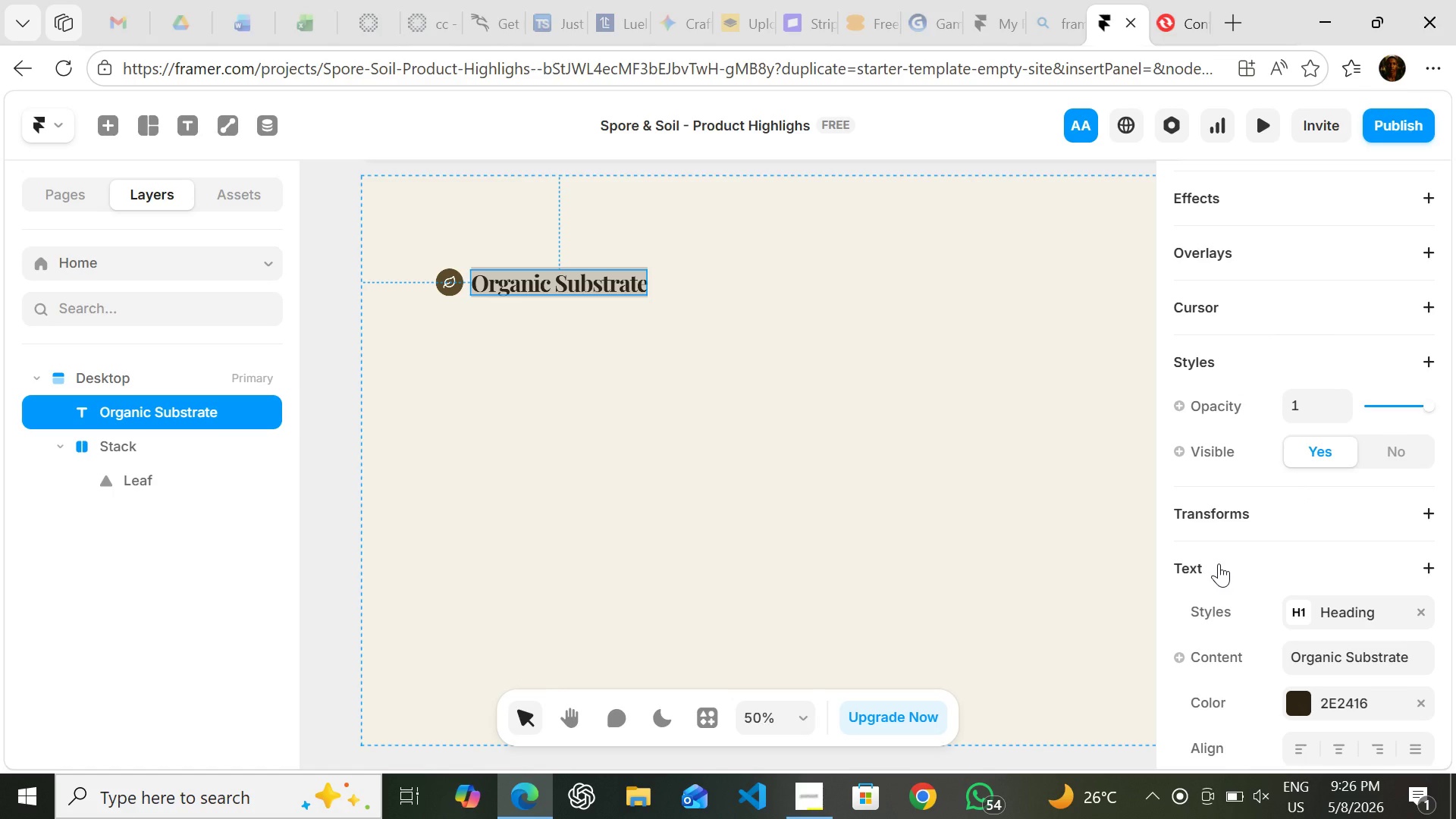 
wait(5.06)
 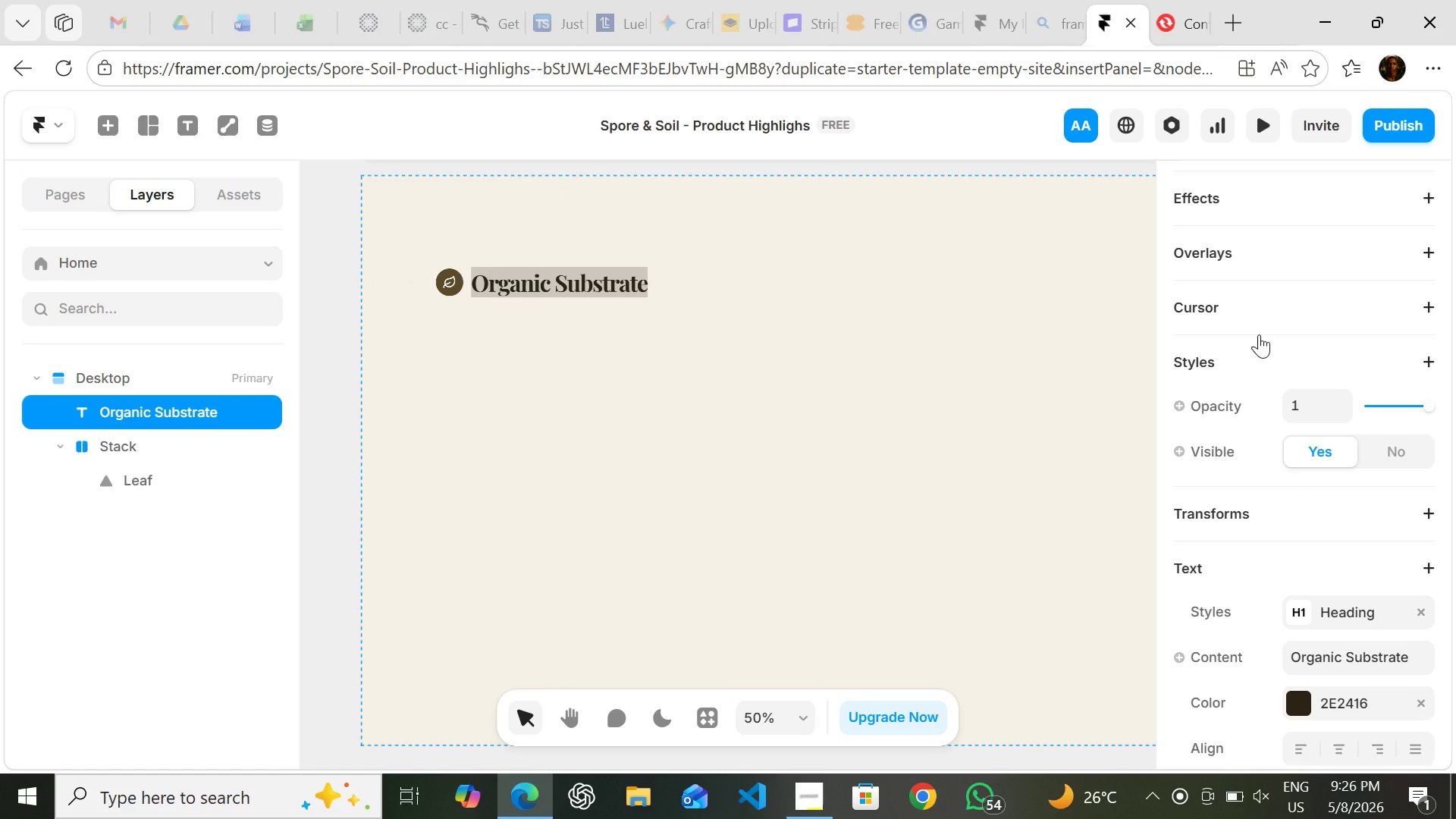 
key(Control+Z)
 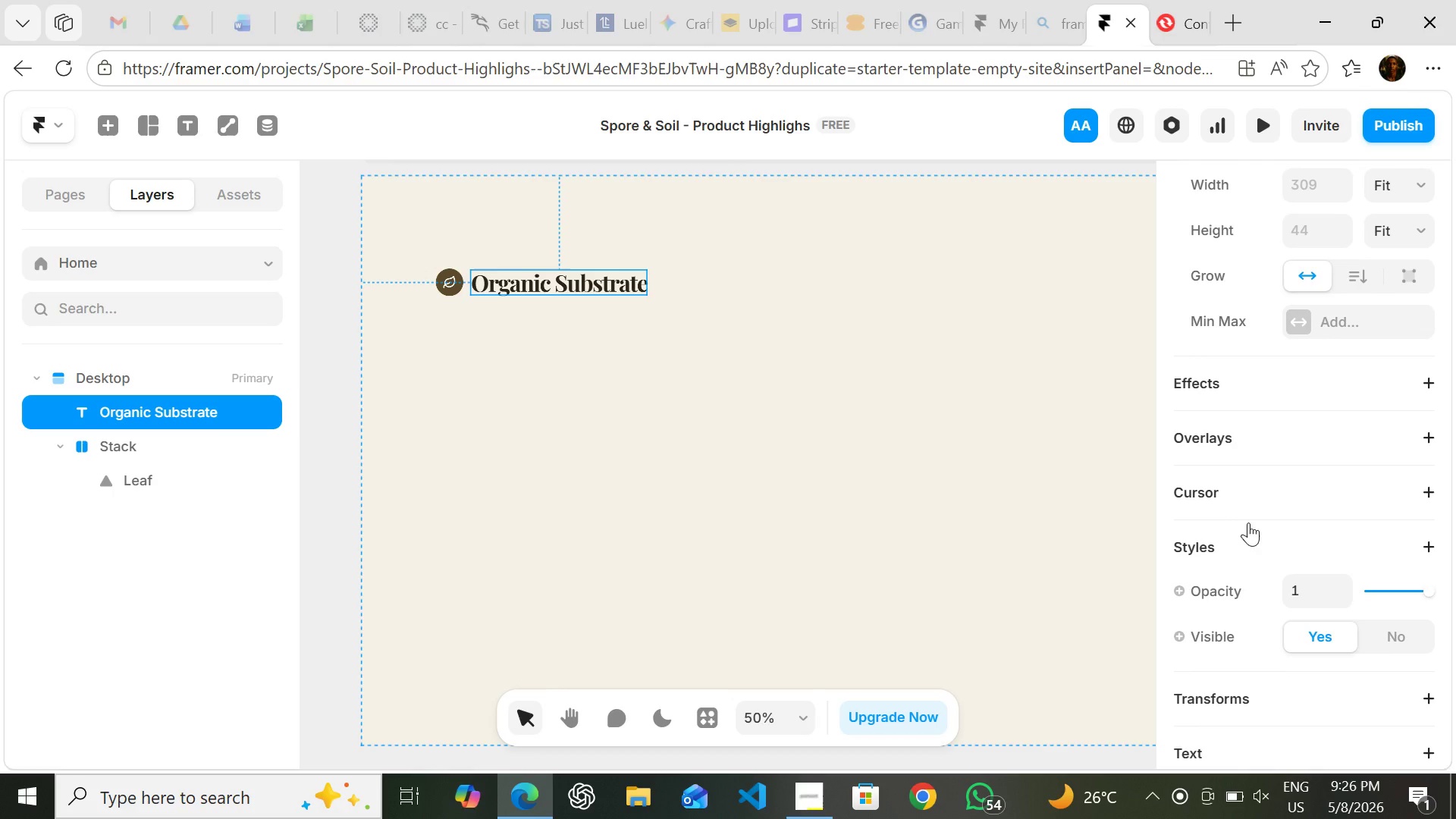 
left_click([1252, 548])
 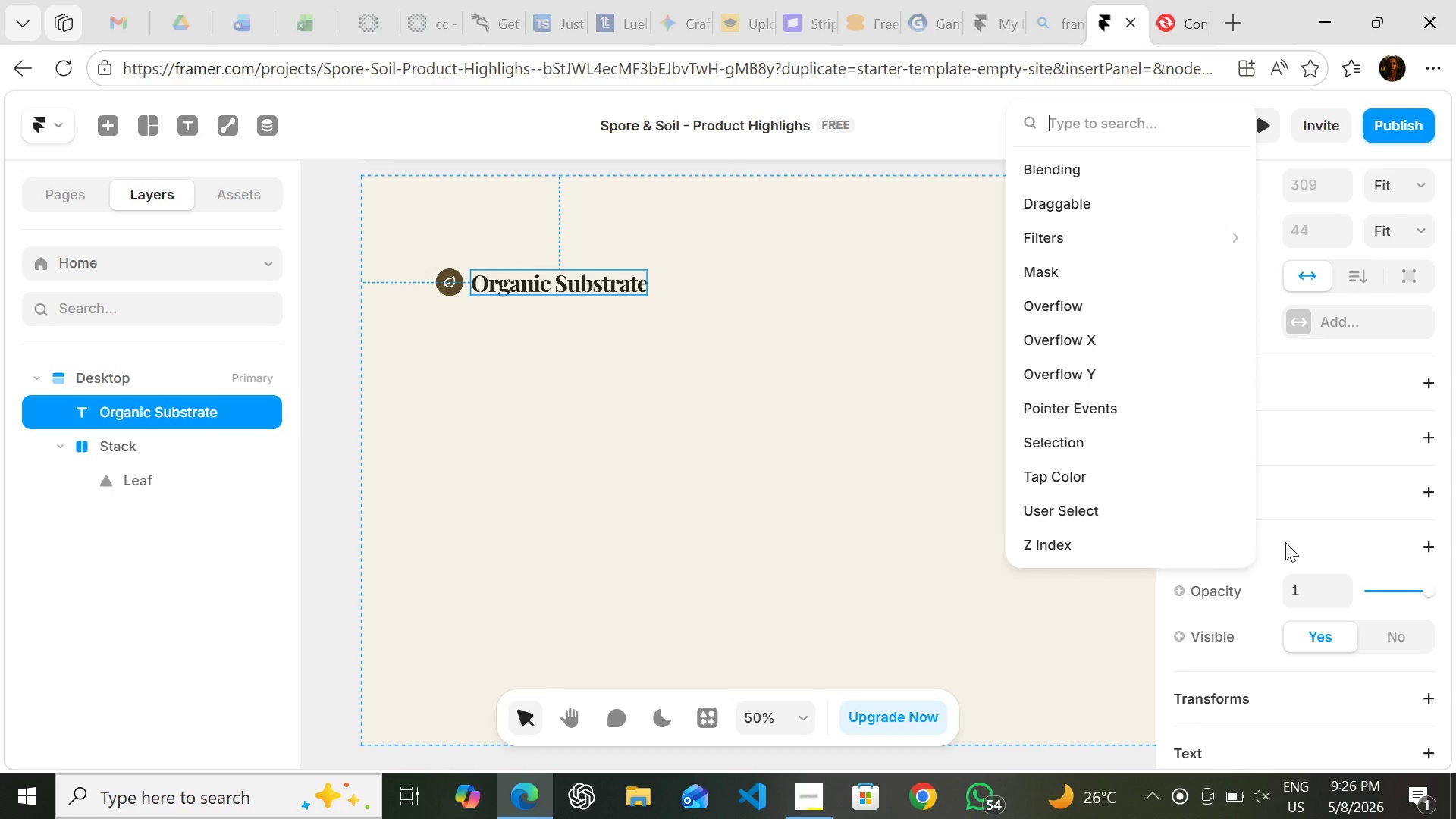 
left_click([1287, 542])
 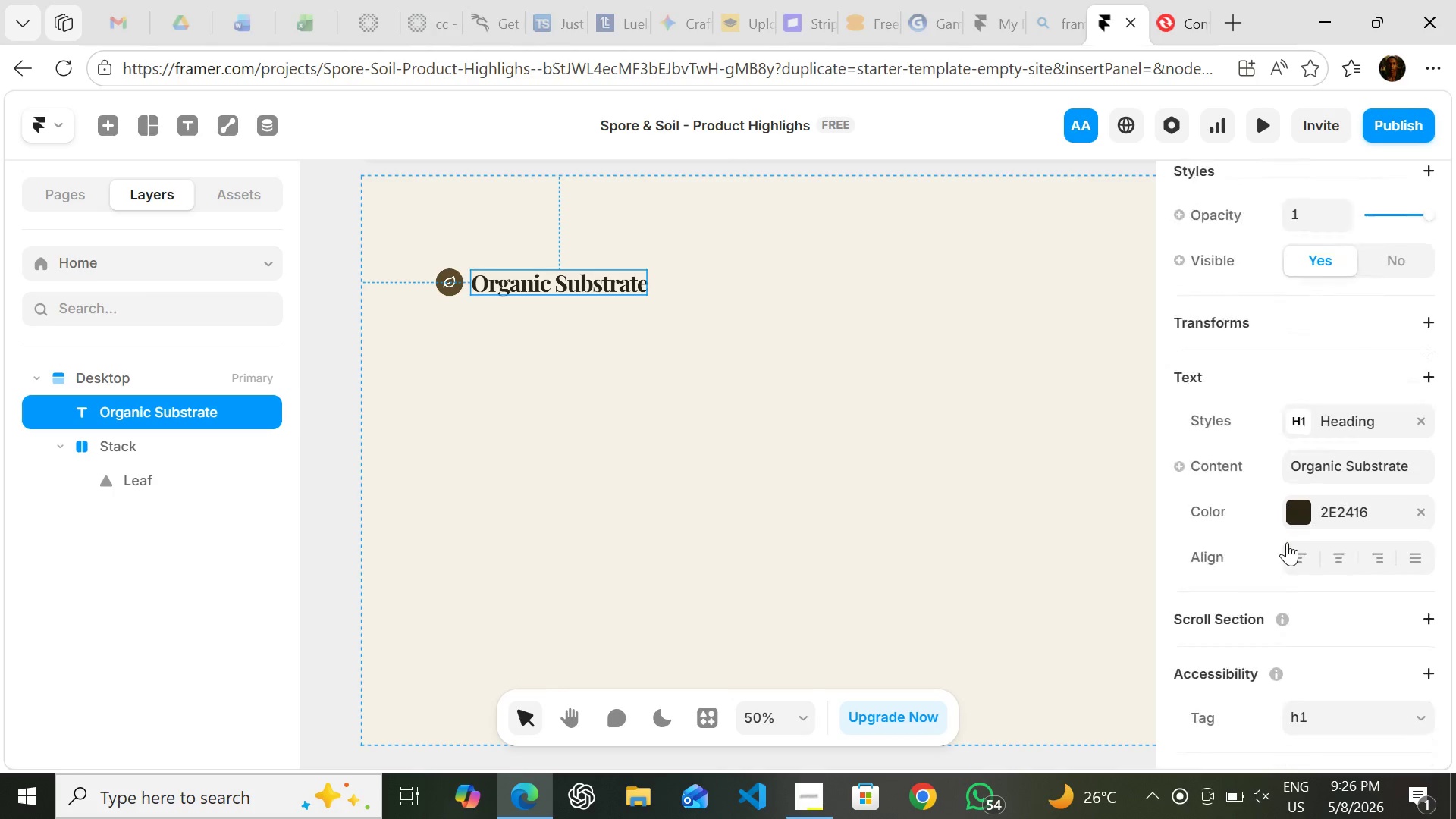 
wait(6.23)
 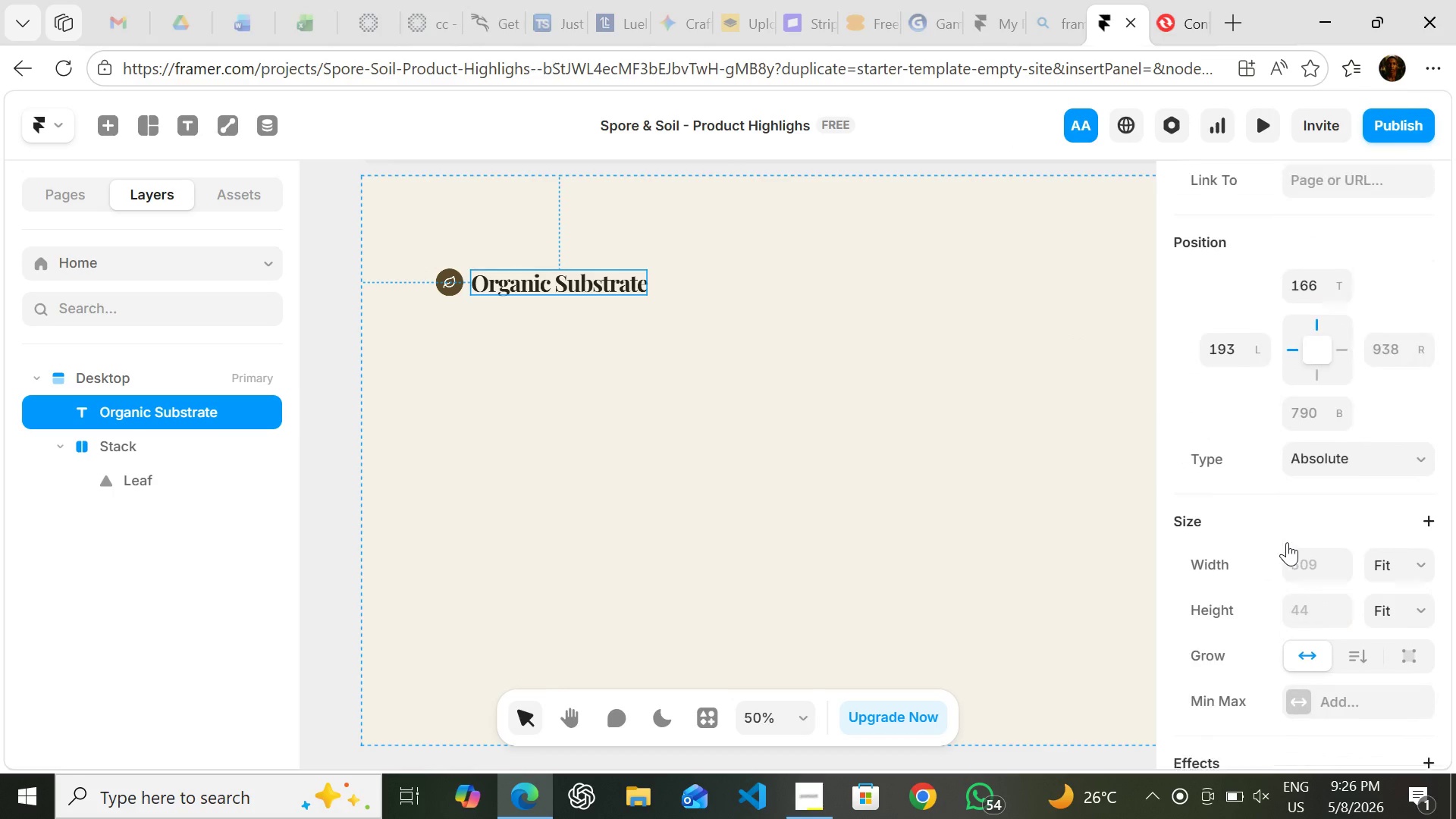 
left_click([1301, 422])
 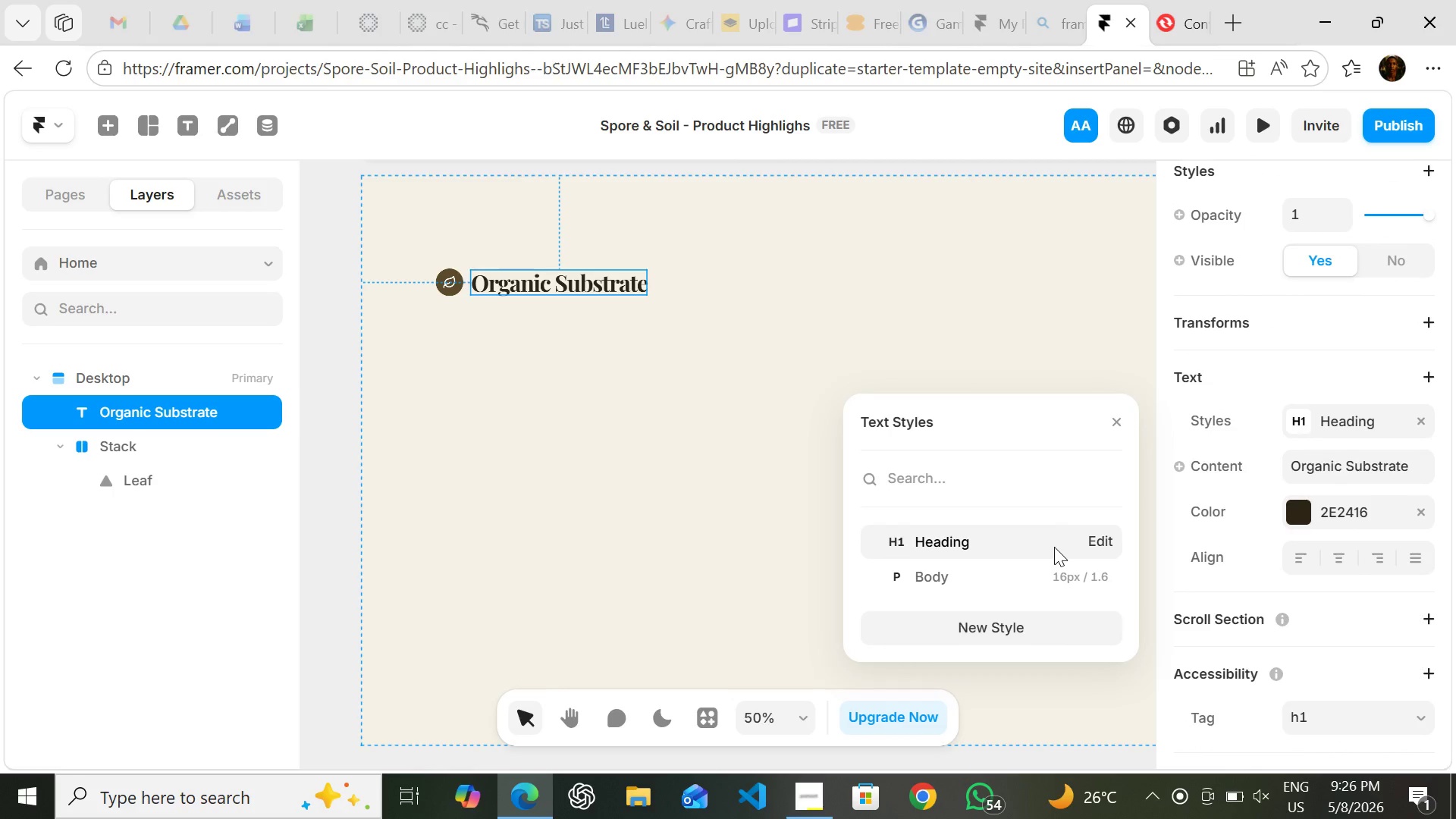 
double_click([1054, 547])
 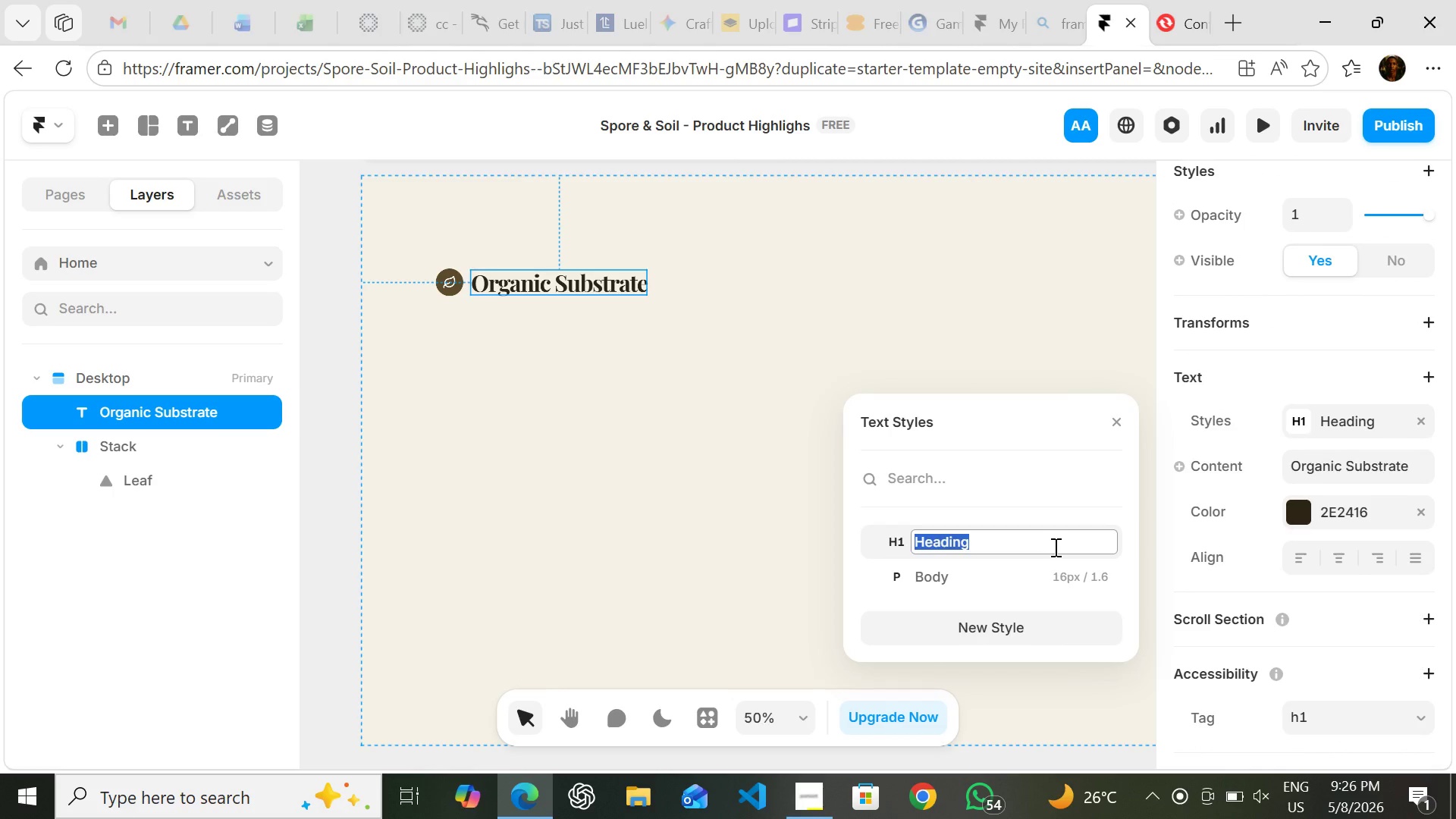 
left_click([1054, 547])
 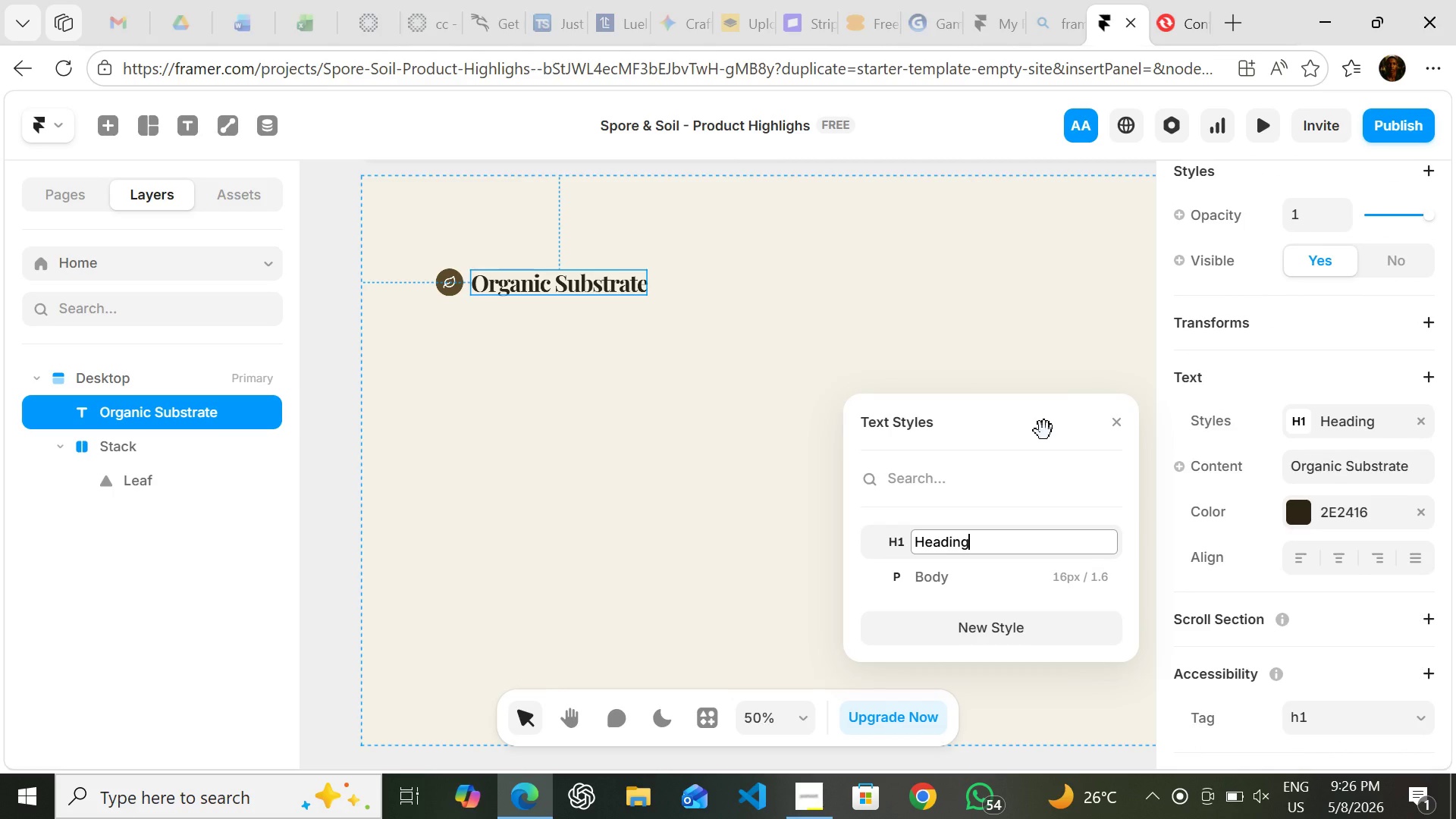 
left_click([1040, 426])
 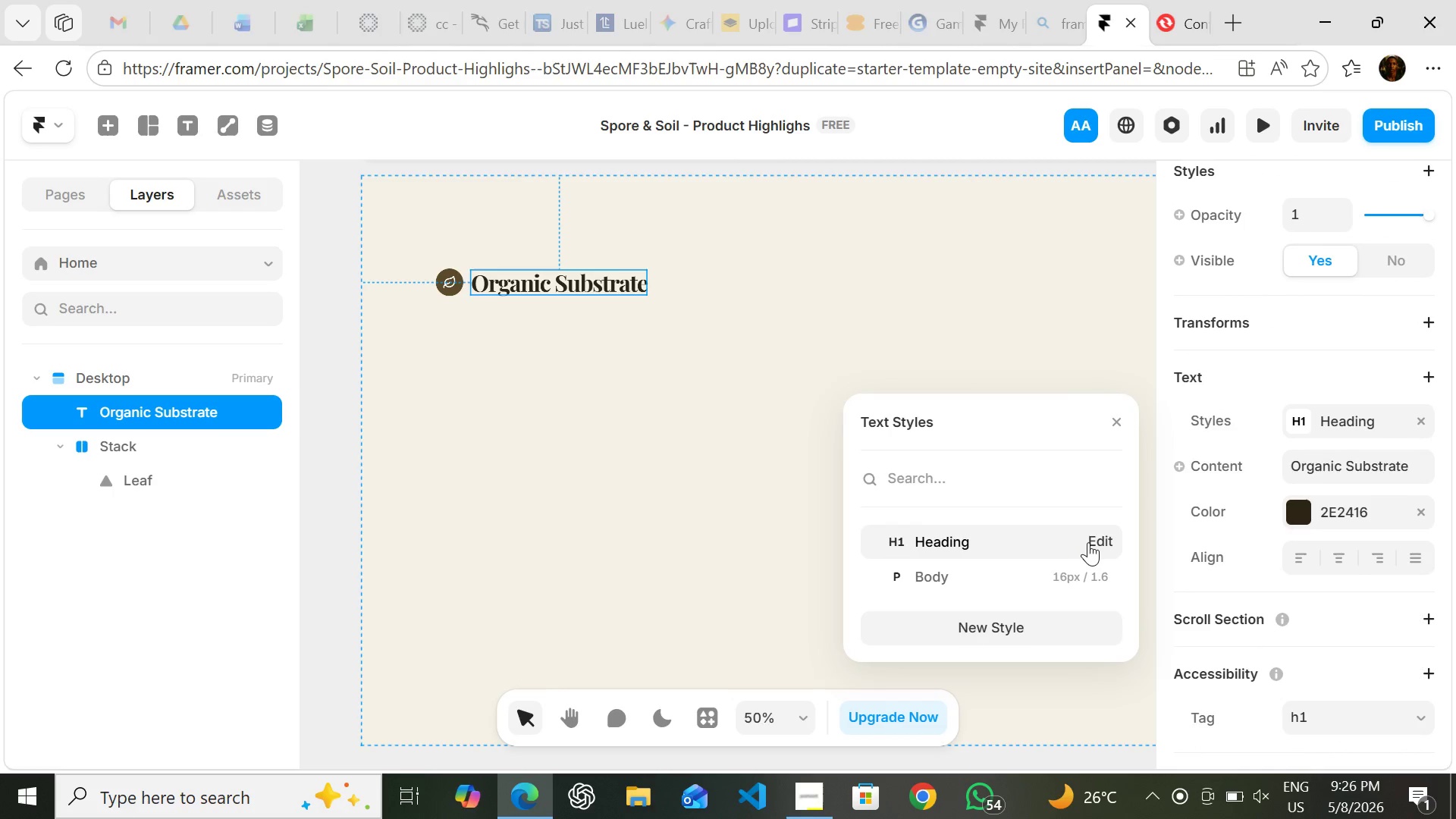 
left_click([1089, 542])
 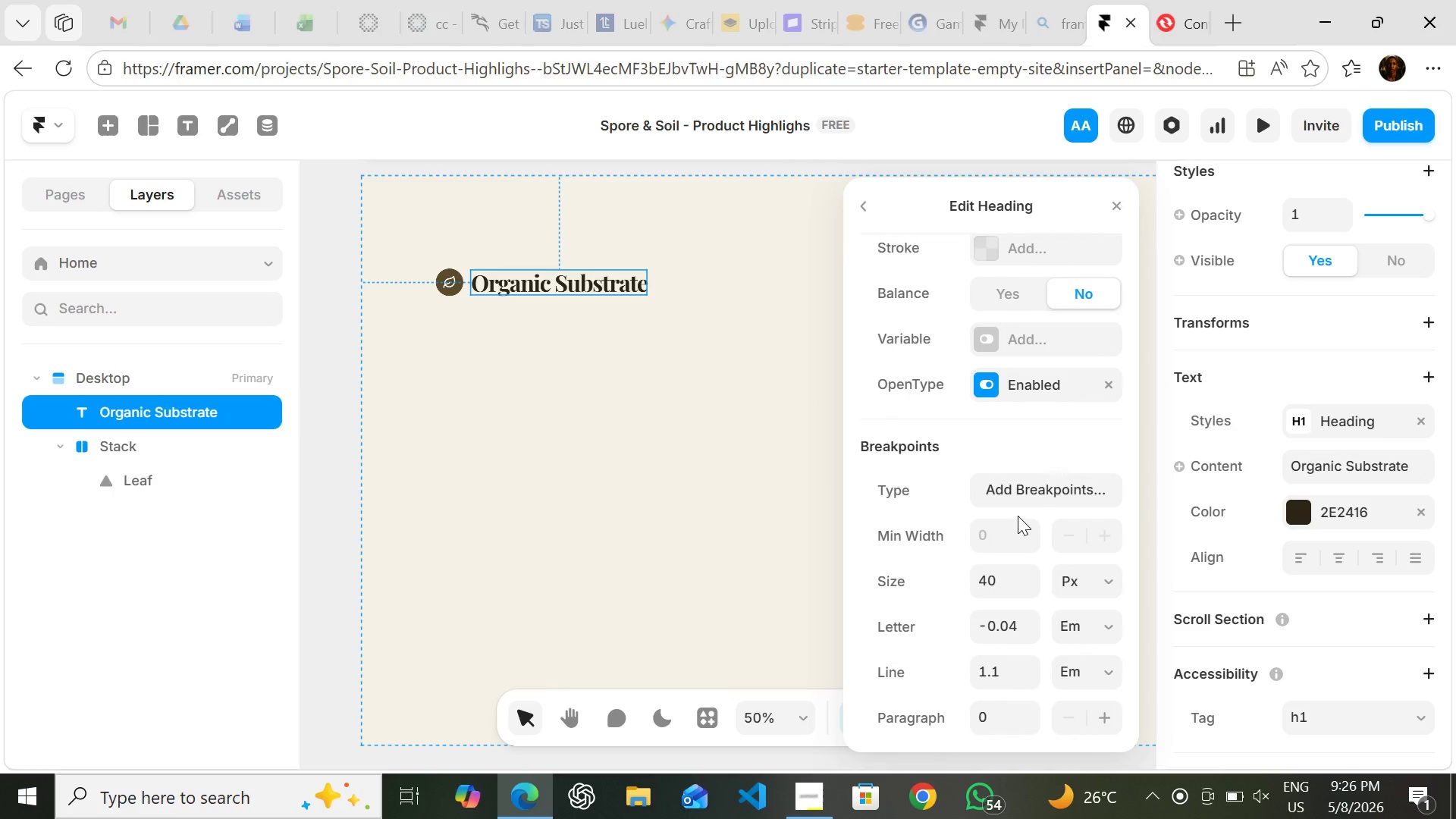 
wait(13.58)
 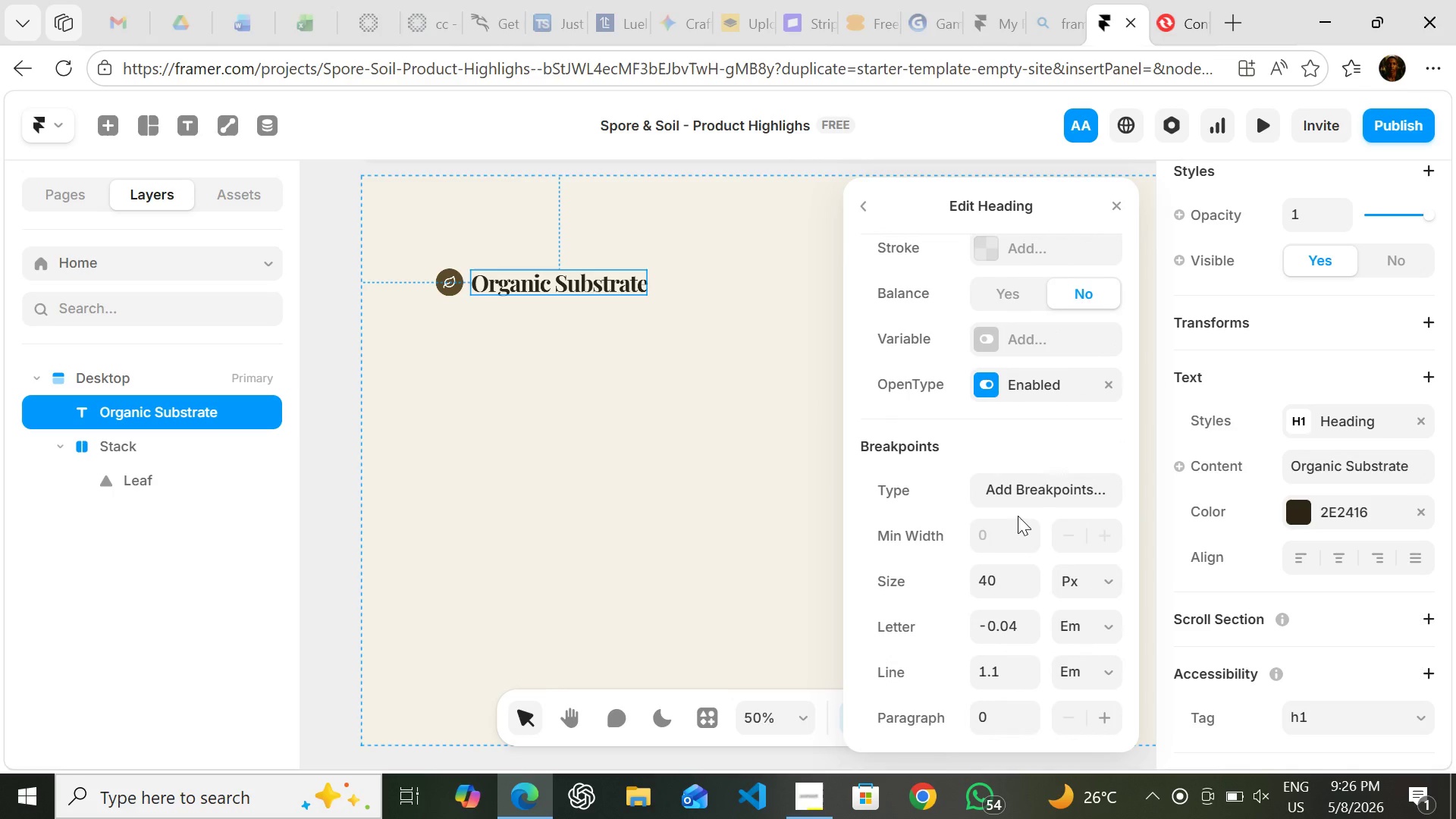 
left_click([999, 580])
 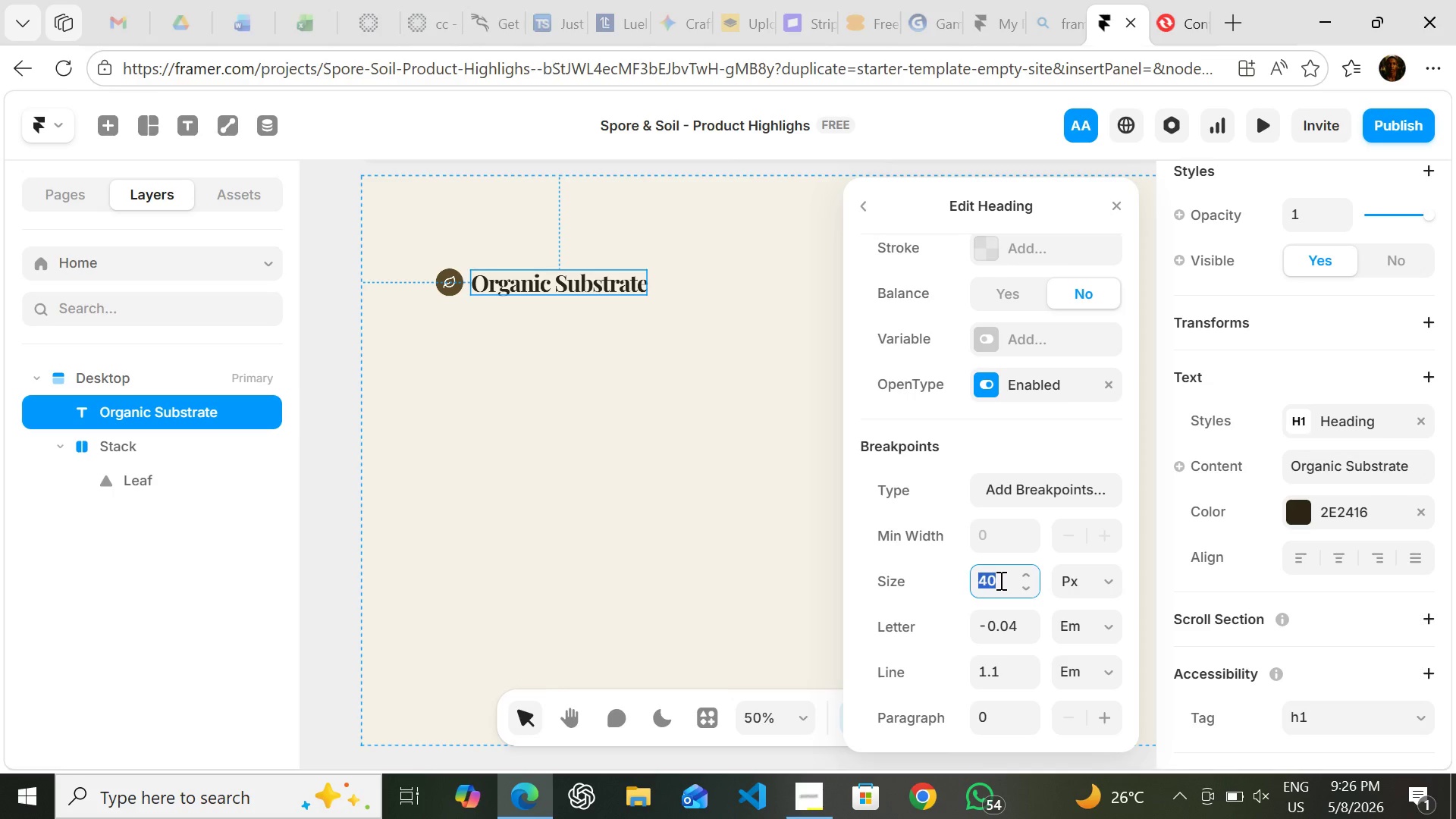 
type(18)
 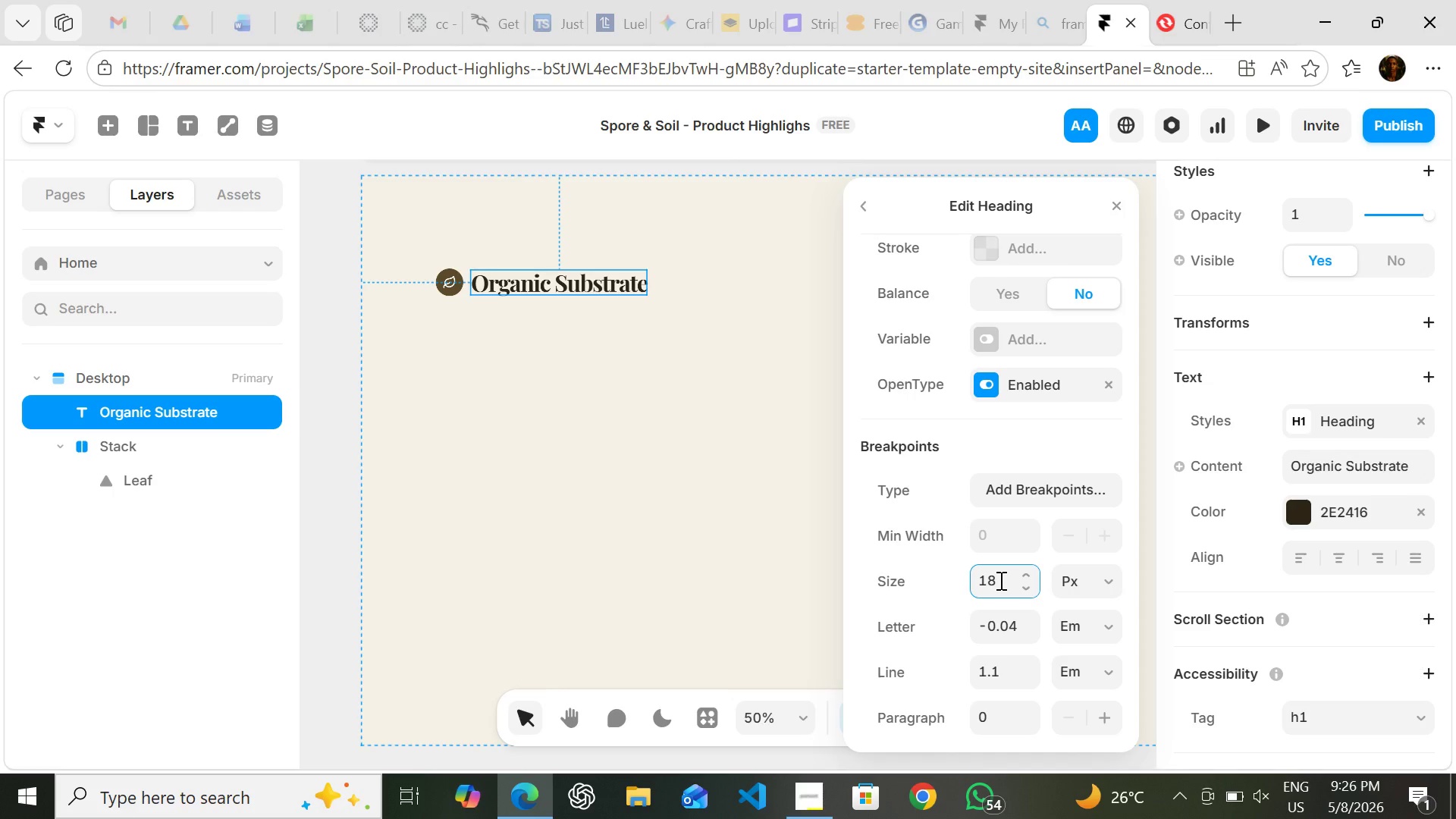 
key(Enter)
 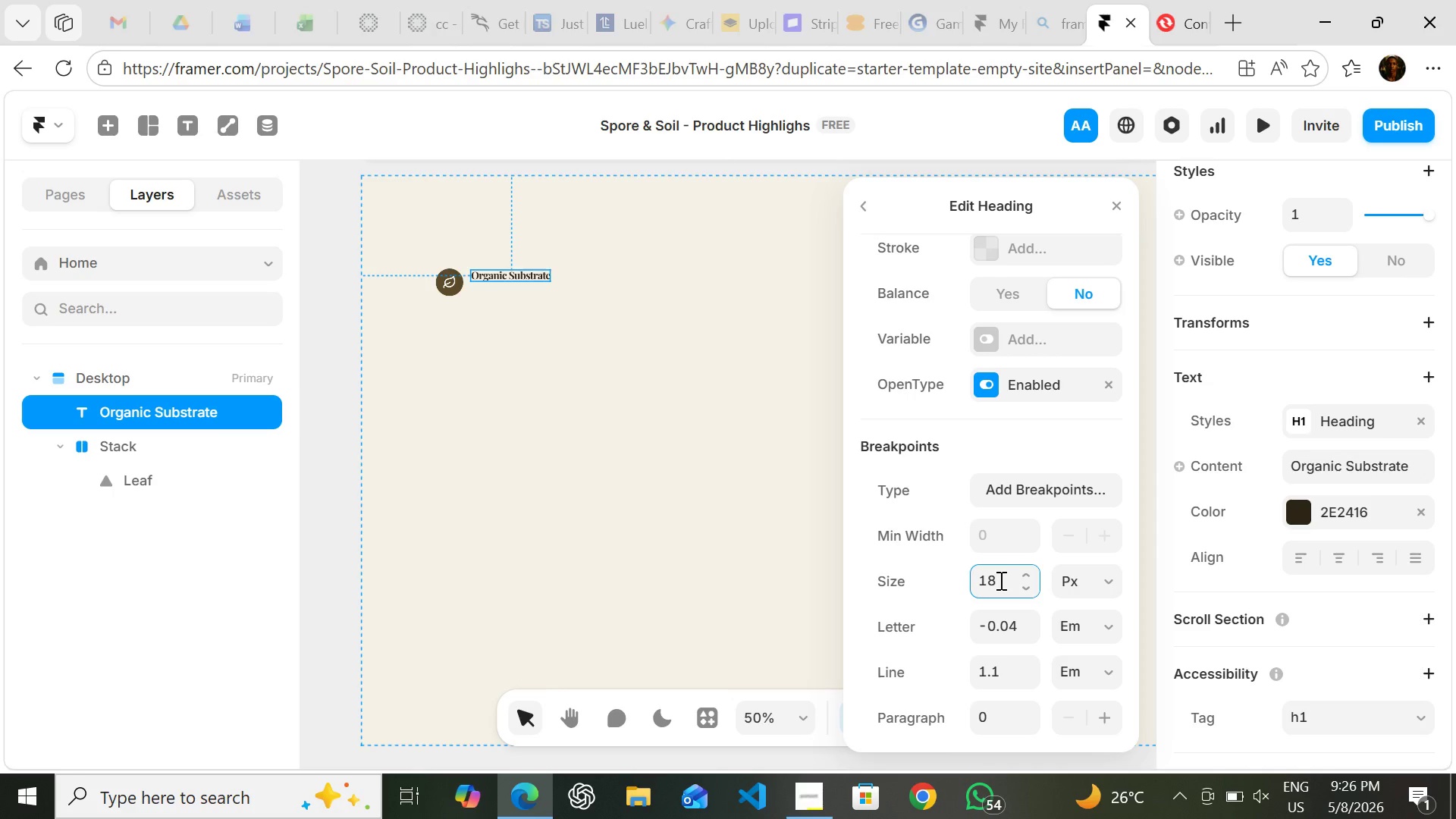 
wait(10.09)
 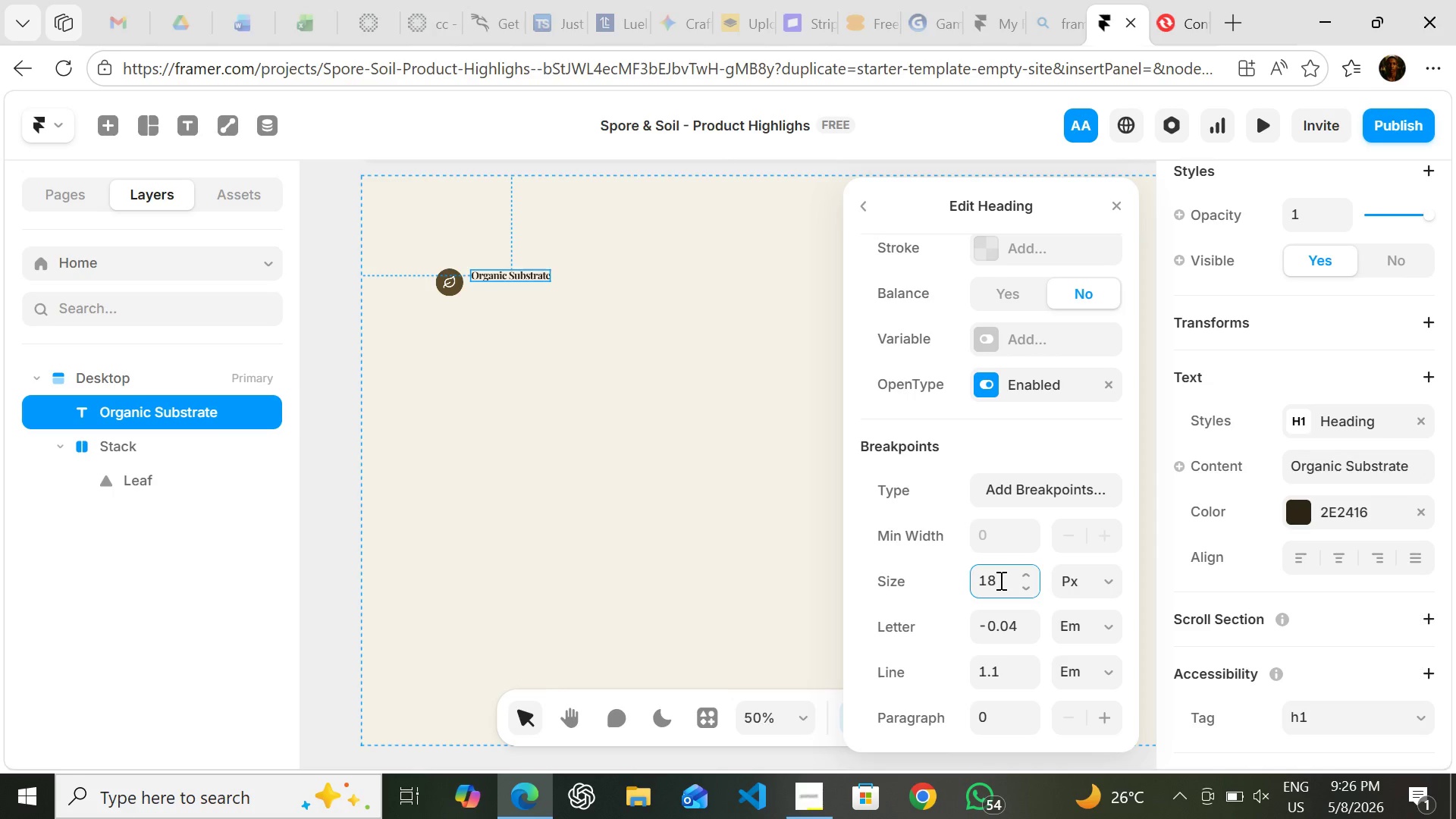 
left_click([1115, 200])
 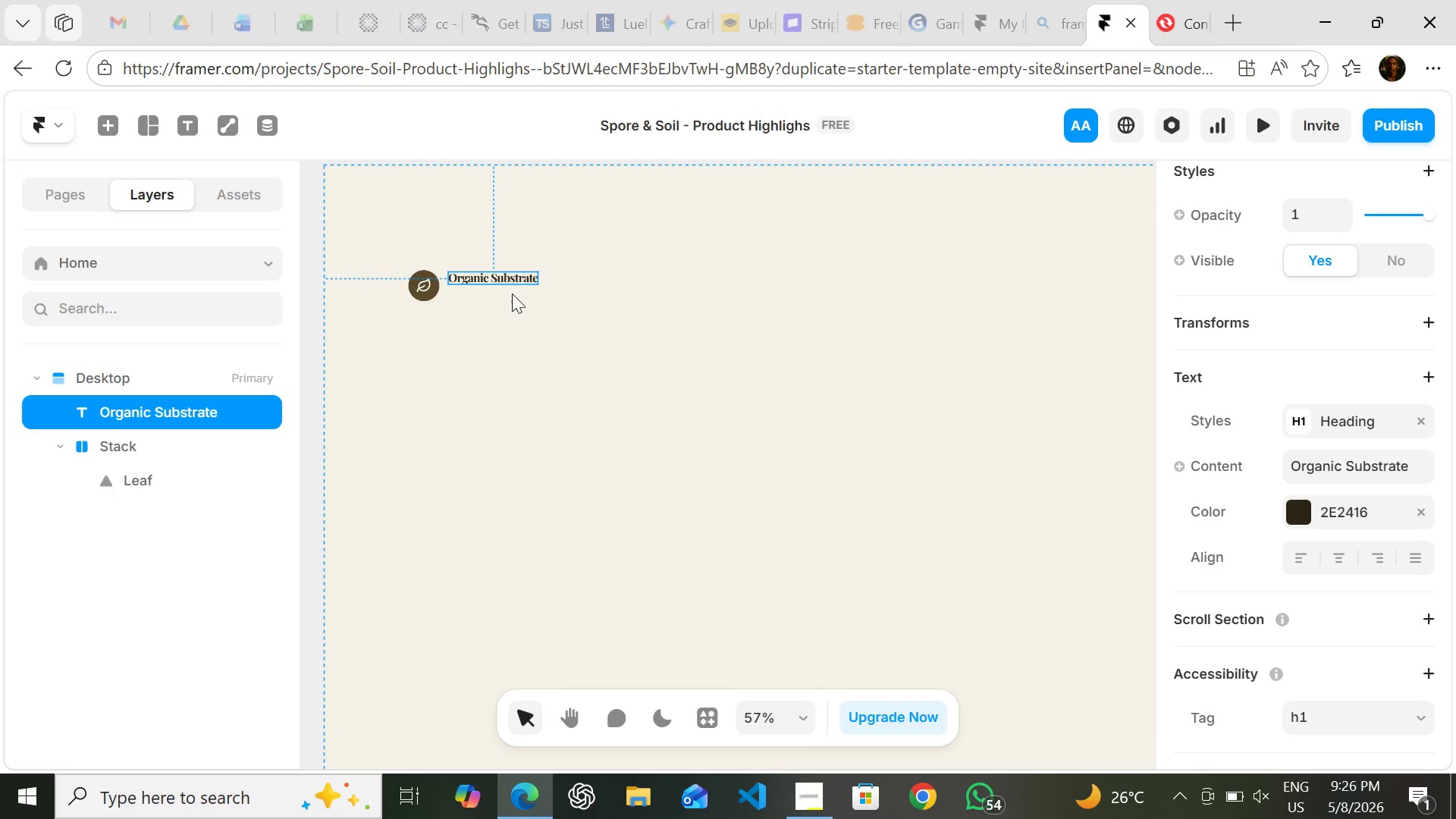 
left_click_drag(start_coordinate=[483, 272], to_coordinate=[482, 281])
 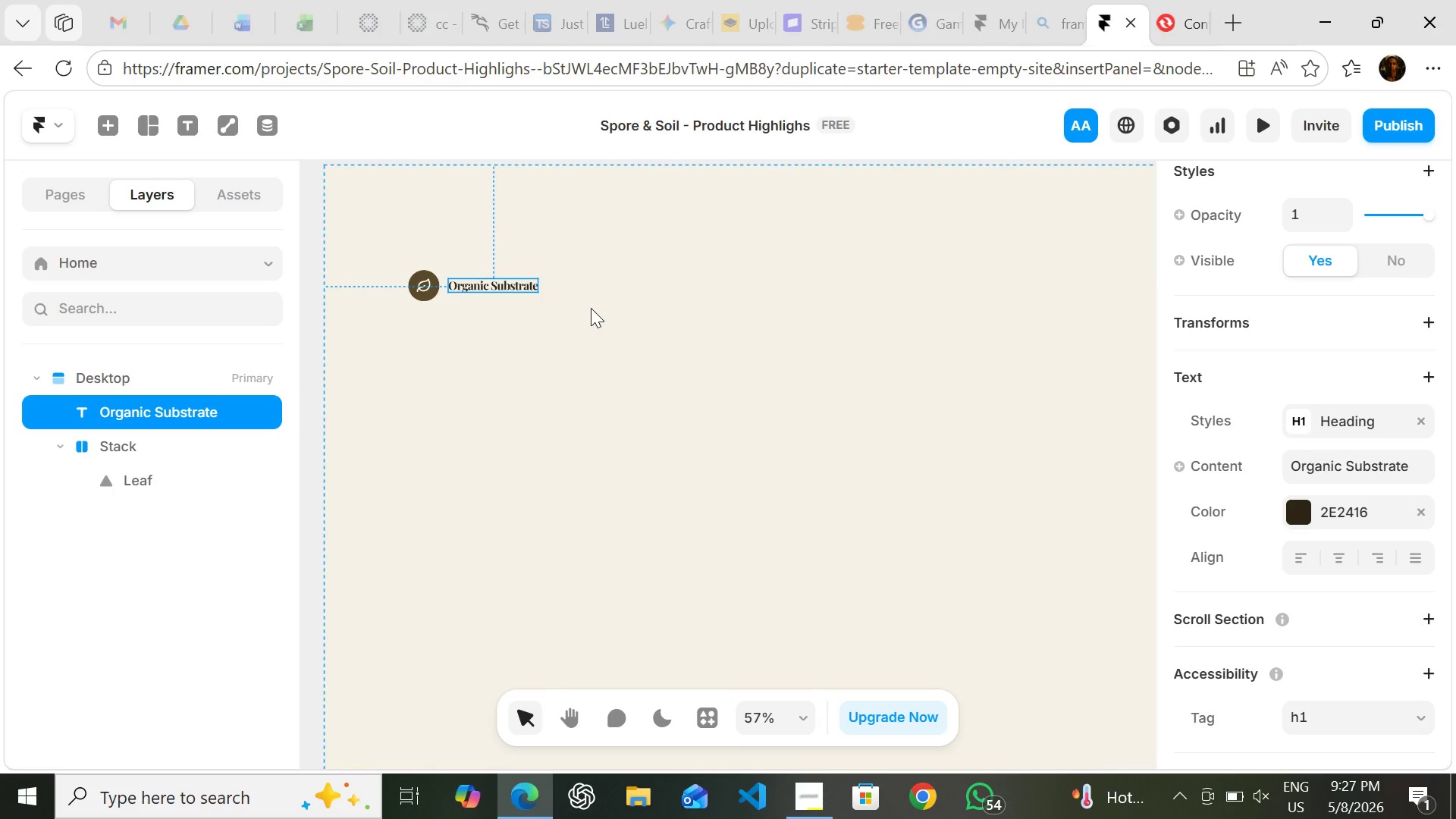 
left_click([595, 309])
 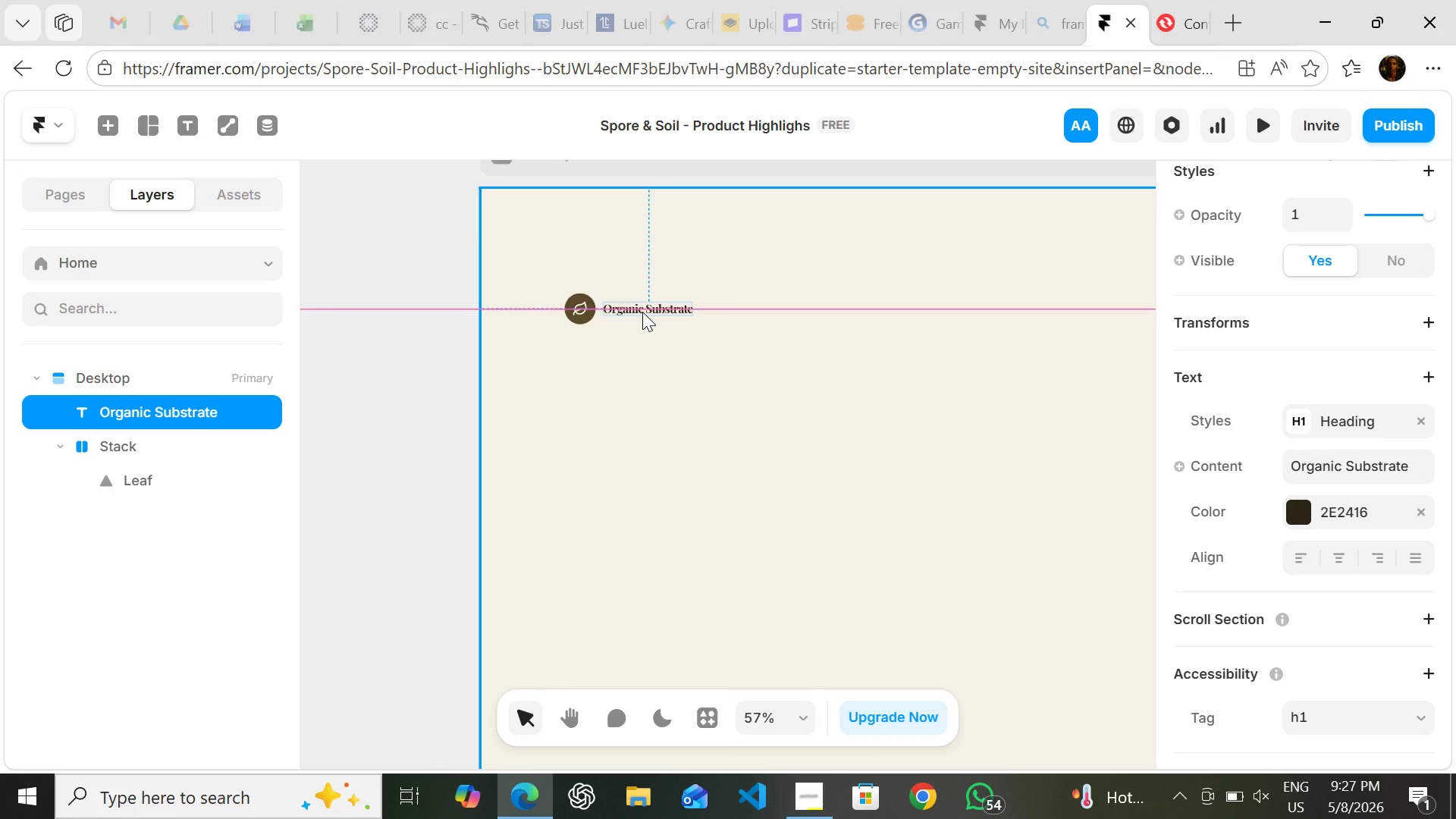 
wait(14.39)
 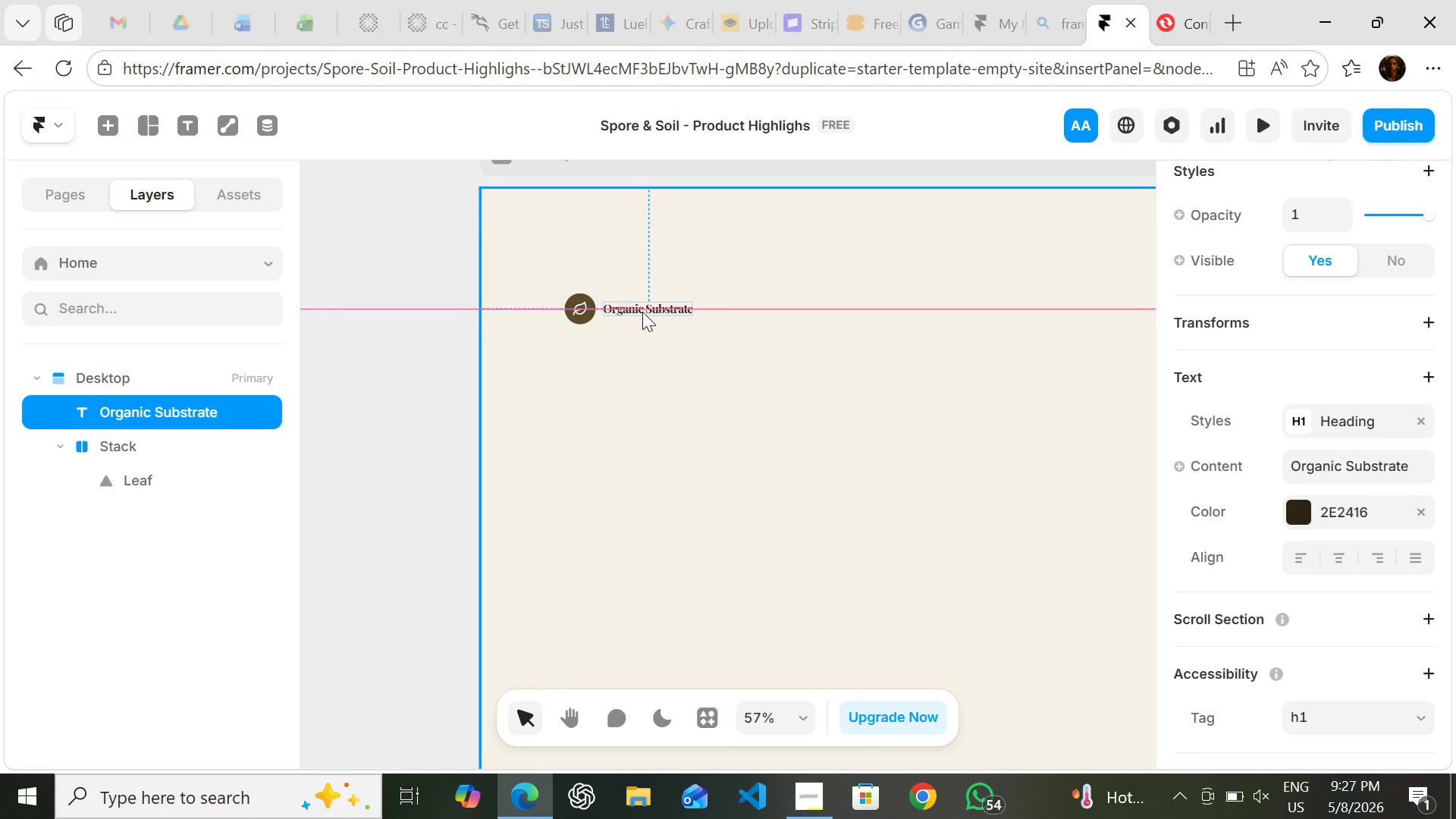 
left_click([661, 347])
 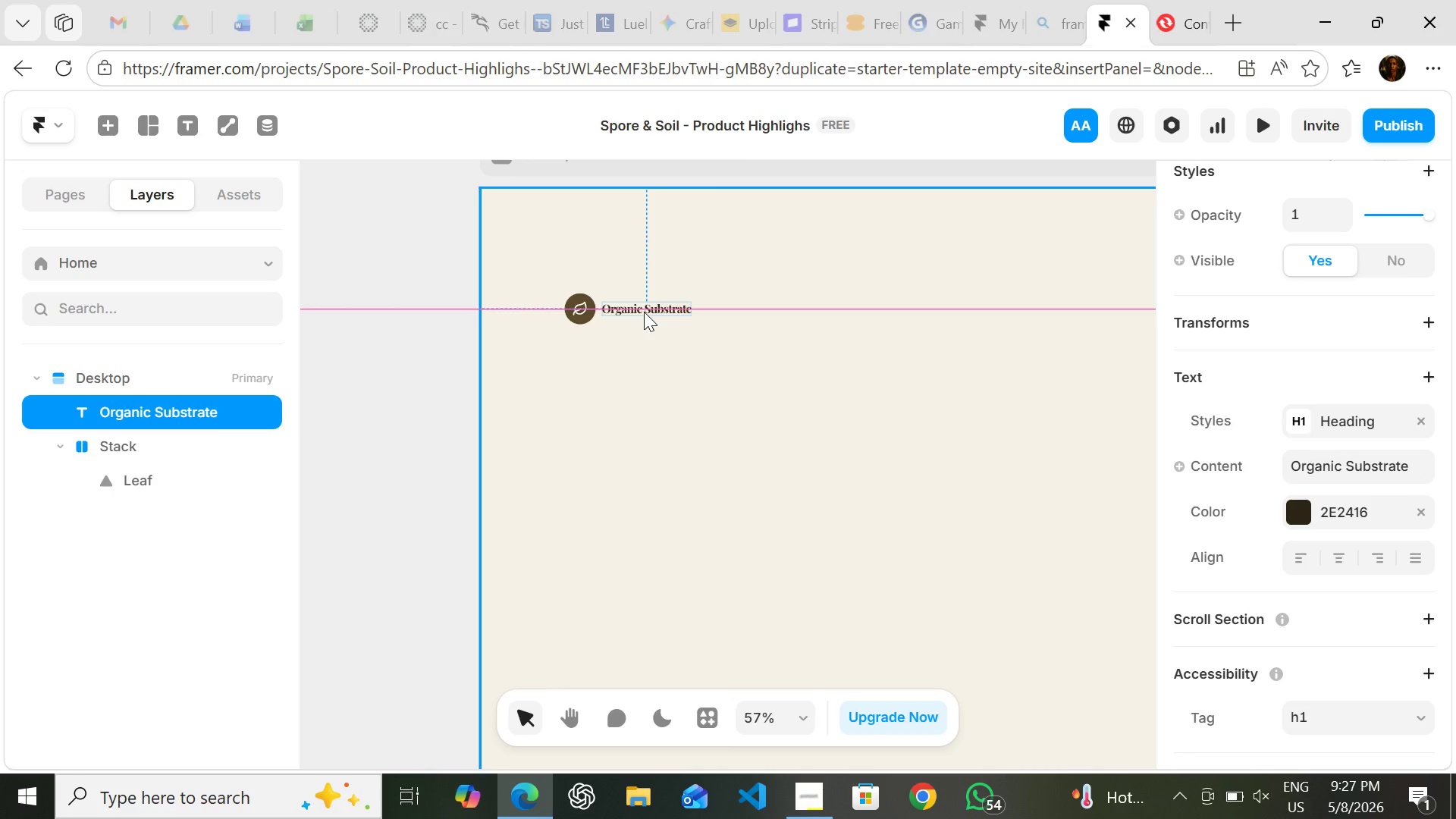 
wait(5.51)
 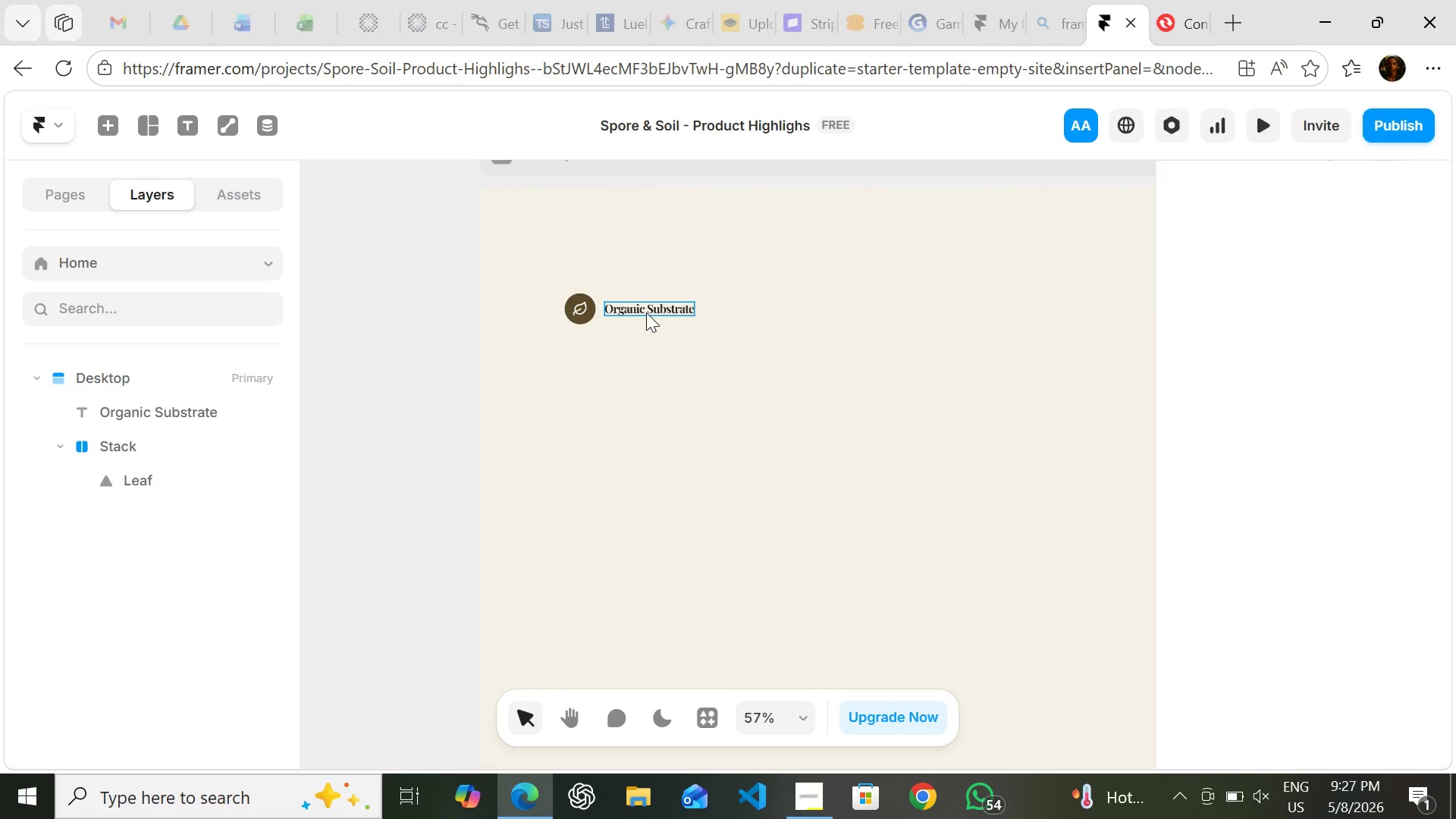 
left_click([642, 350])
 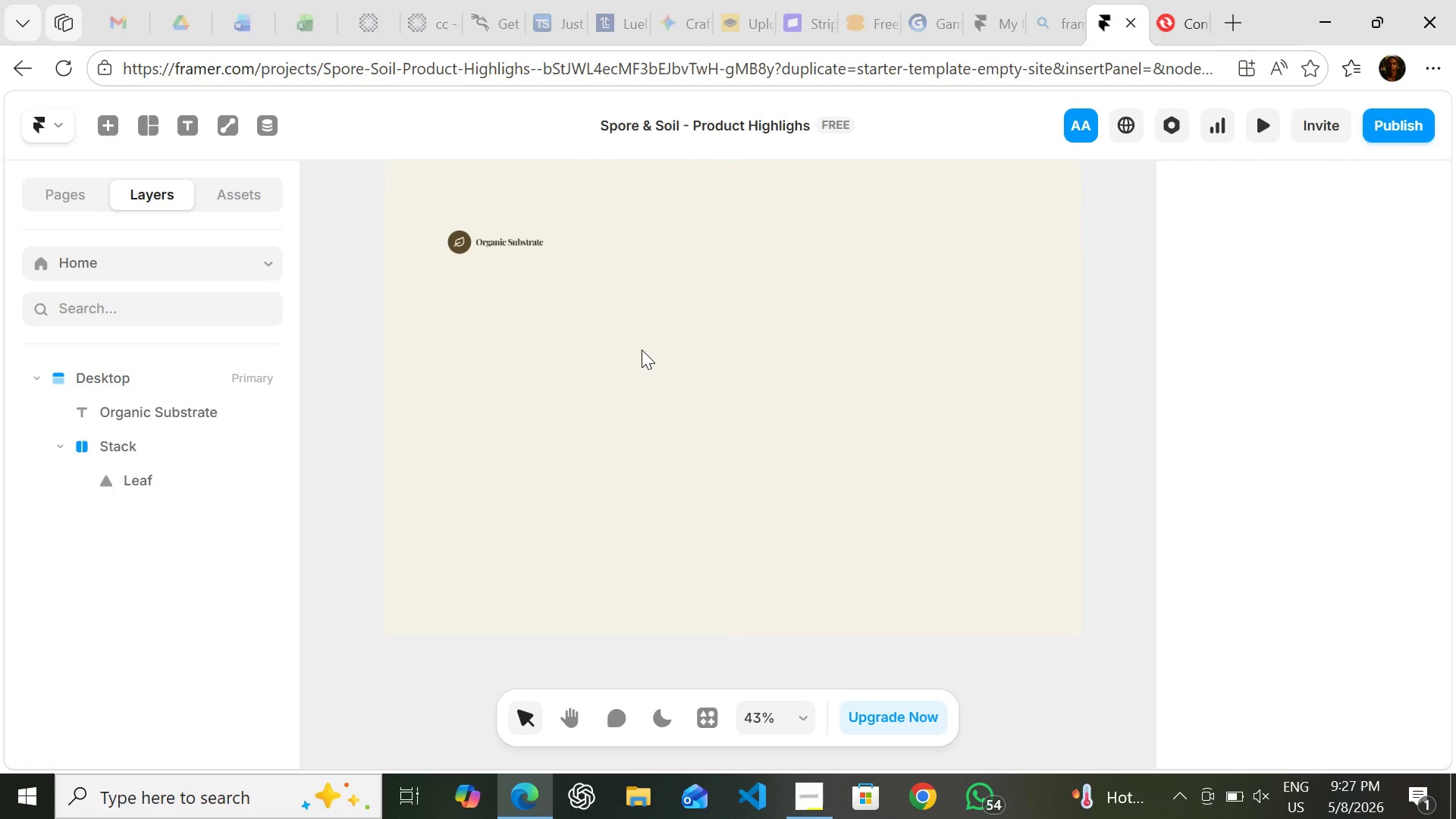 
wait(9.75)
 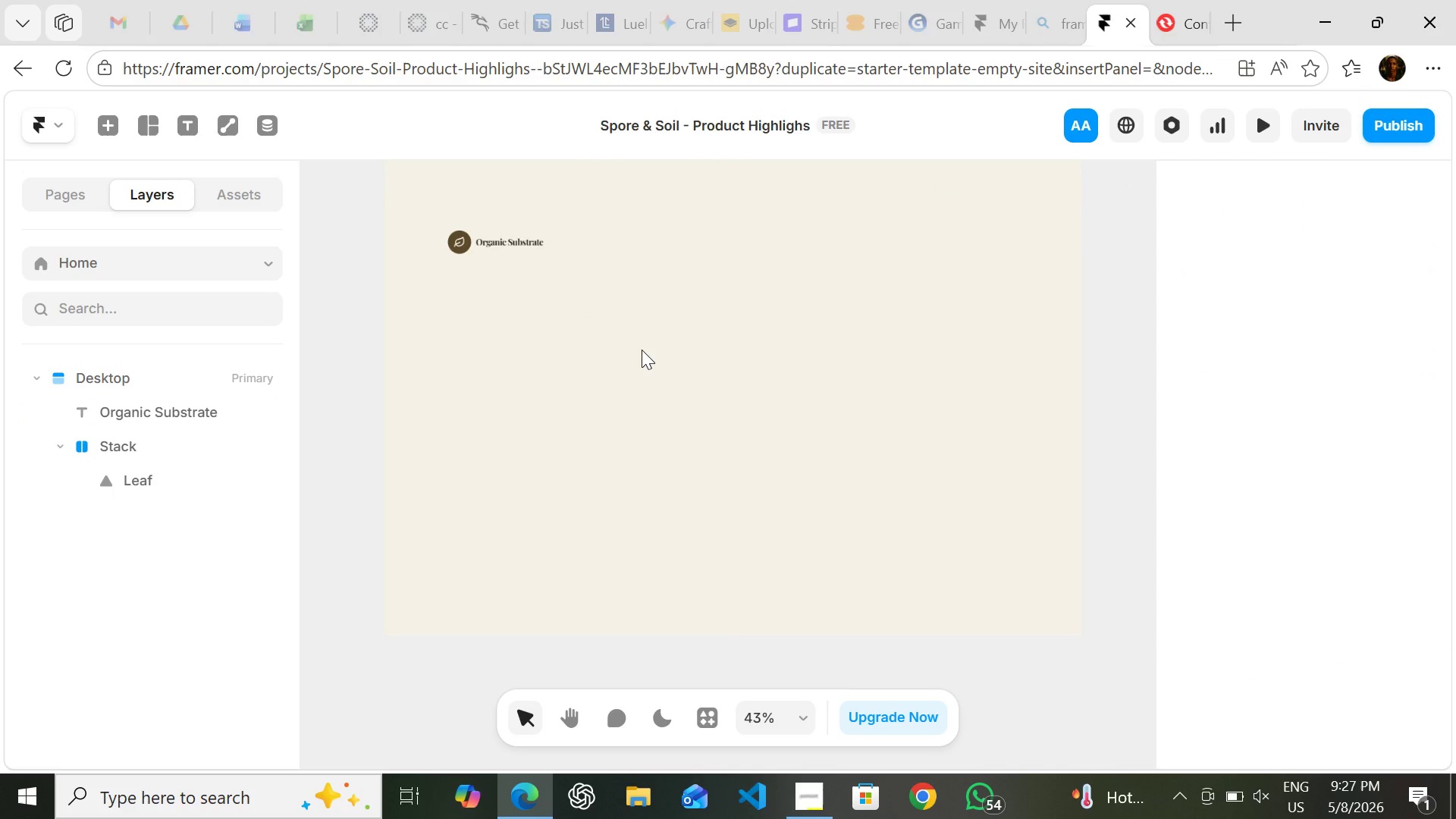 
key(T)
 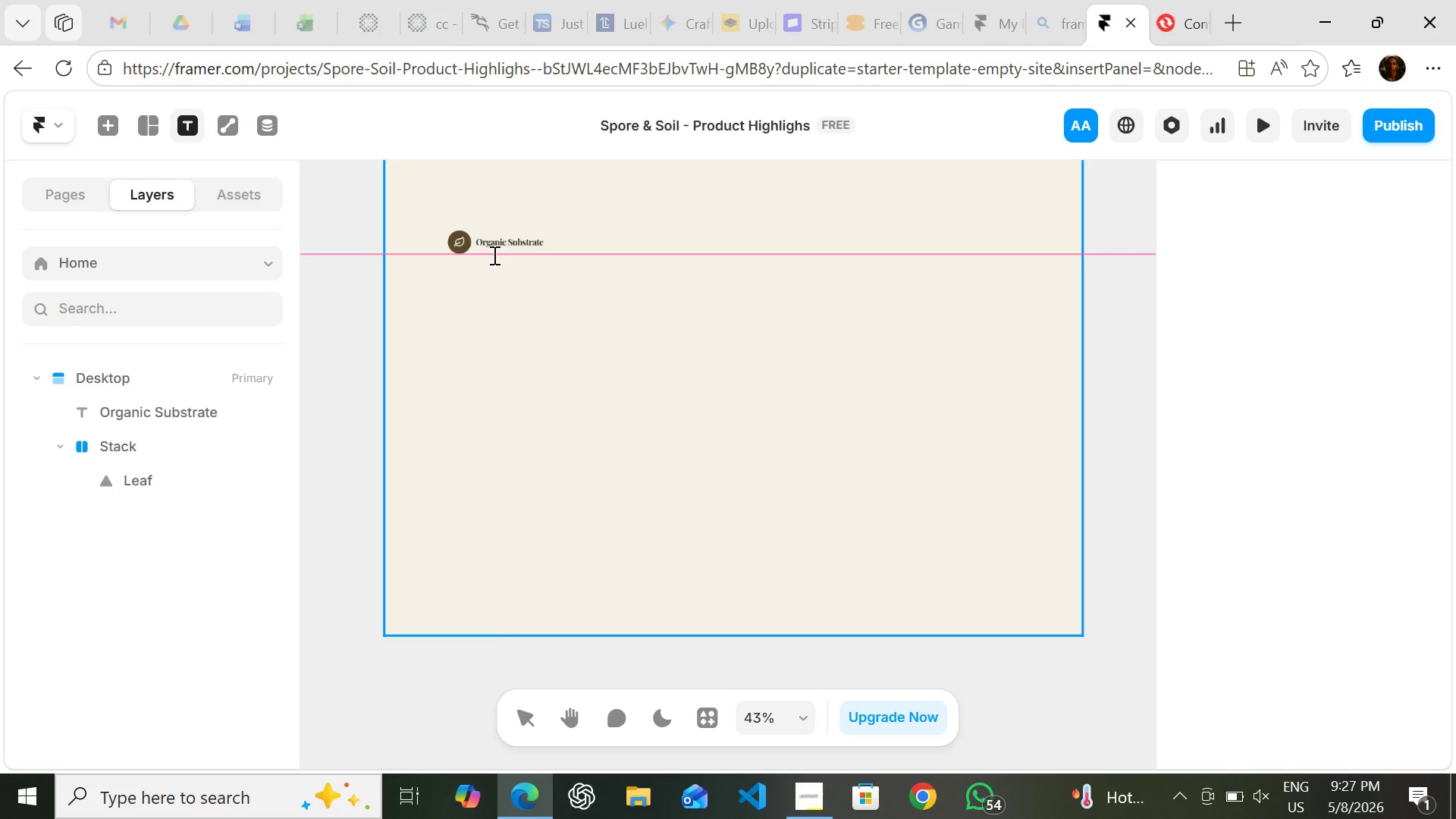 
left_click([493, 255])
 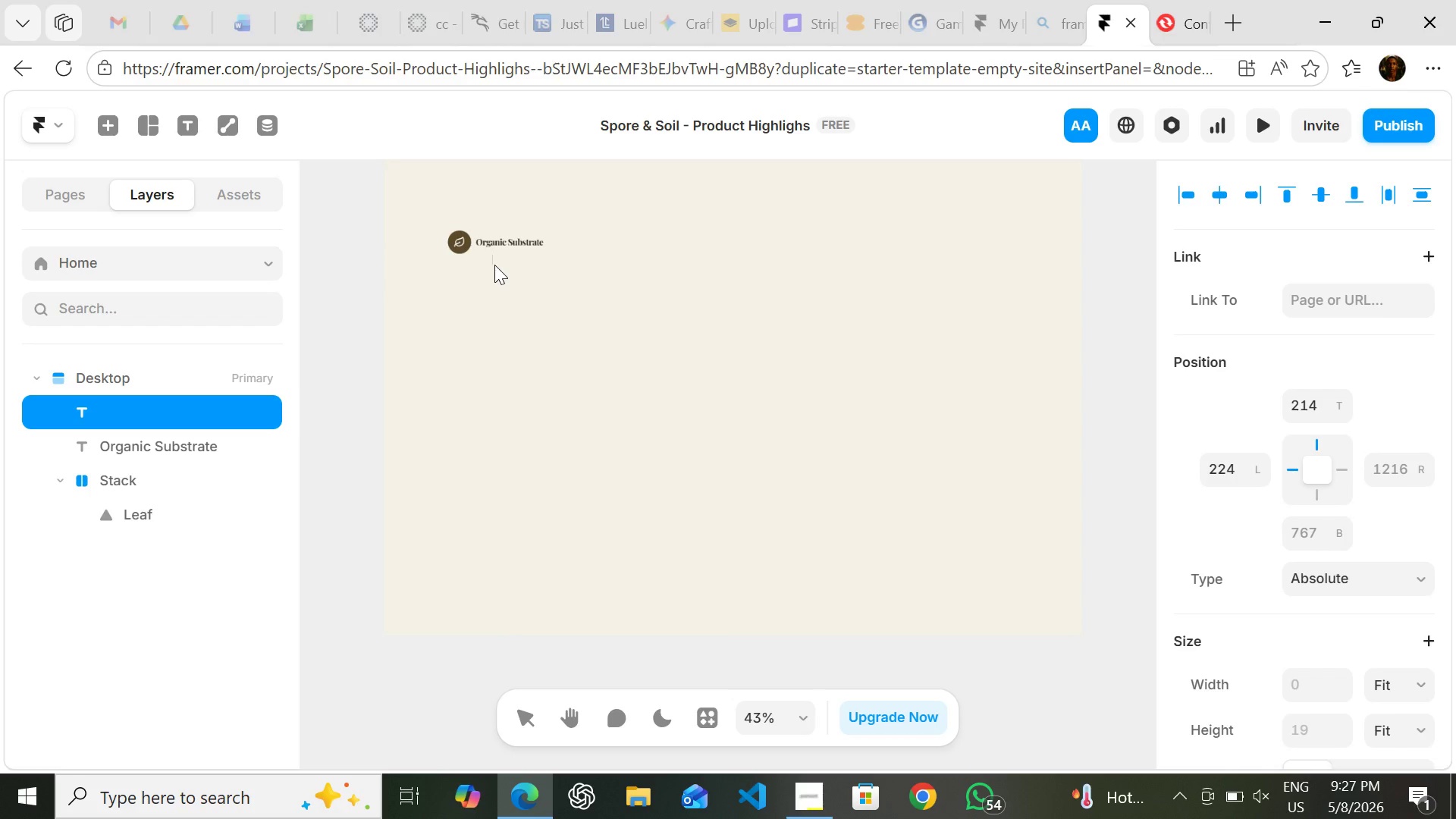 
wait(8.17)
 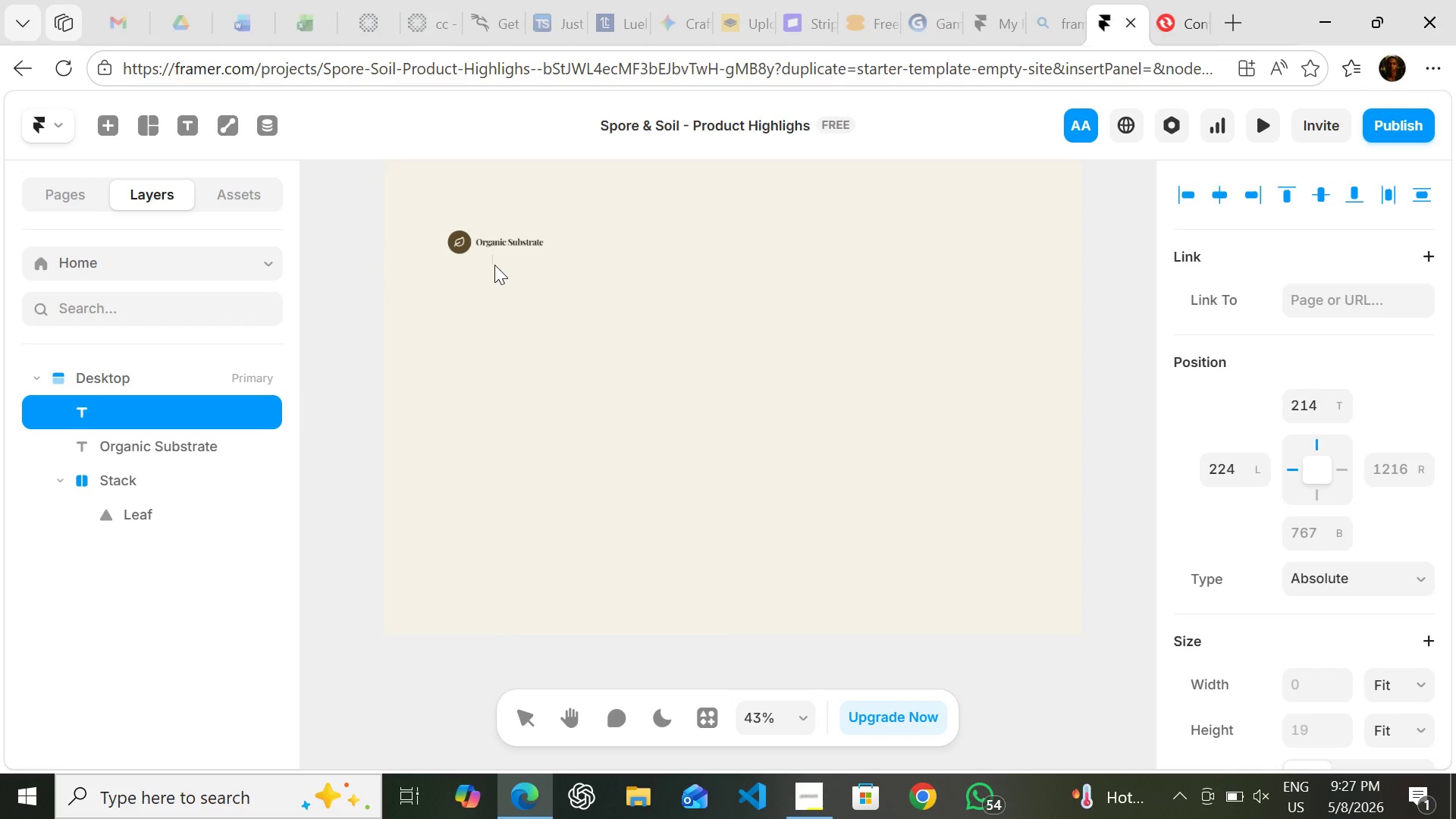 
type(100)
 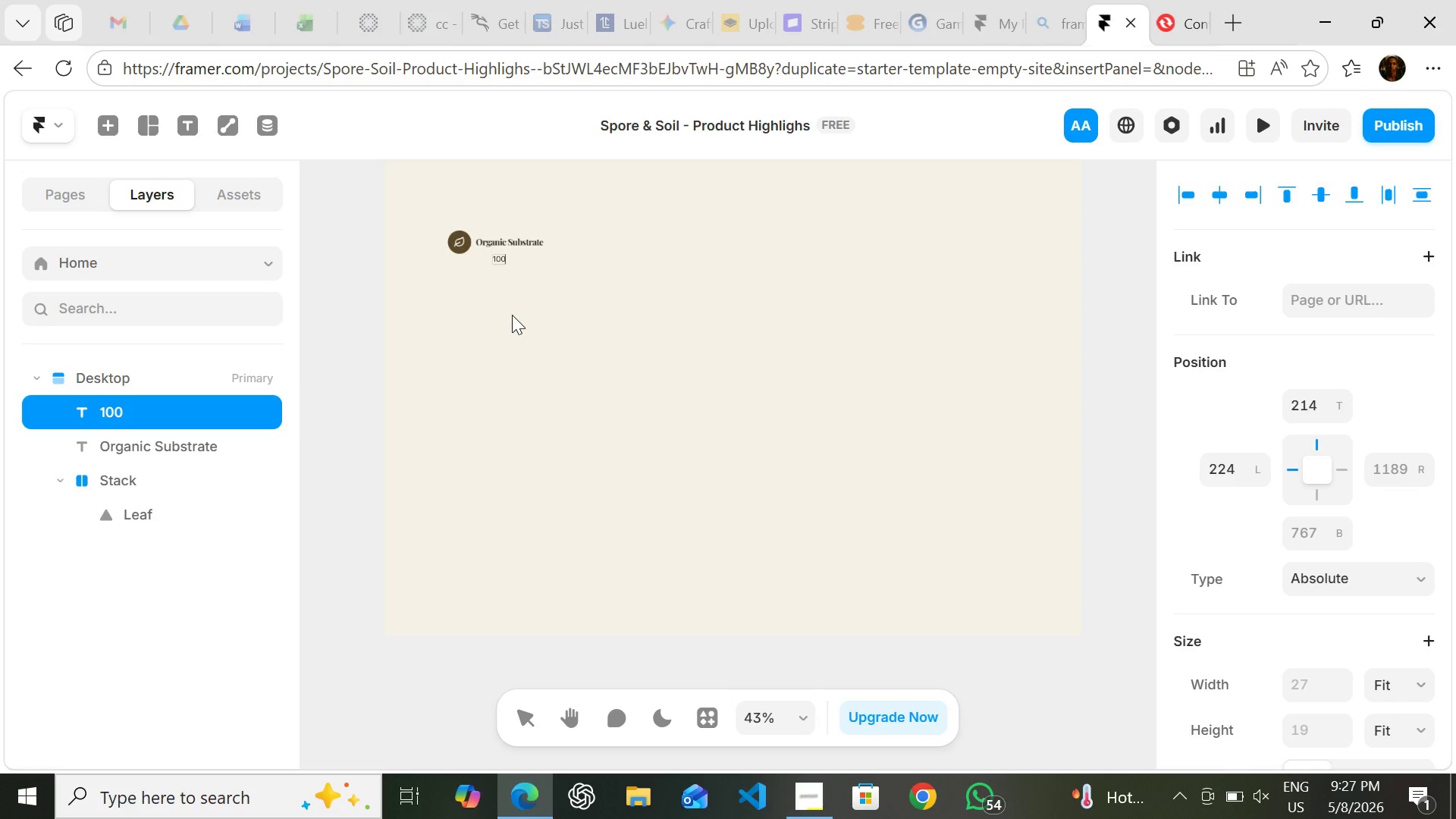 
key(Shift+ShiftLeft)
 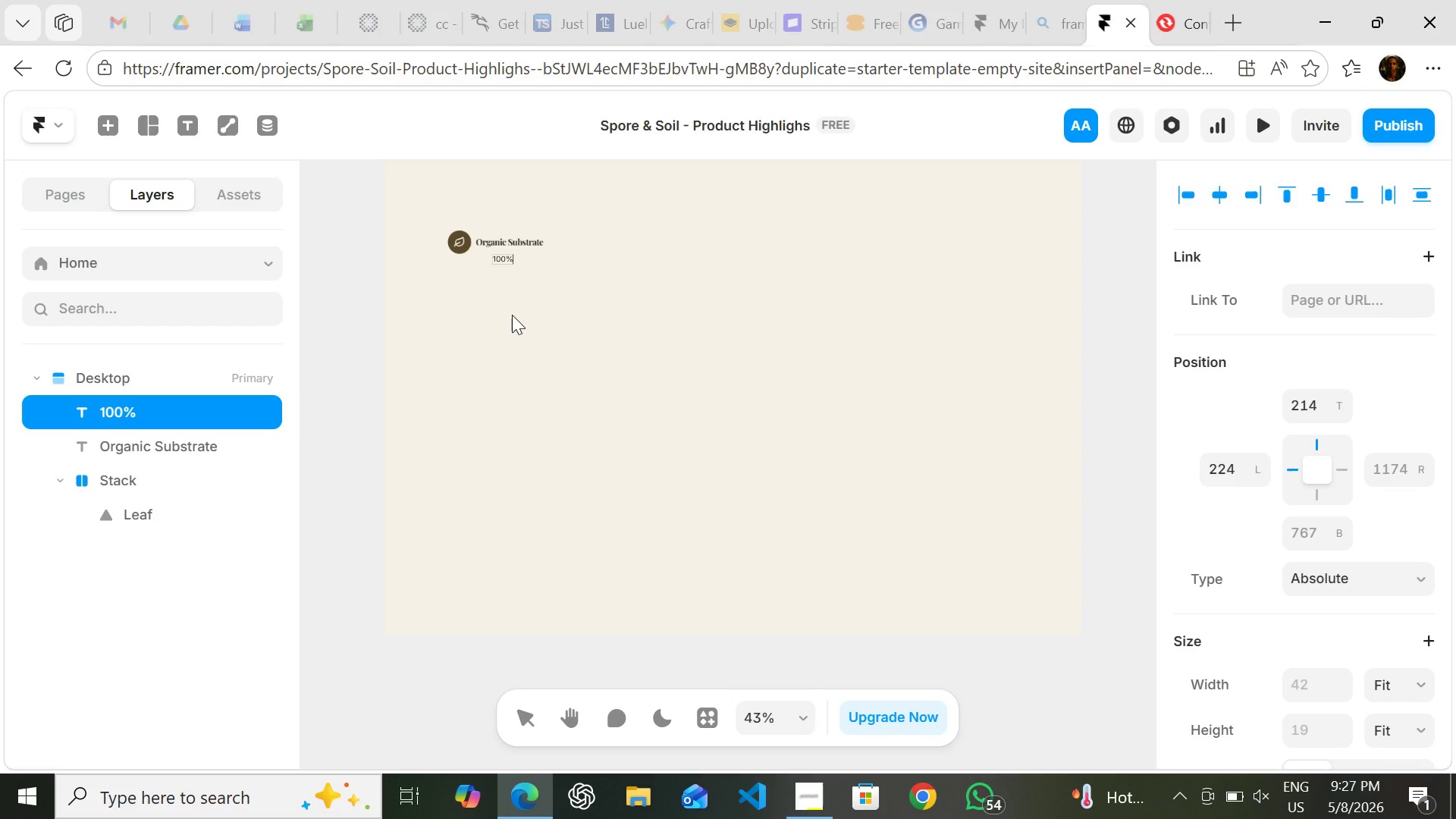 
key(Shift+5)
 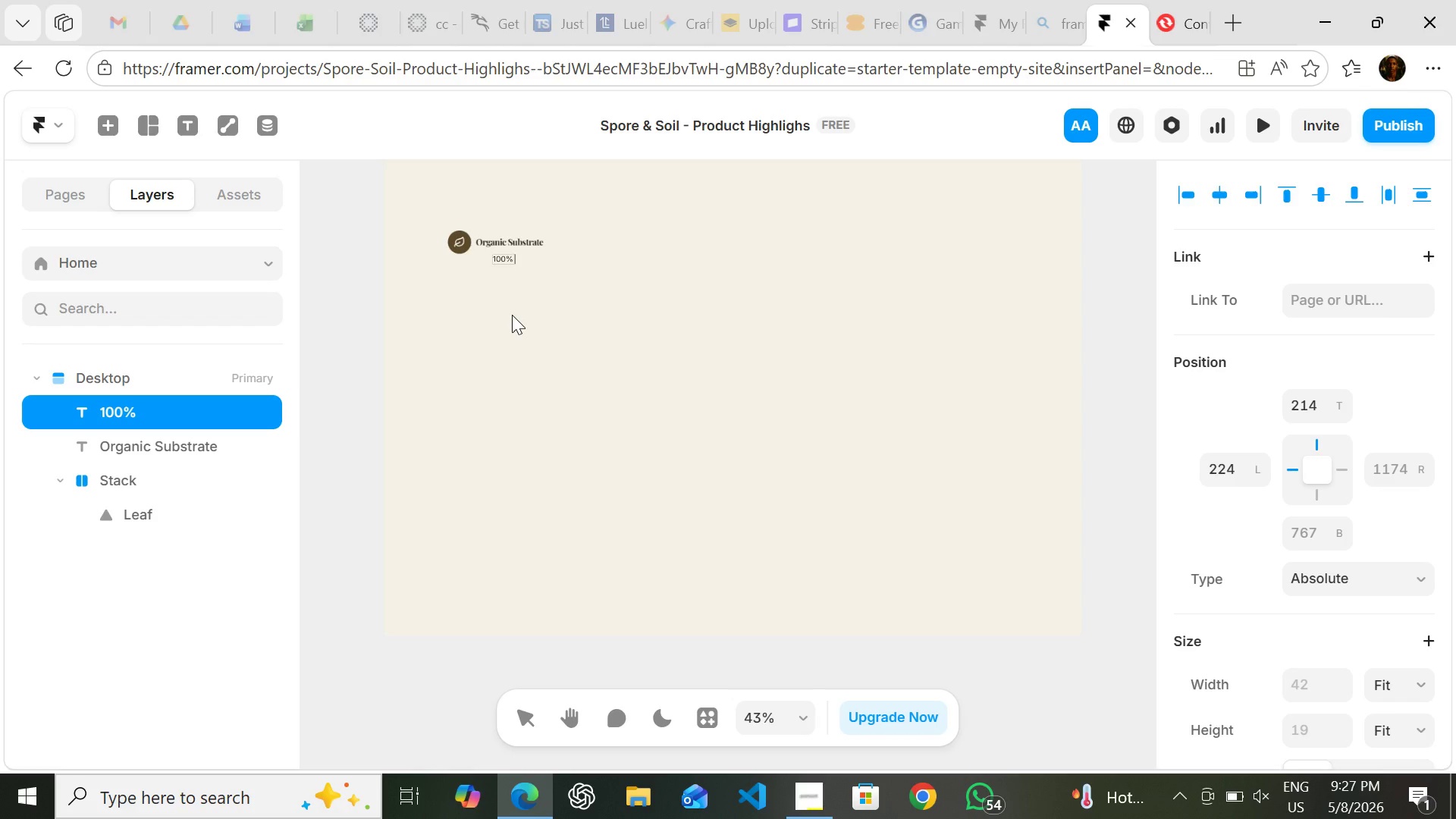 
key(Space)
 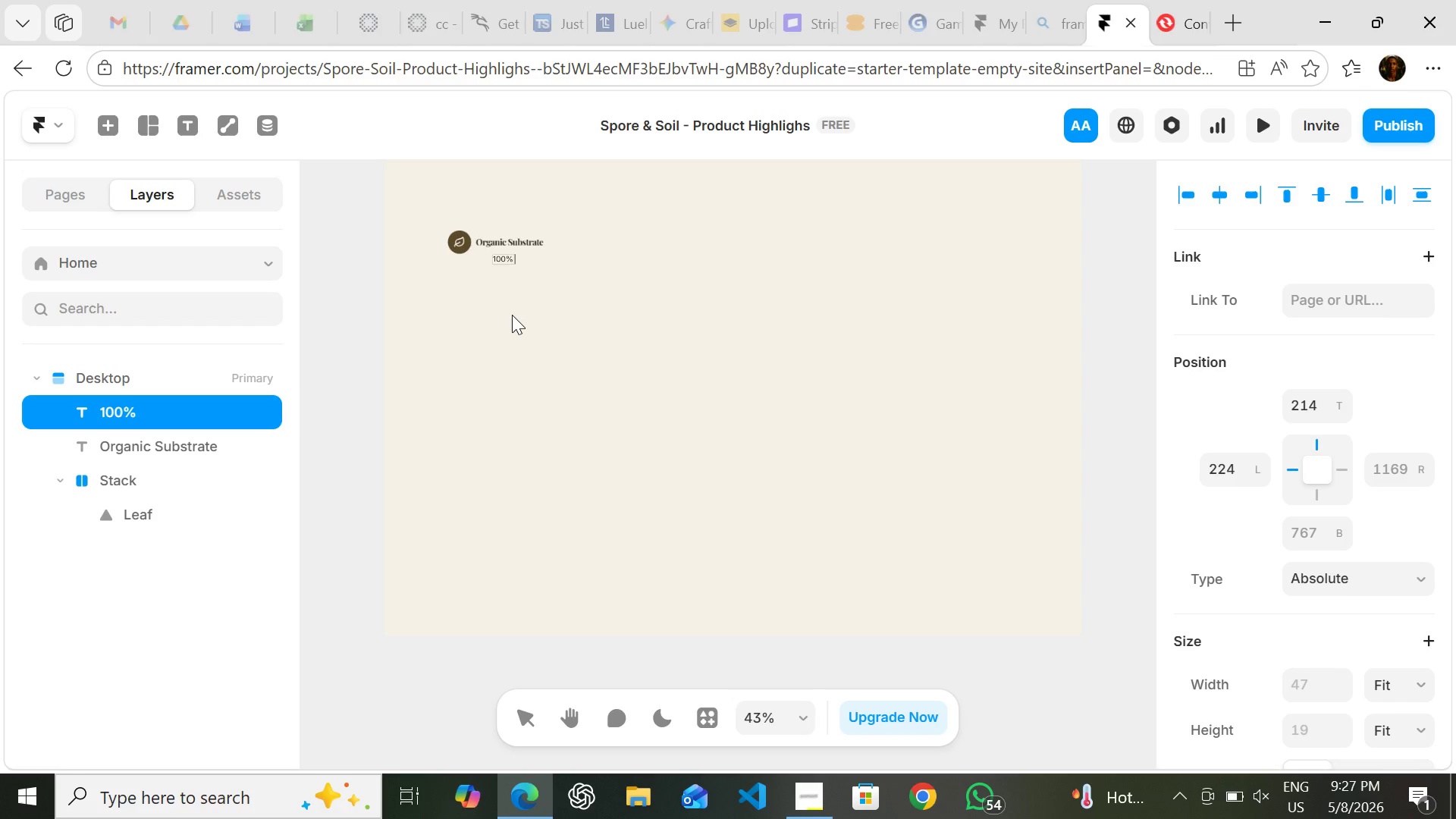 
type(natural )
 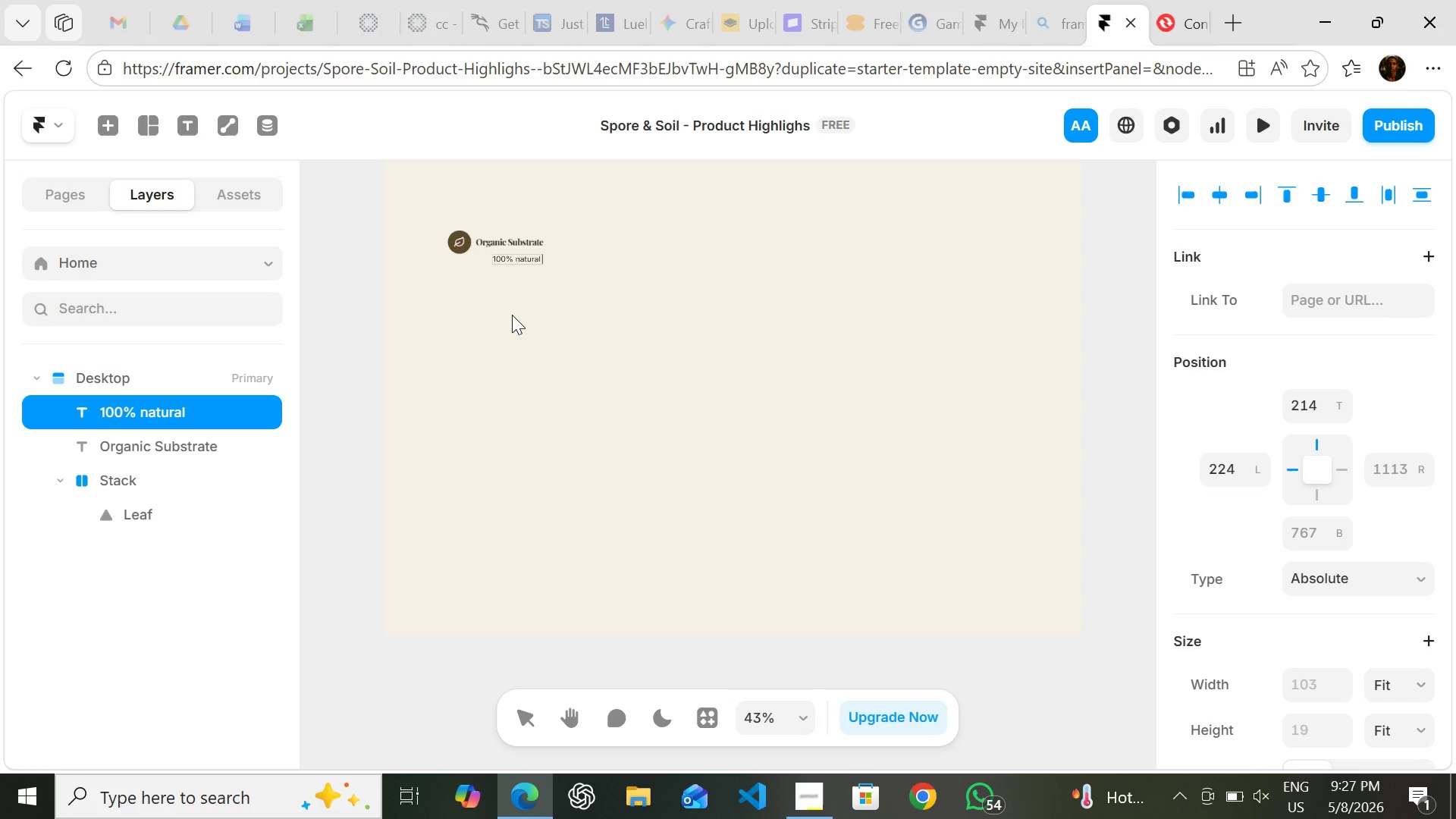 
type(hardwood and straw blend)
 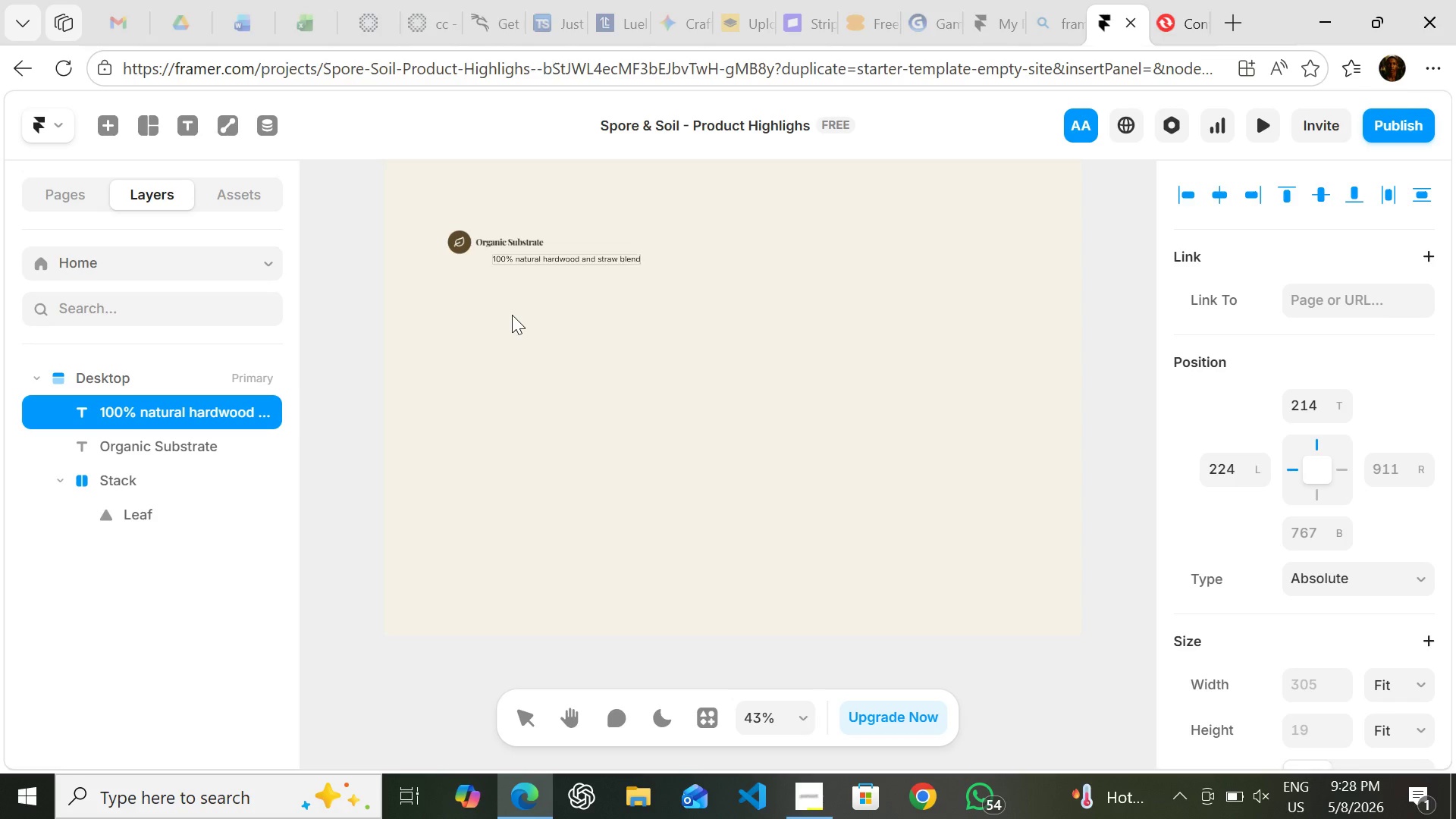 
type(' free from stnthetic )
 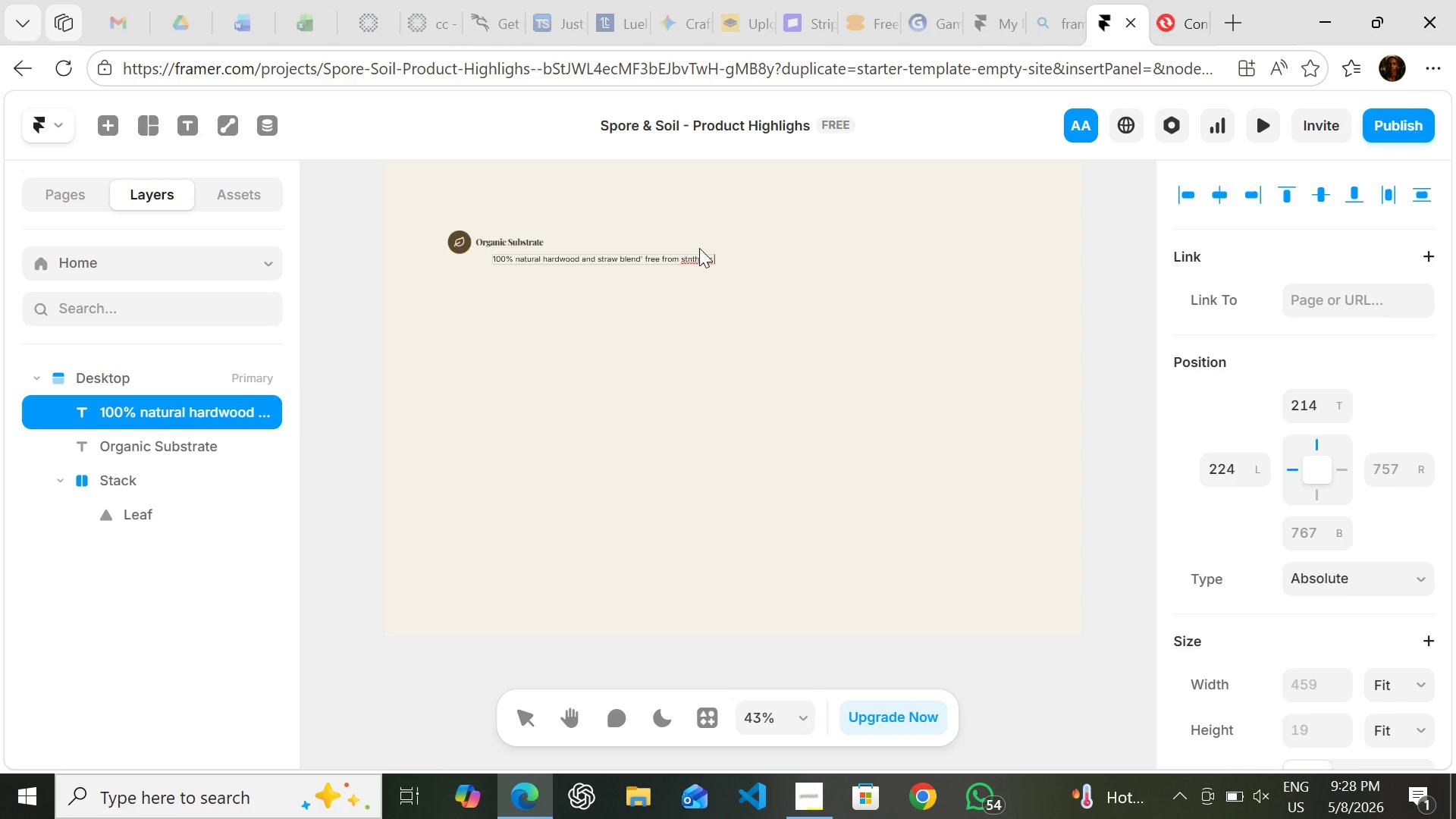 
left_click([704, 260])
 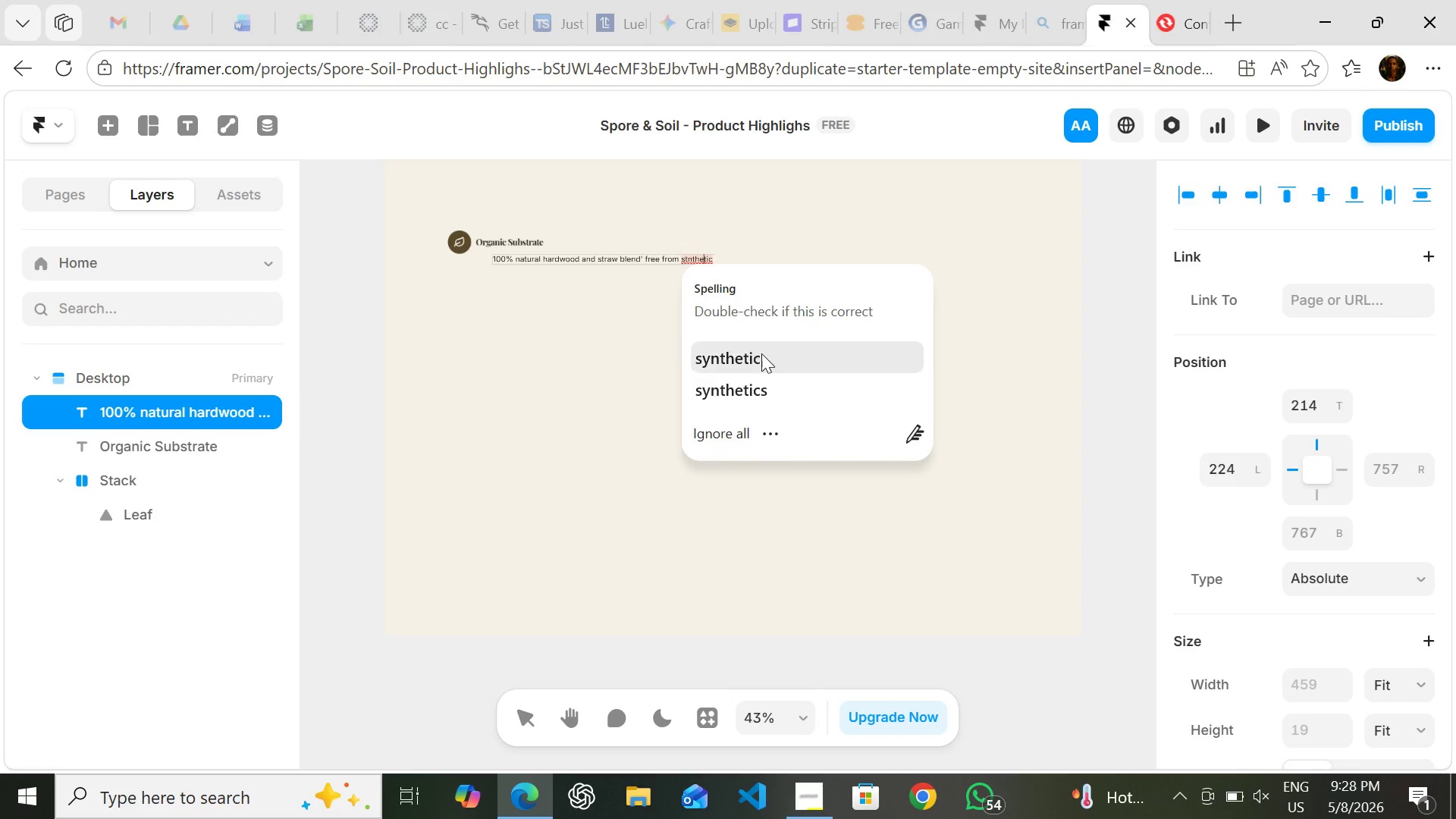 
left_click([761, 357])
 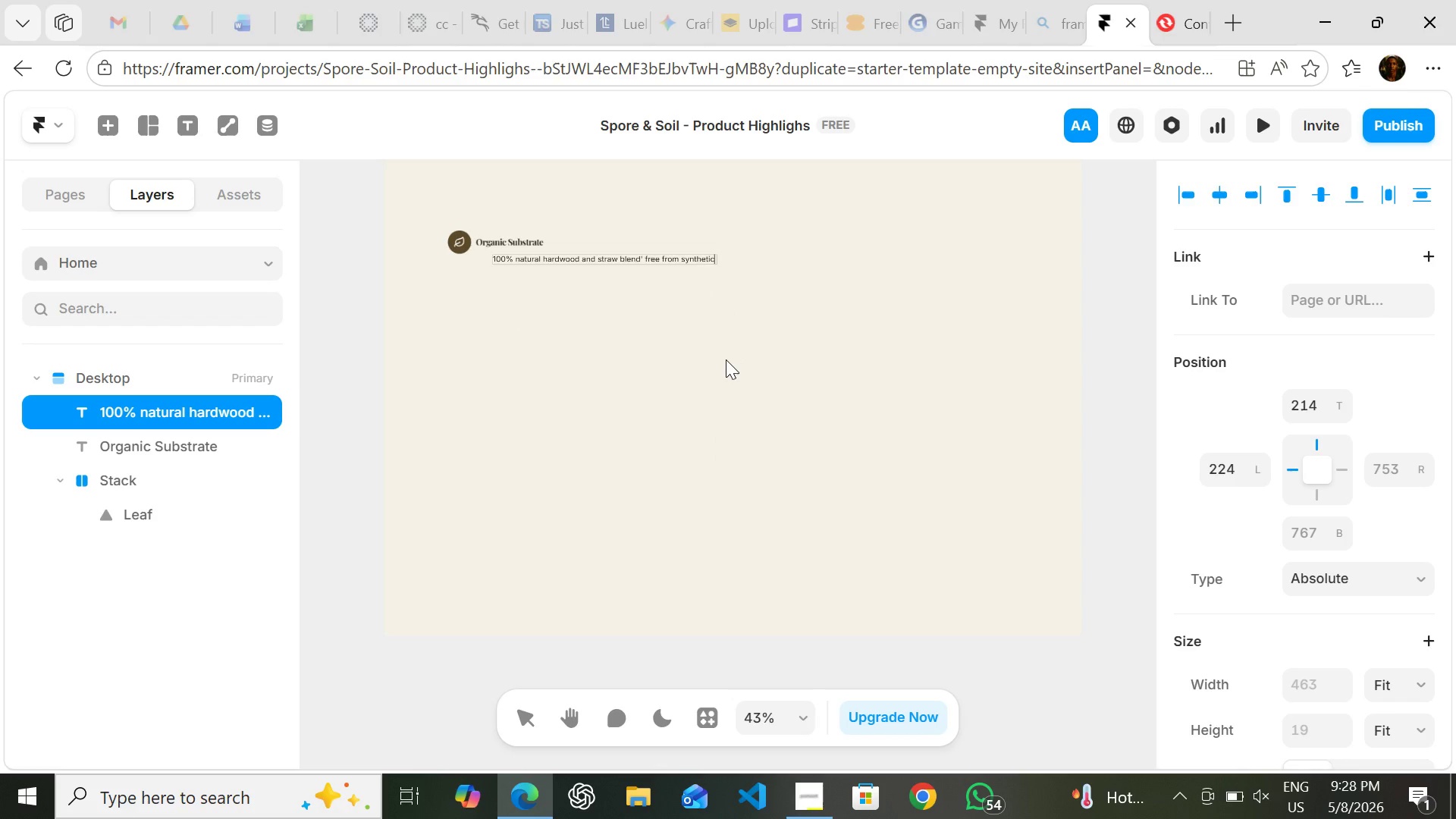 
type(as)
key(Backspace)
type(dd)
 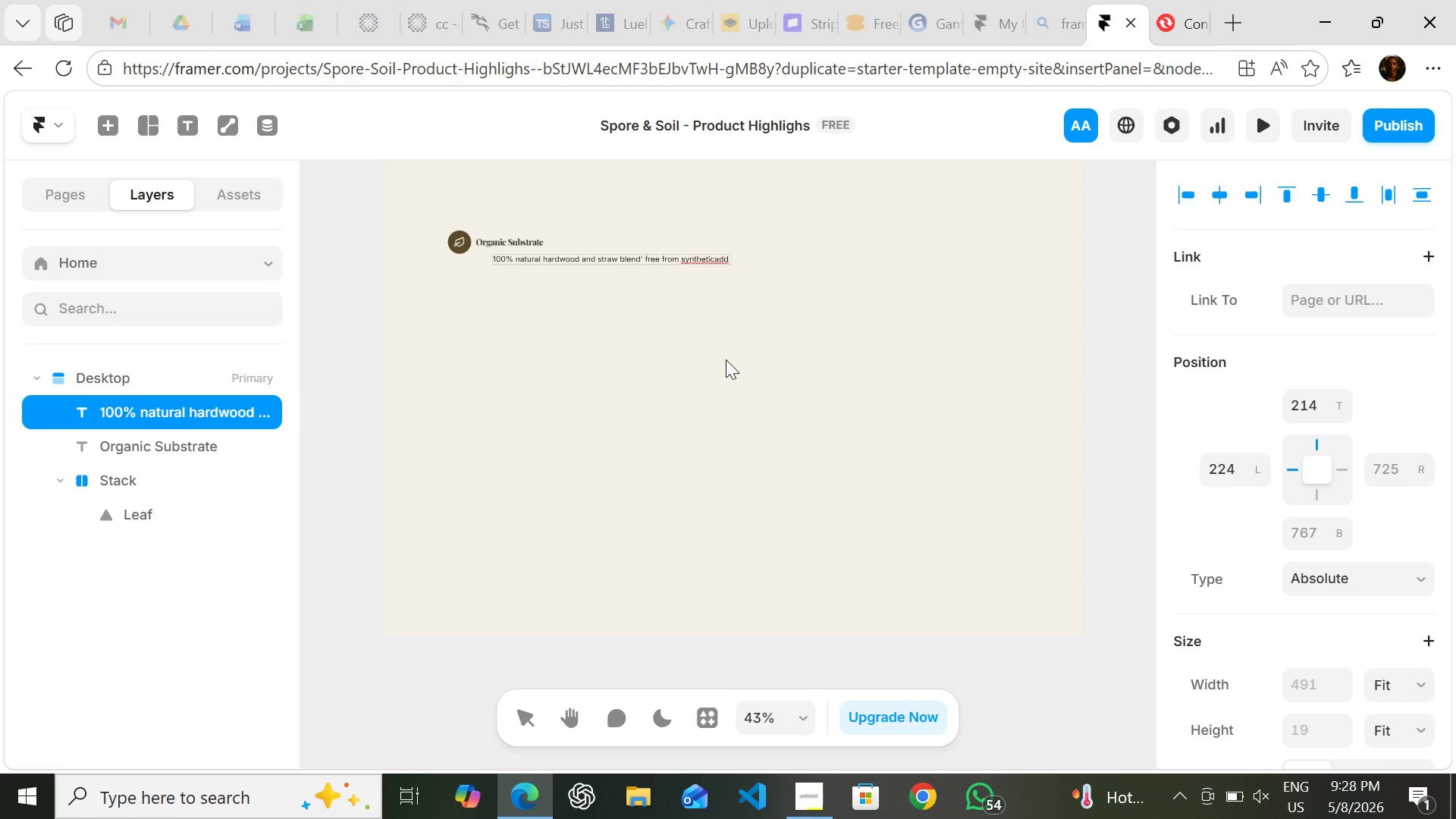 
type(itives)
 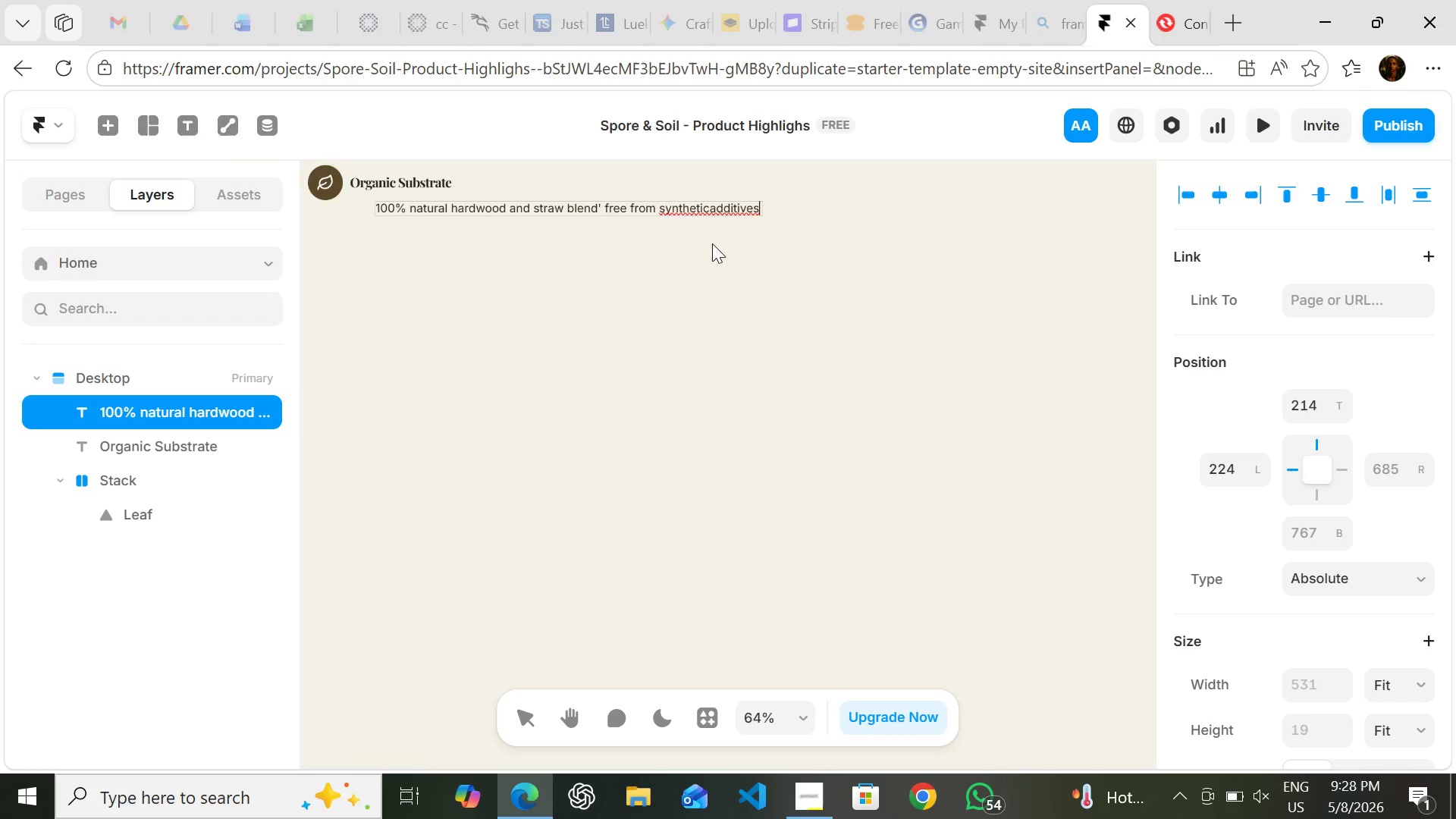 
left_click([717, 211])
 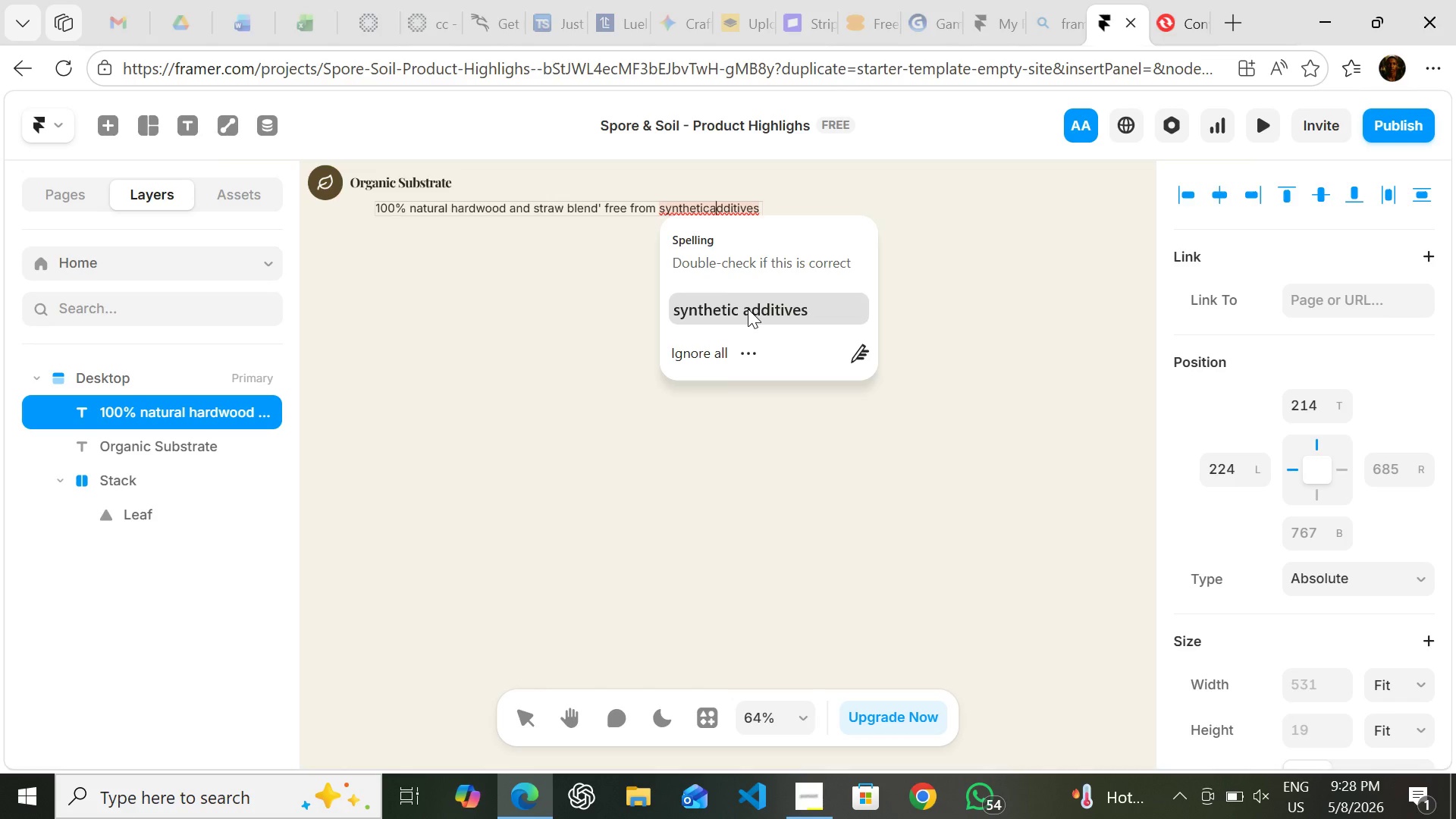 
left_click([748, 309])
 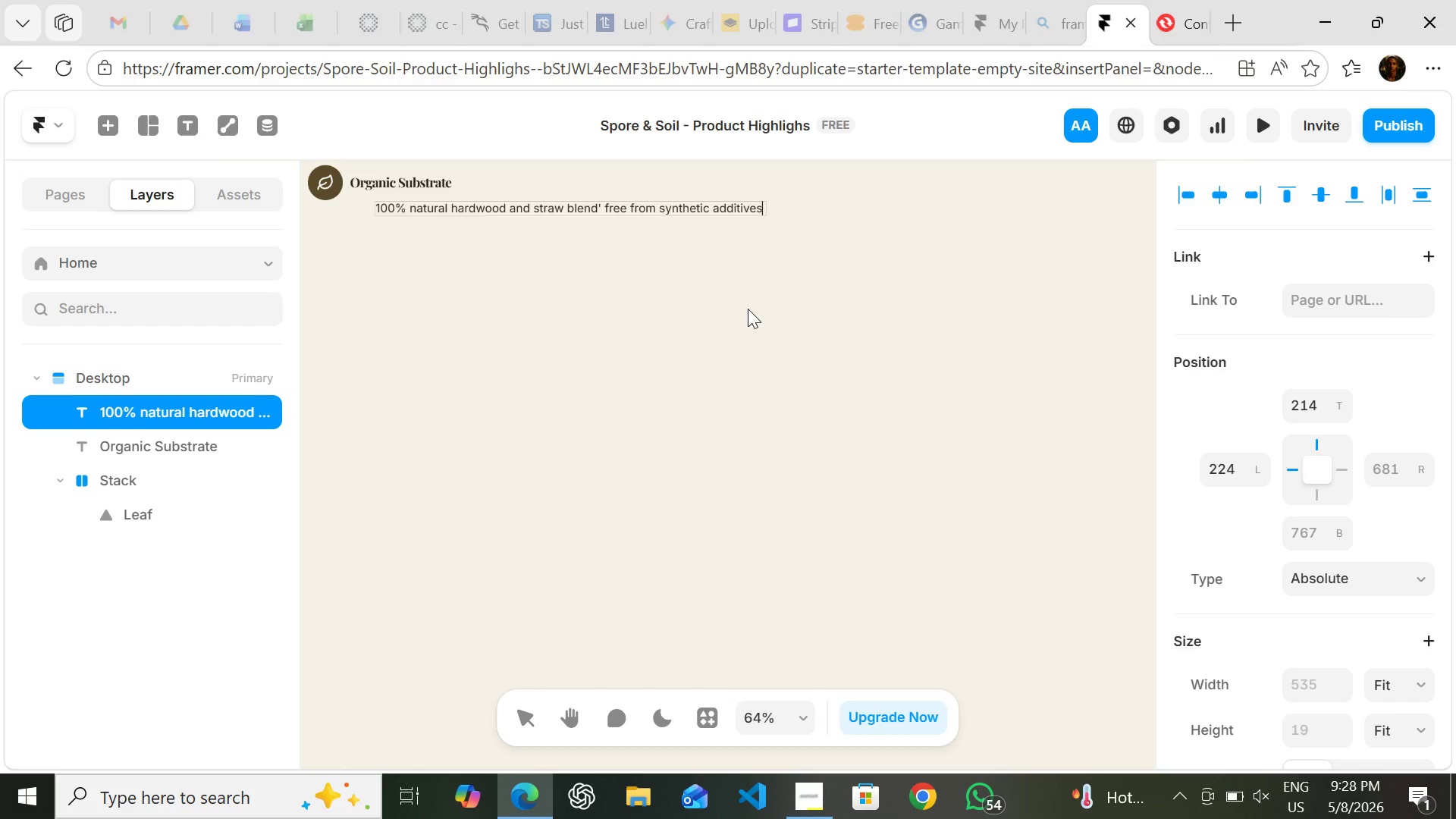 
key(Comma)
 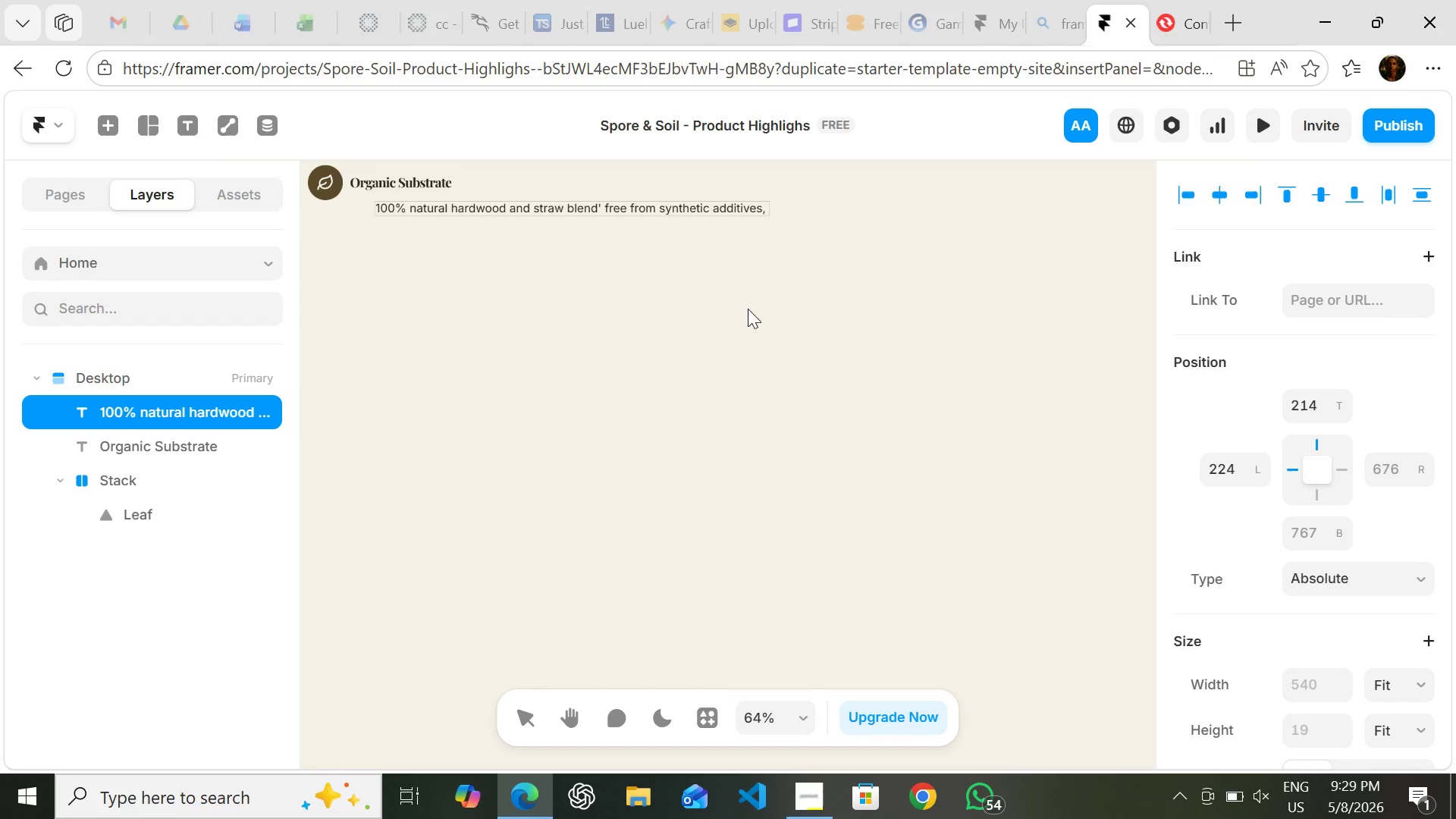 
key(Backspace)
 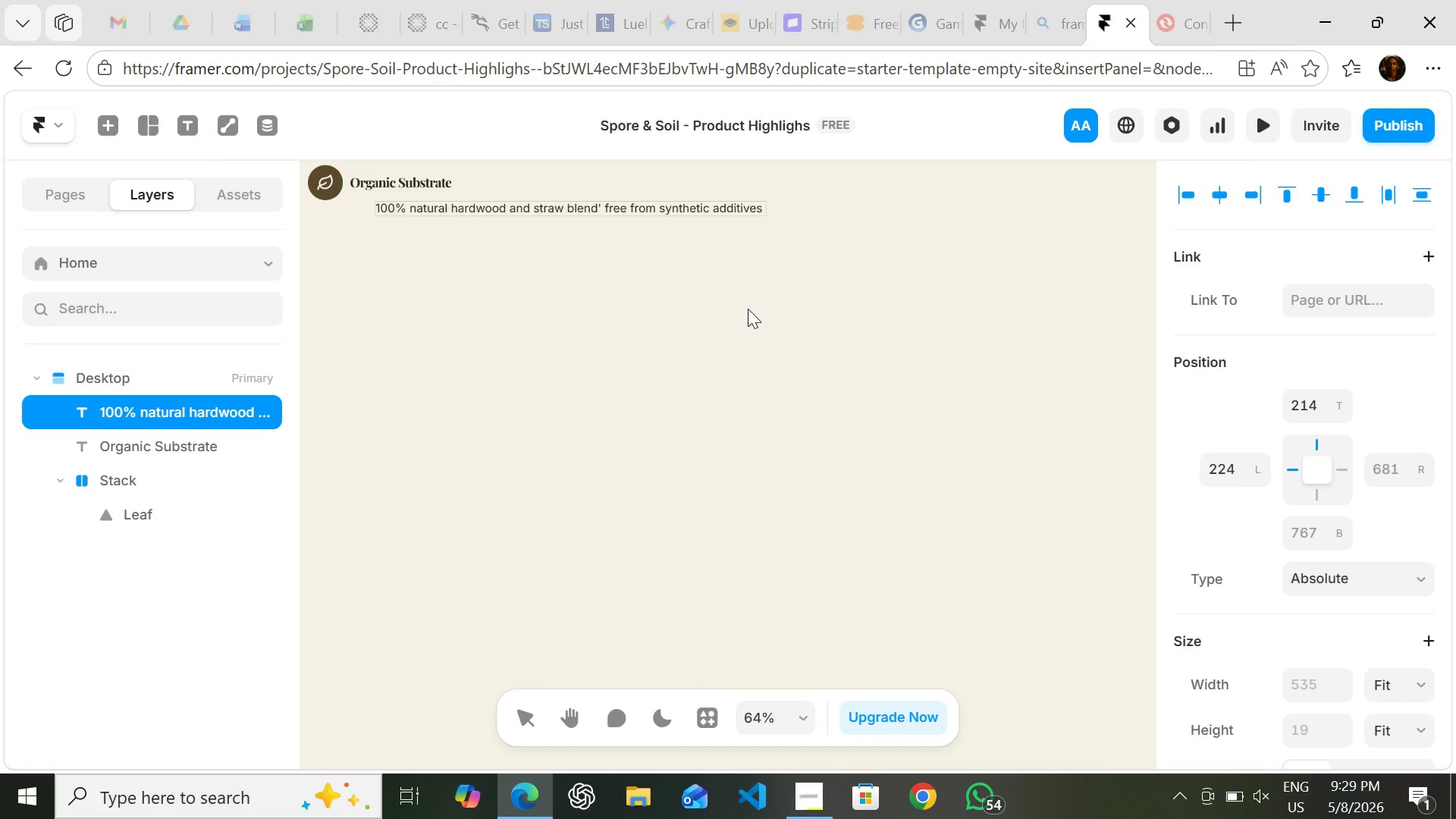 
key(Period)
 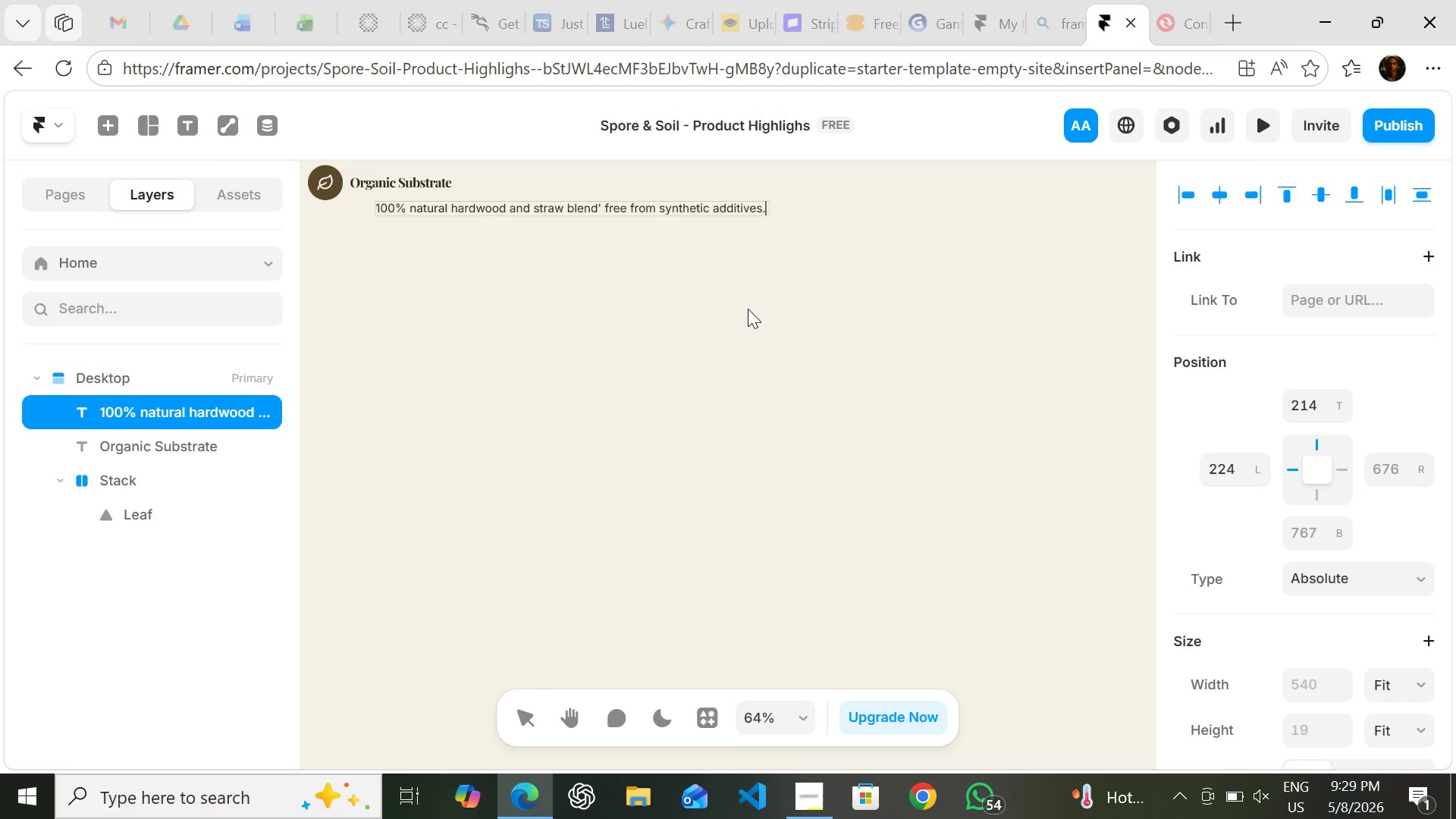 
wait(8.05)
 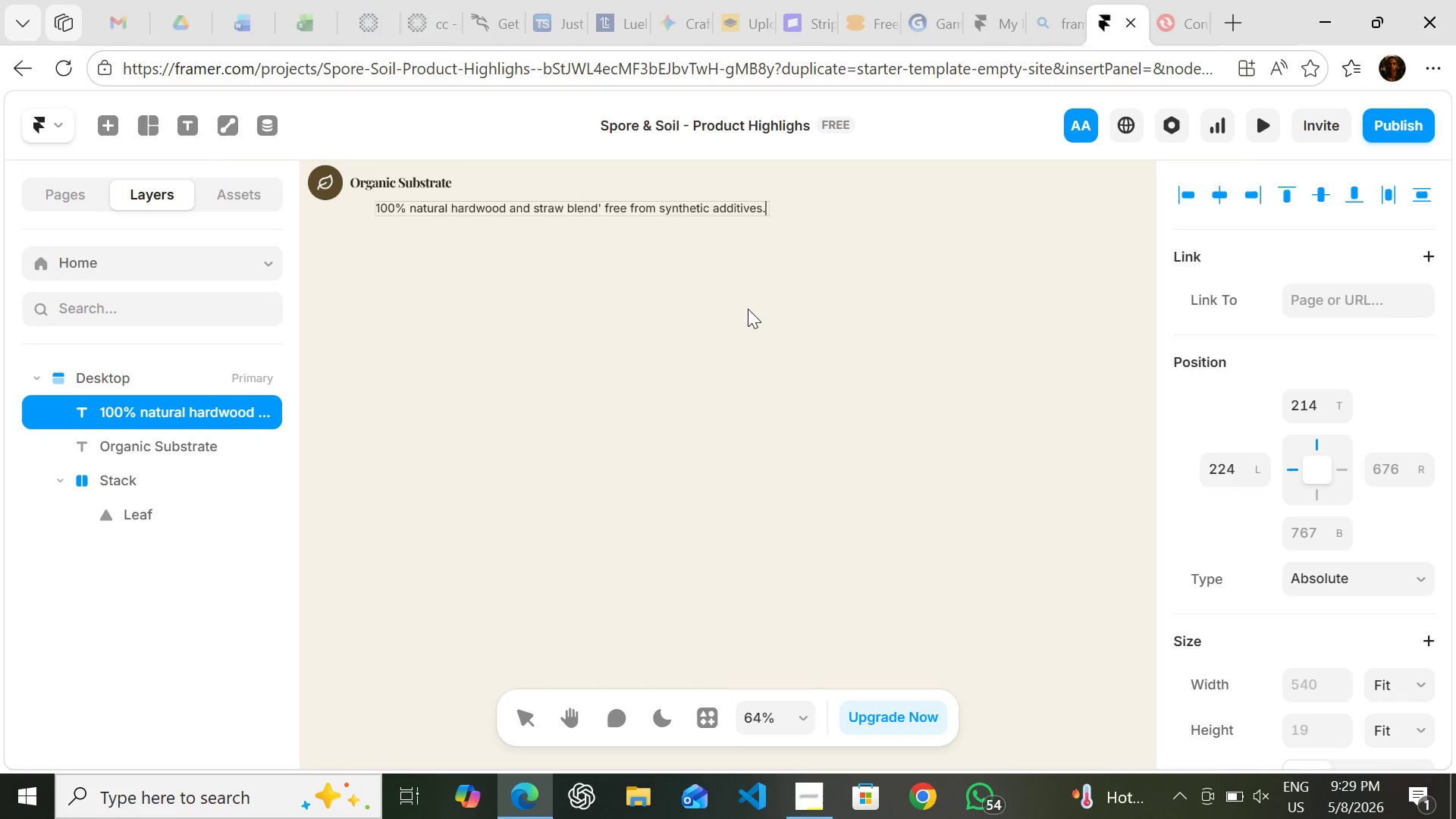 
left_click([605, 204])
 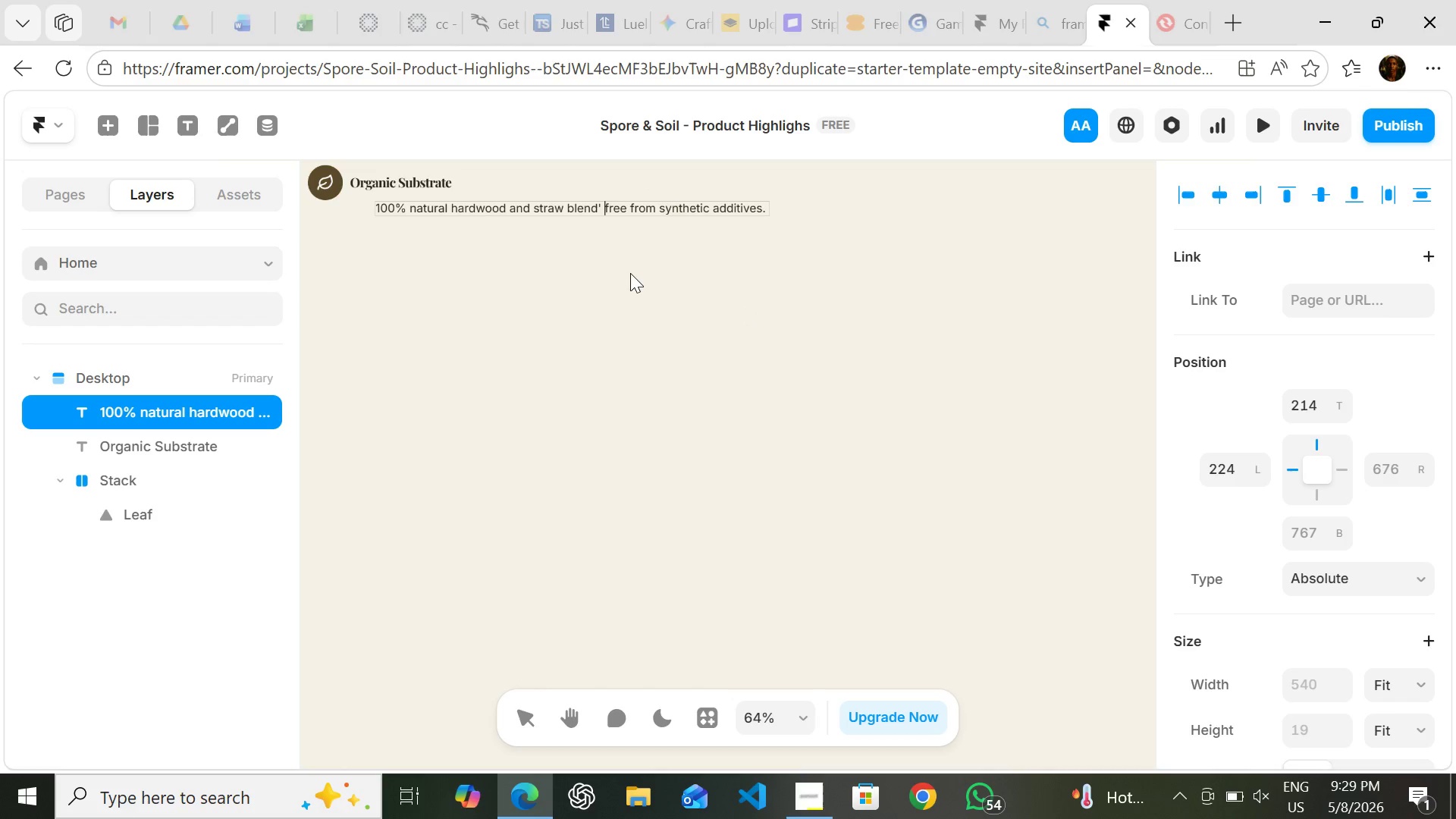 
key(Backspace)
 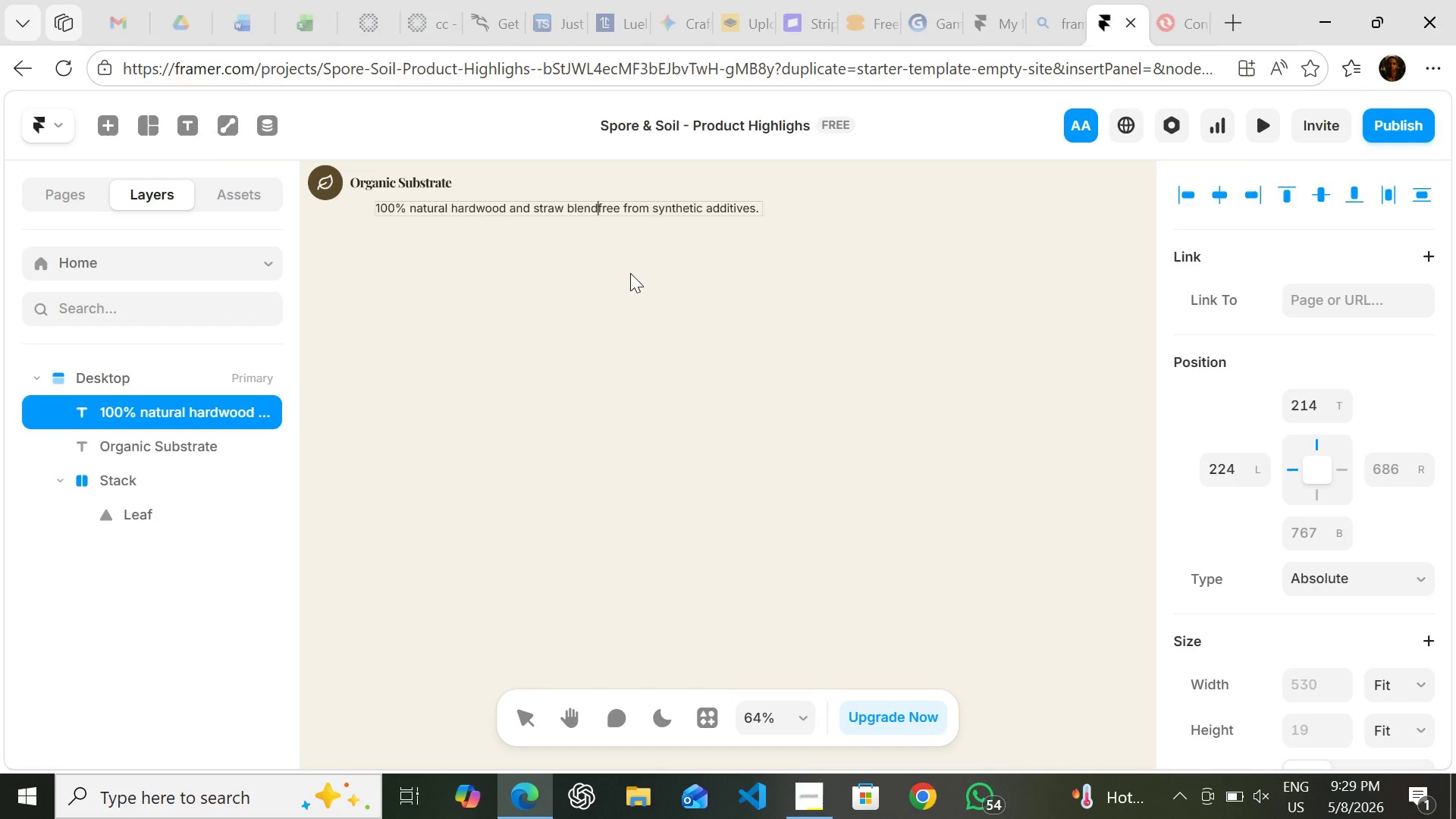 
key(Backspace)
 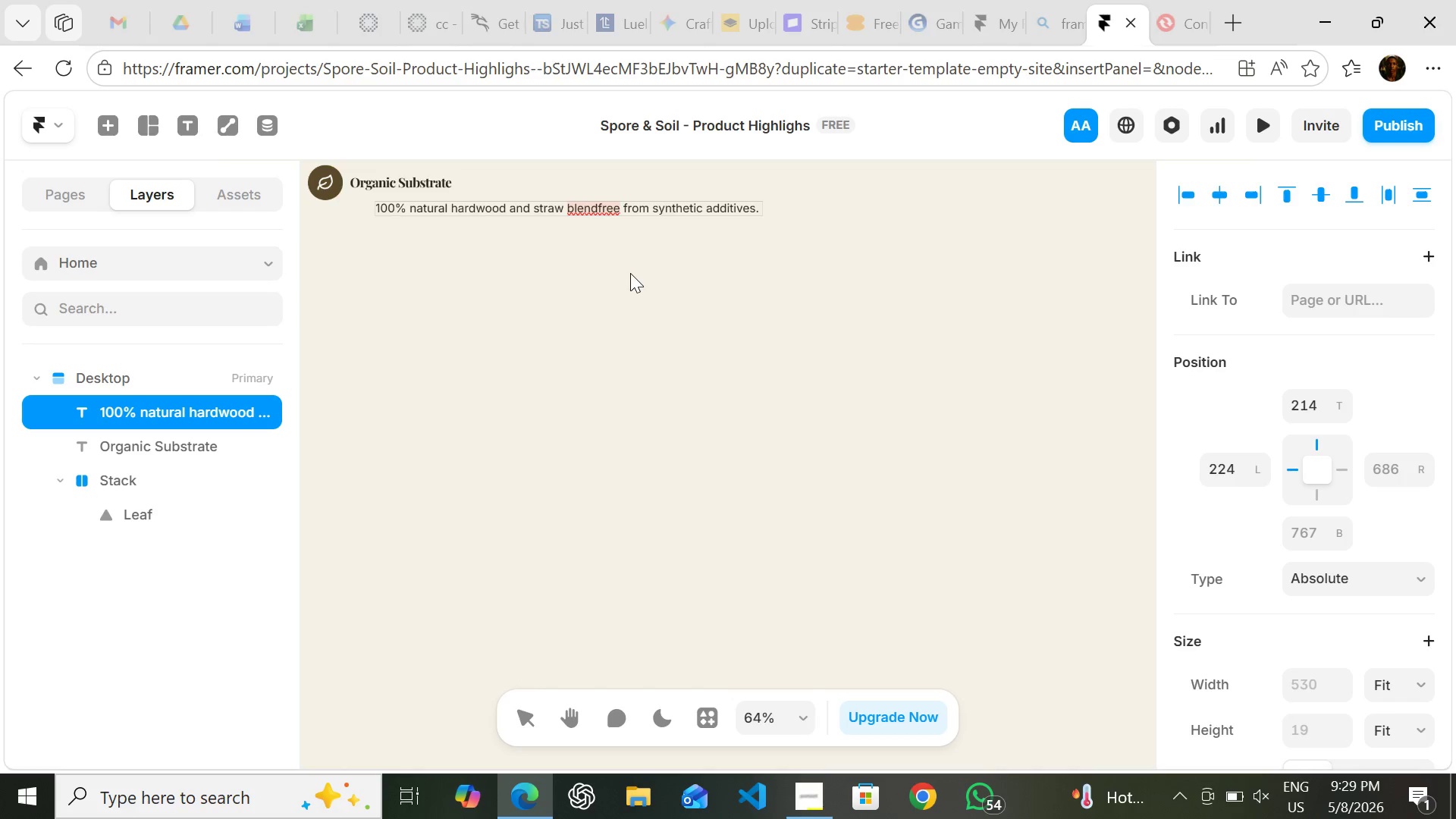 
key(Comma)
 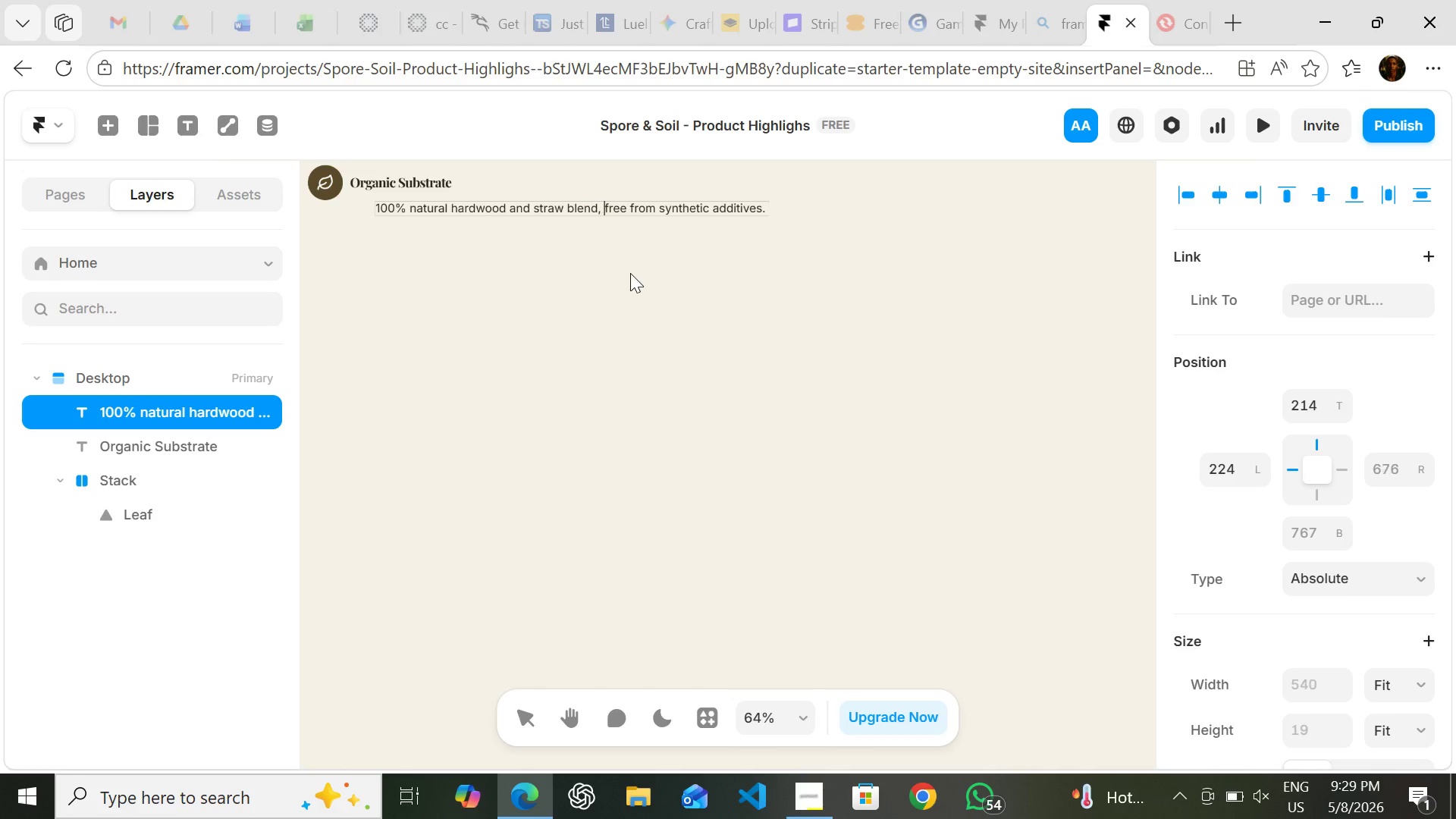 
key(Space)
 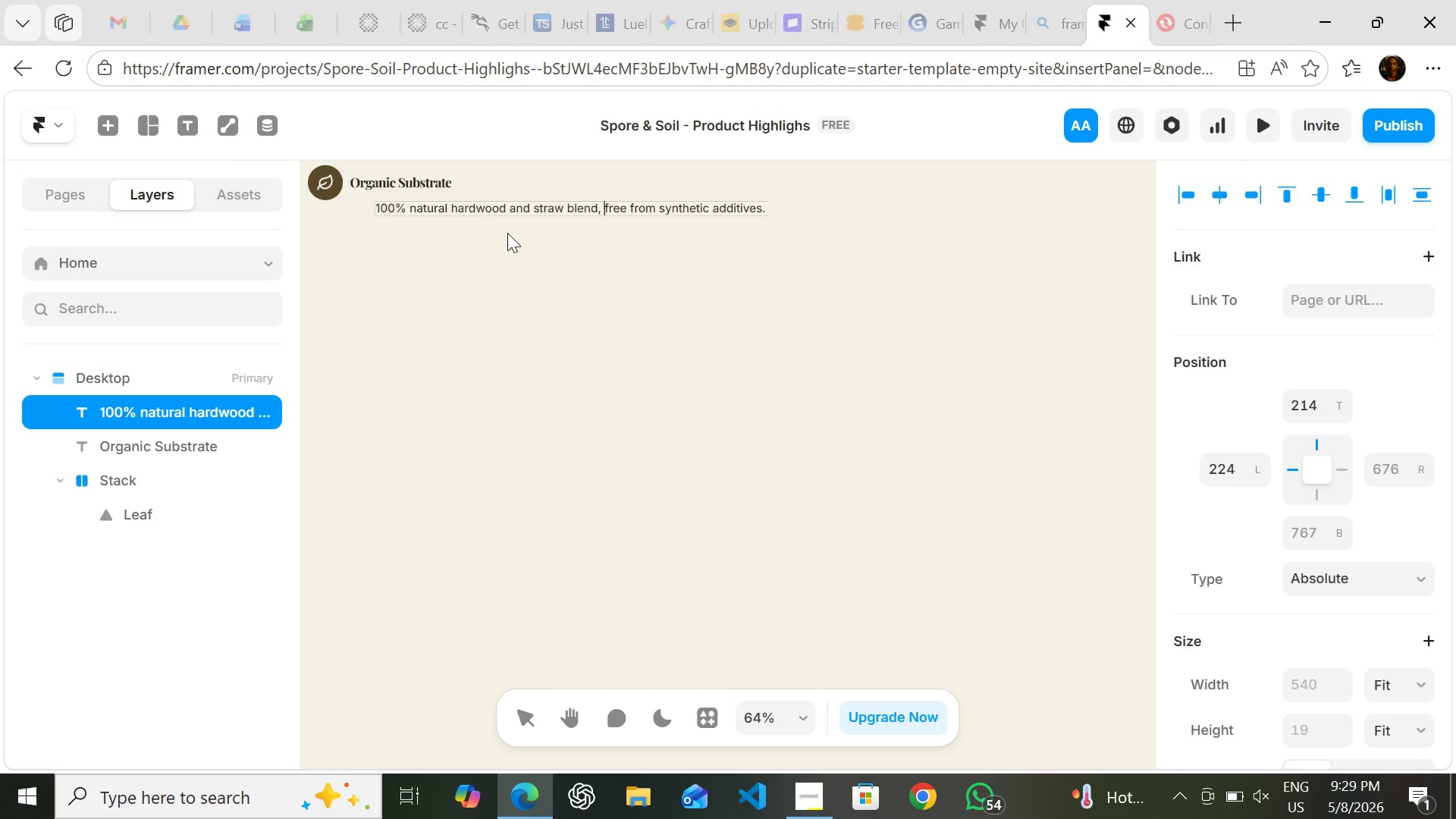 
wait(8.32)
 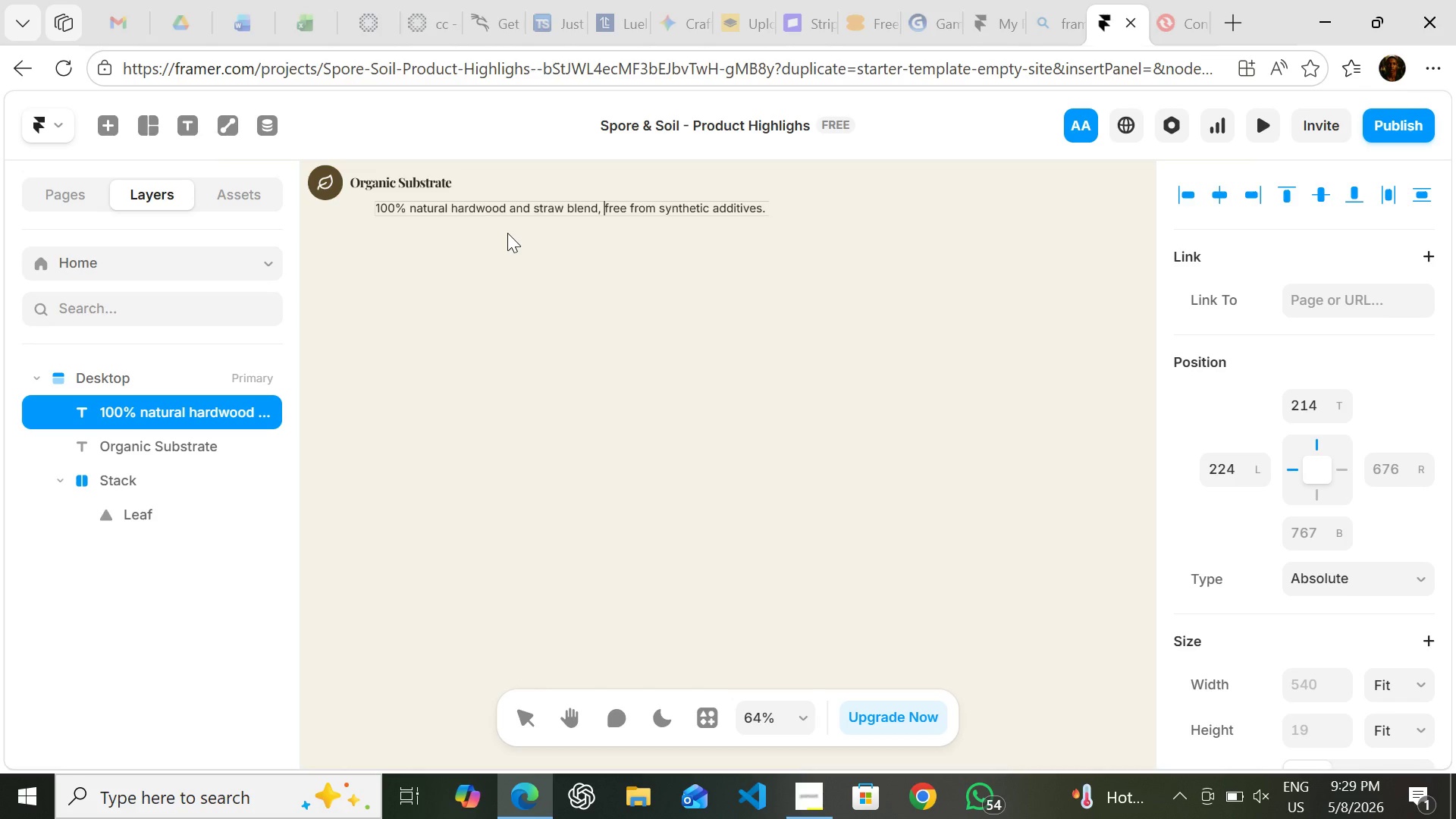 
mouse_move([1235, 481])
 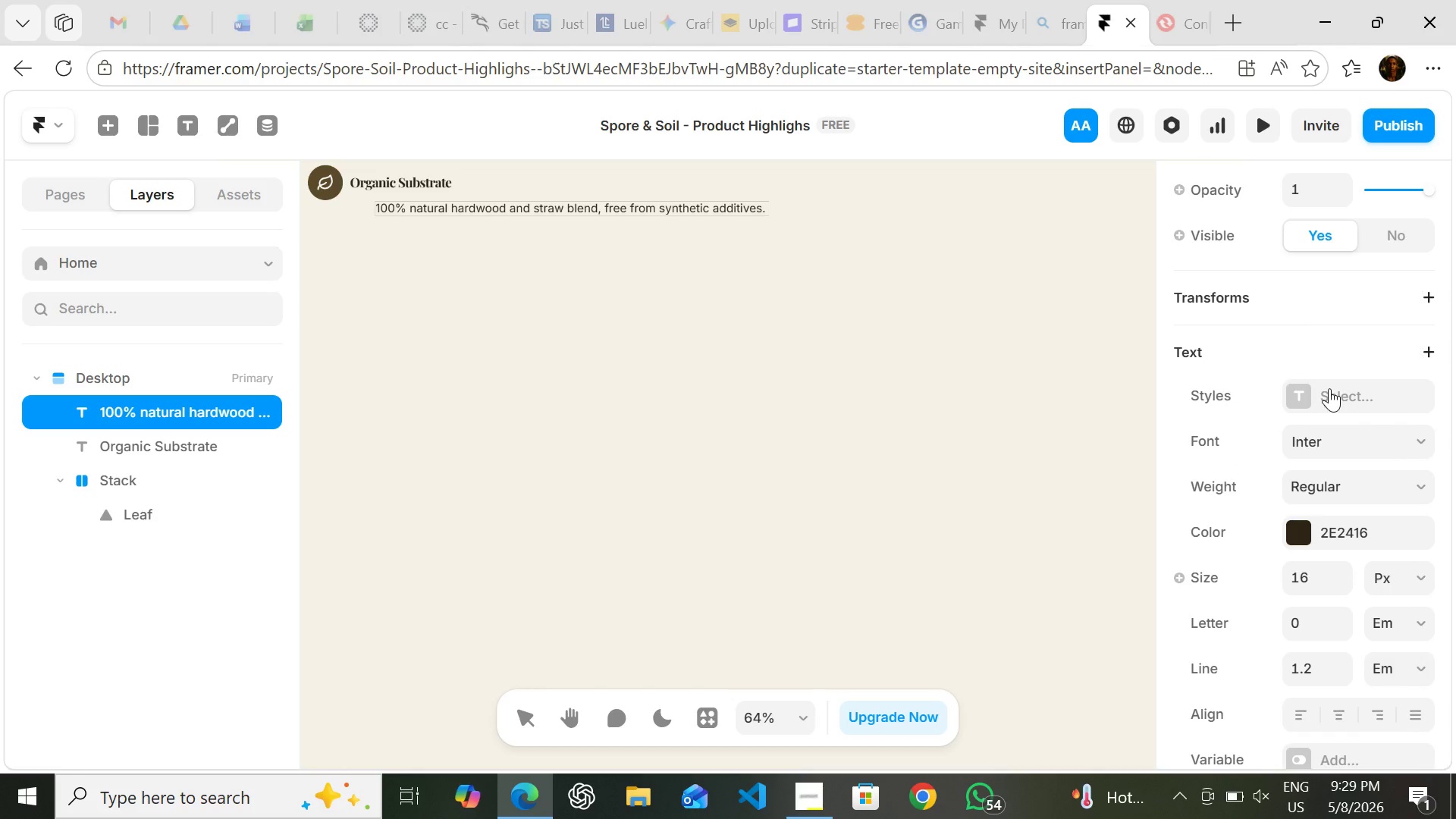 
left_click([1329, 388])
 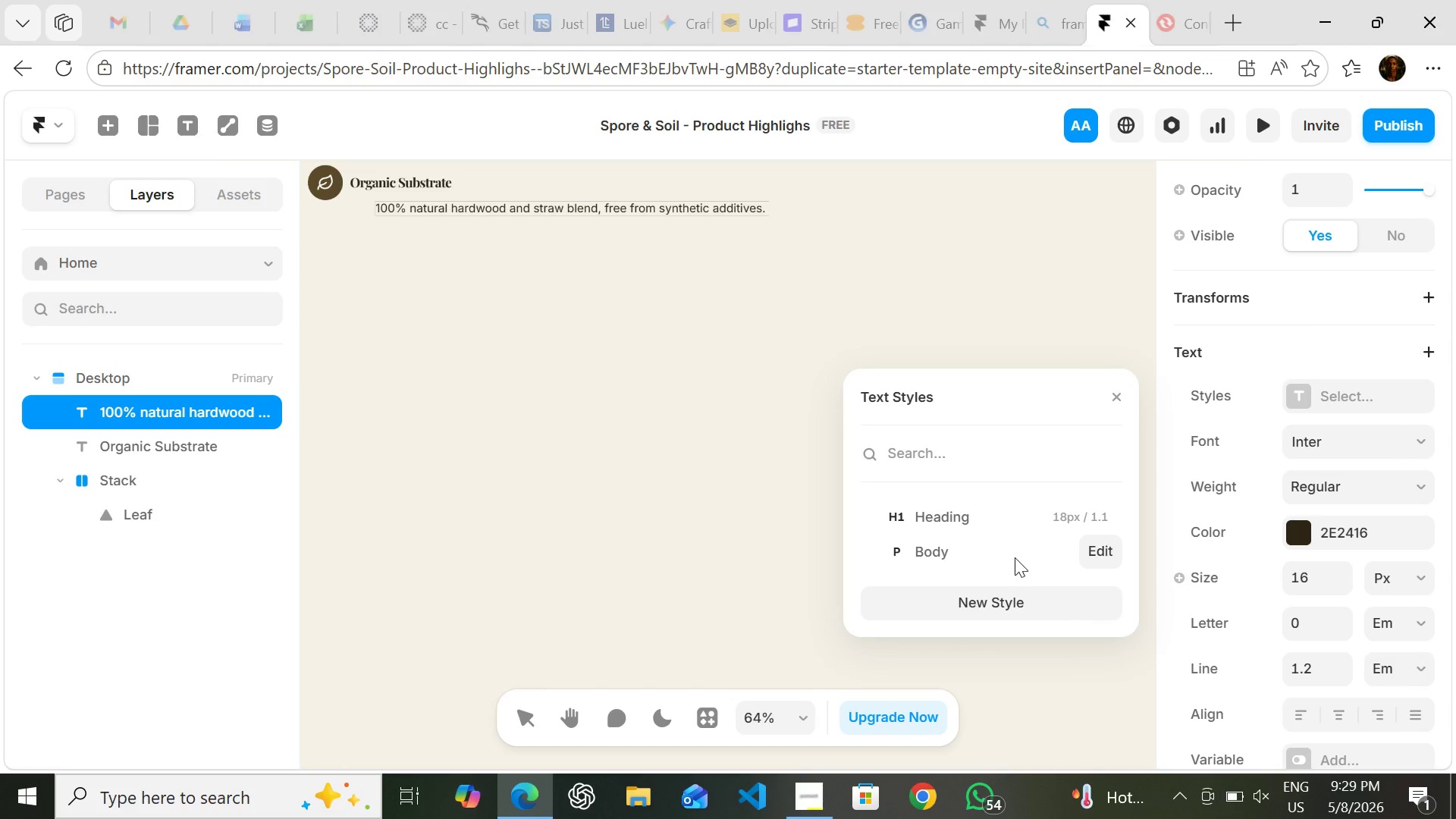 
left_click([1013, 555])
 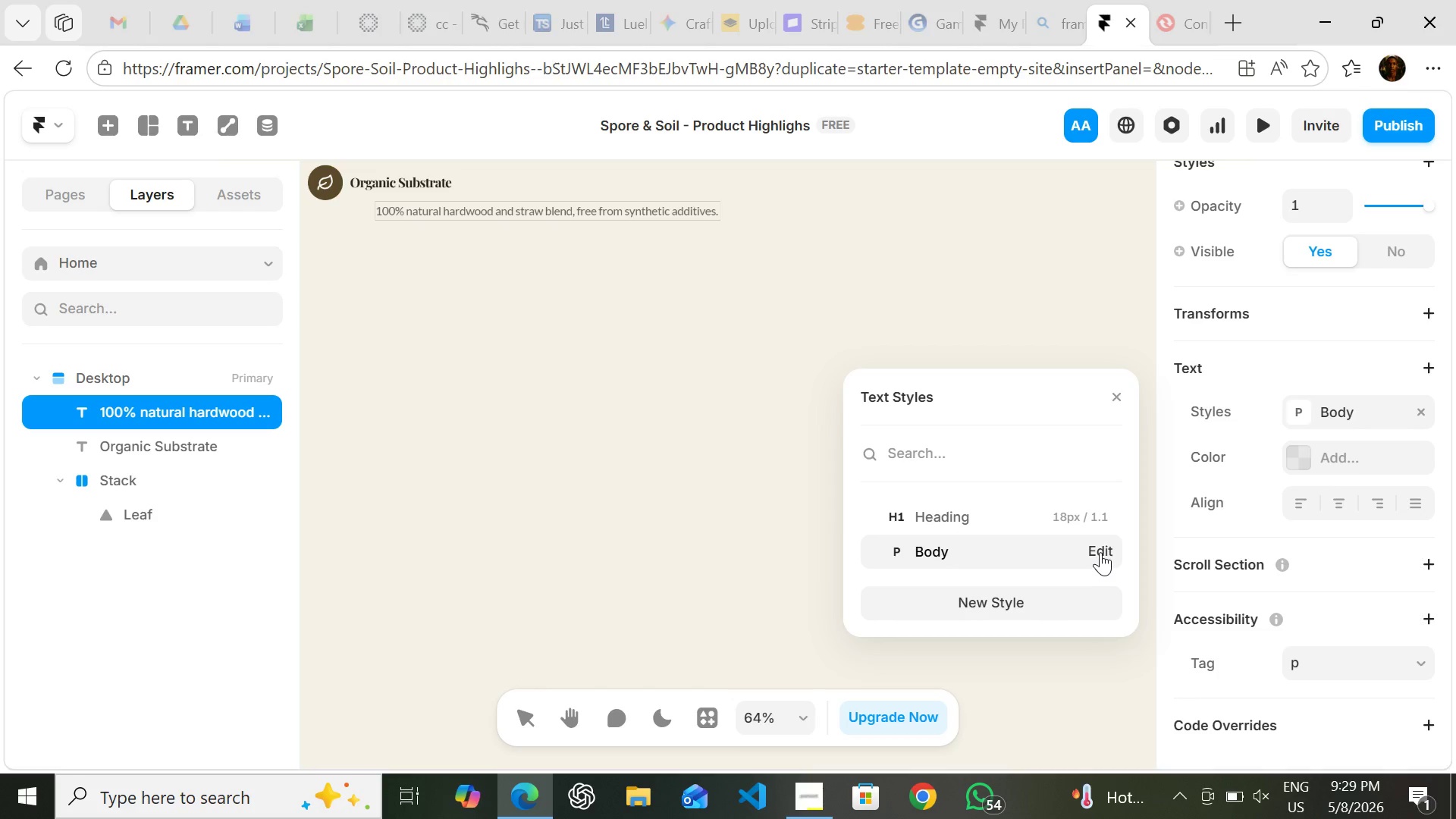 
left_click([1101, 550])
 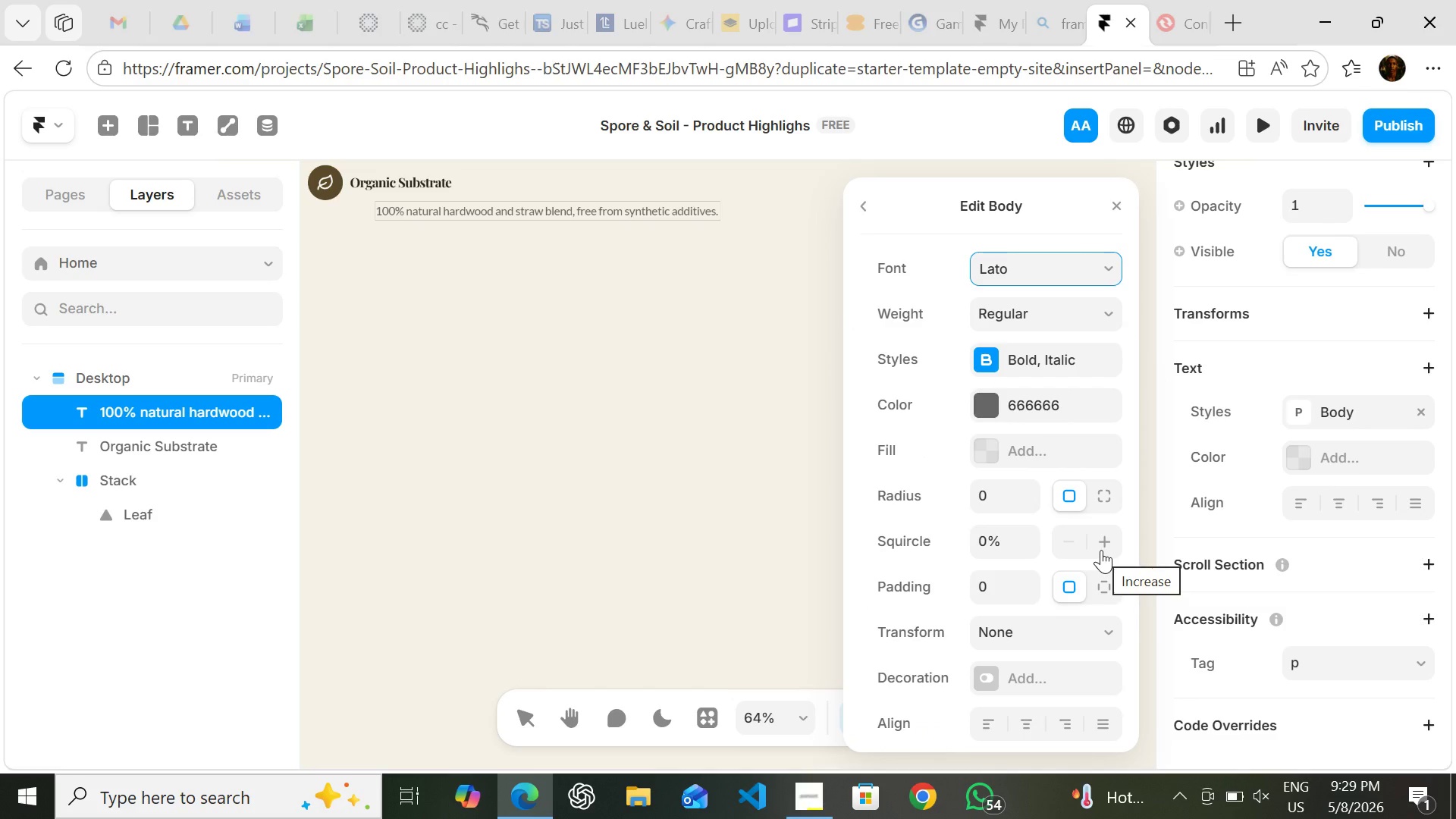 
wait(11.38)
 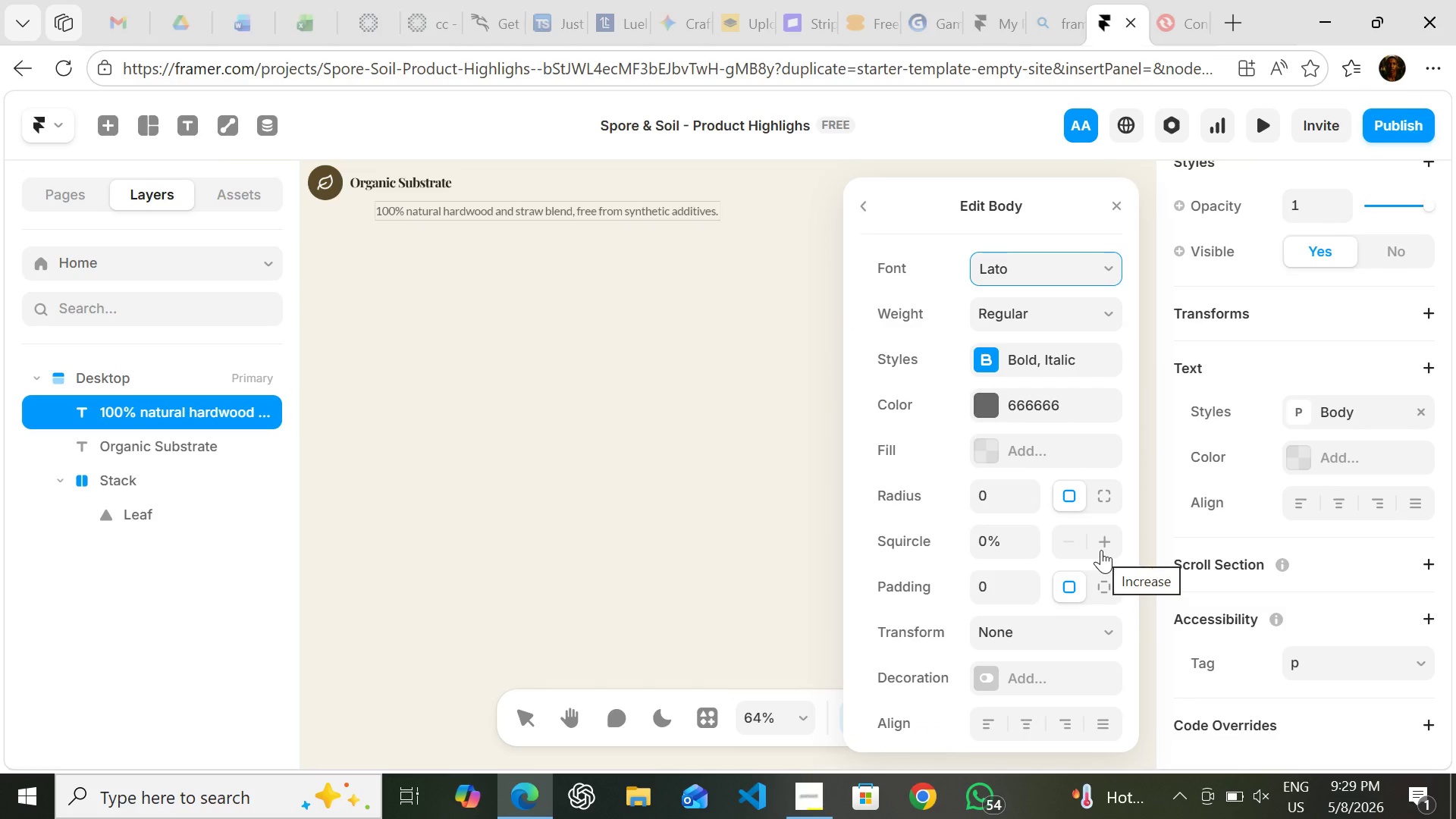 
double_click([1025, 589])
 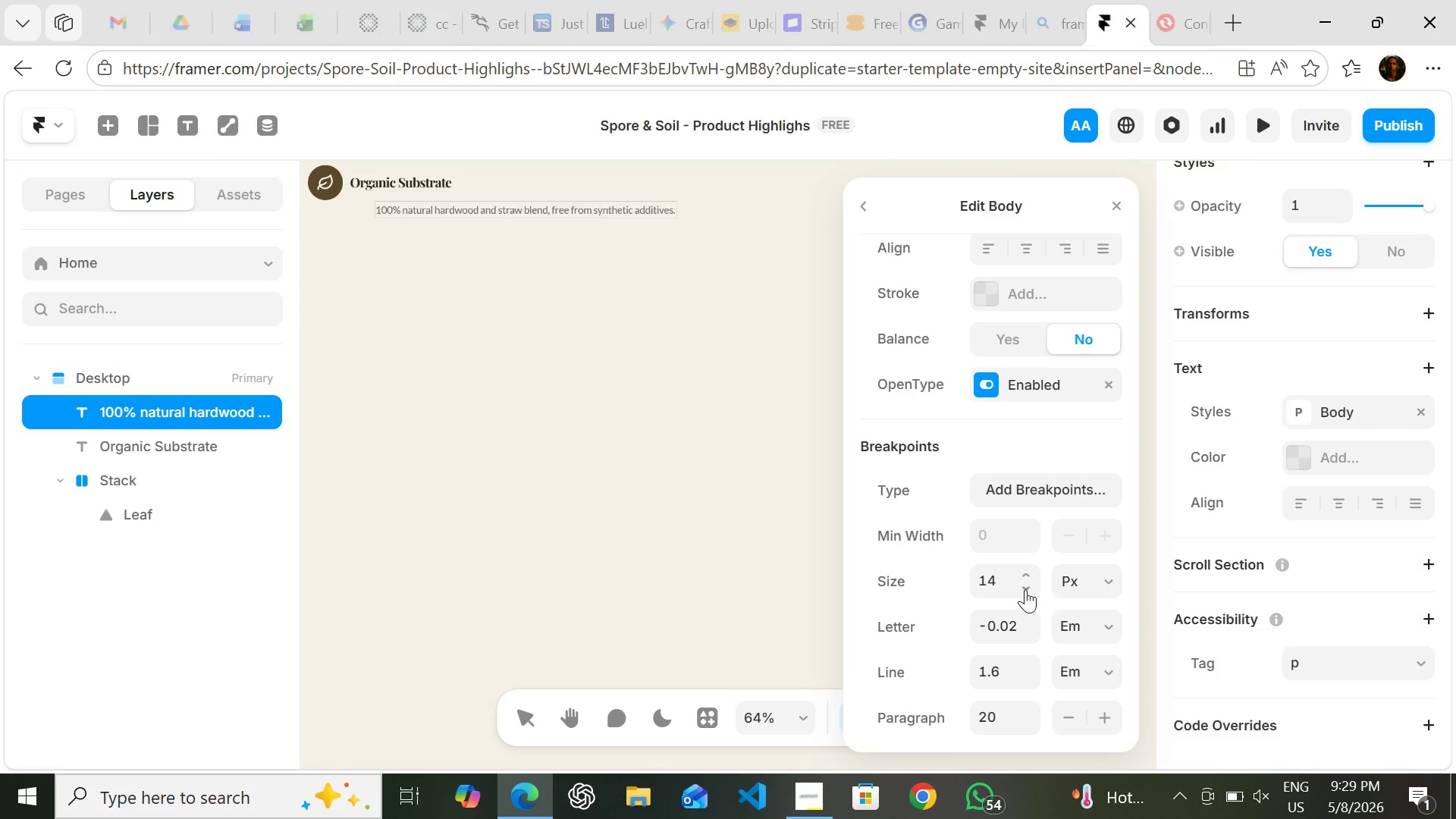 
wait(5.45)
 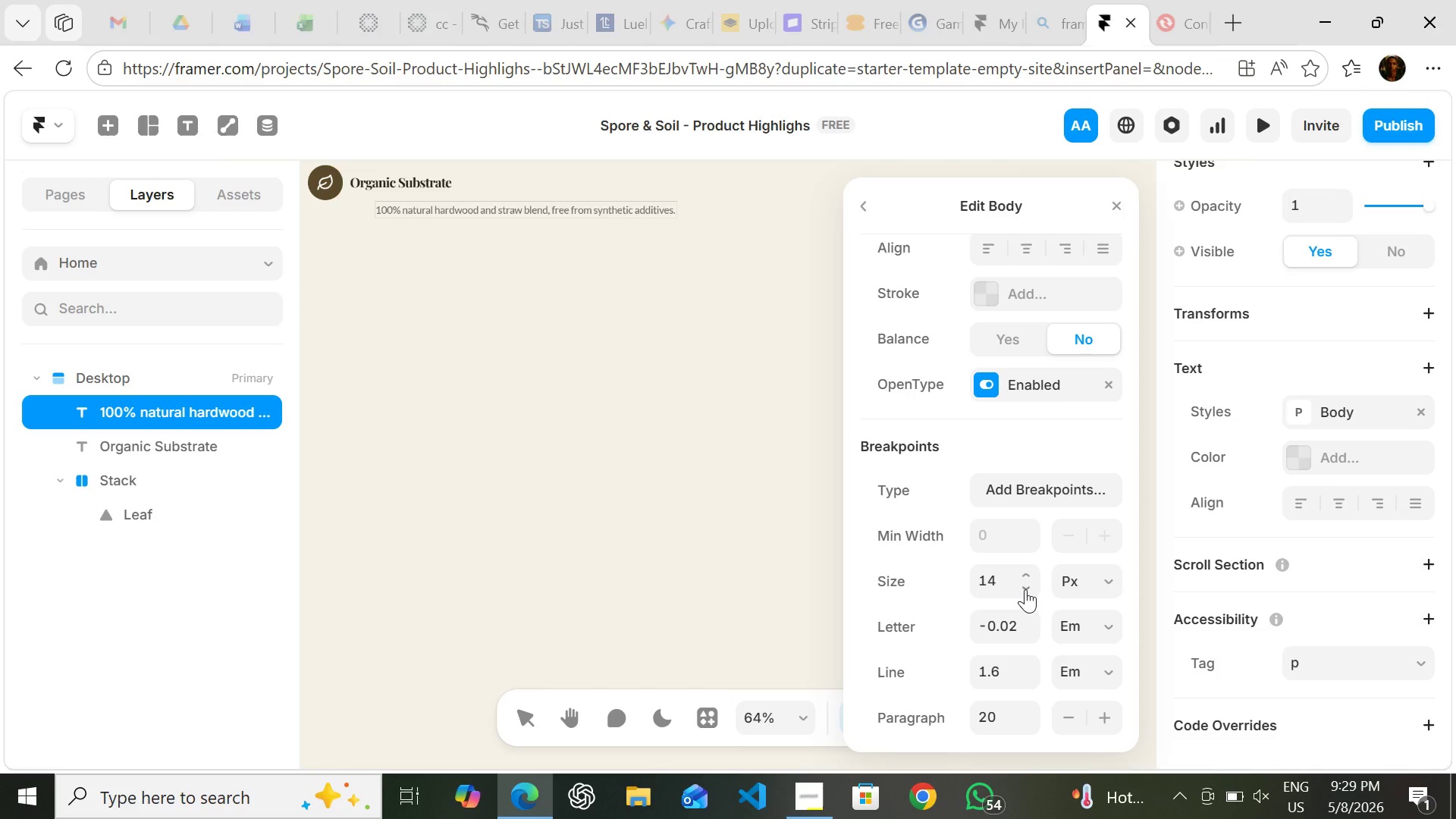 
left_click([1313, 461])
 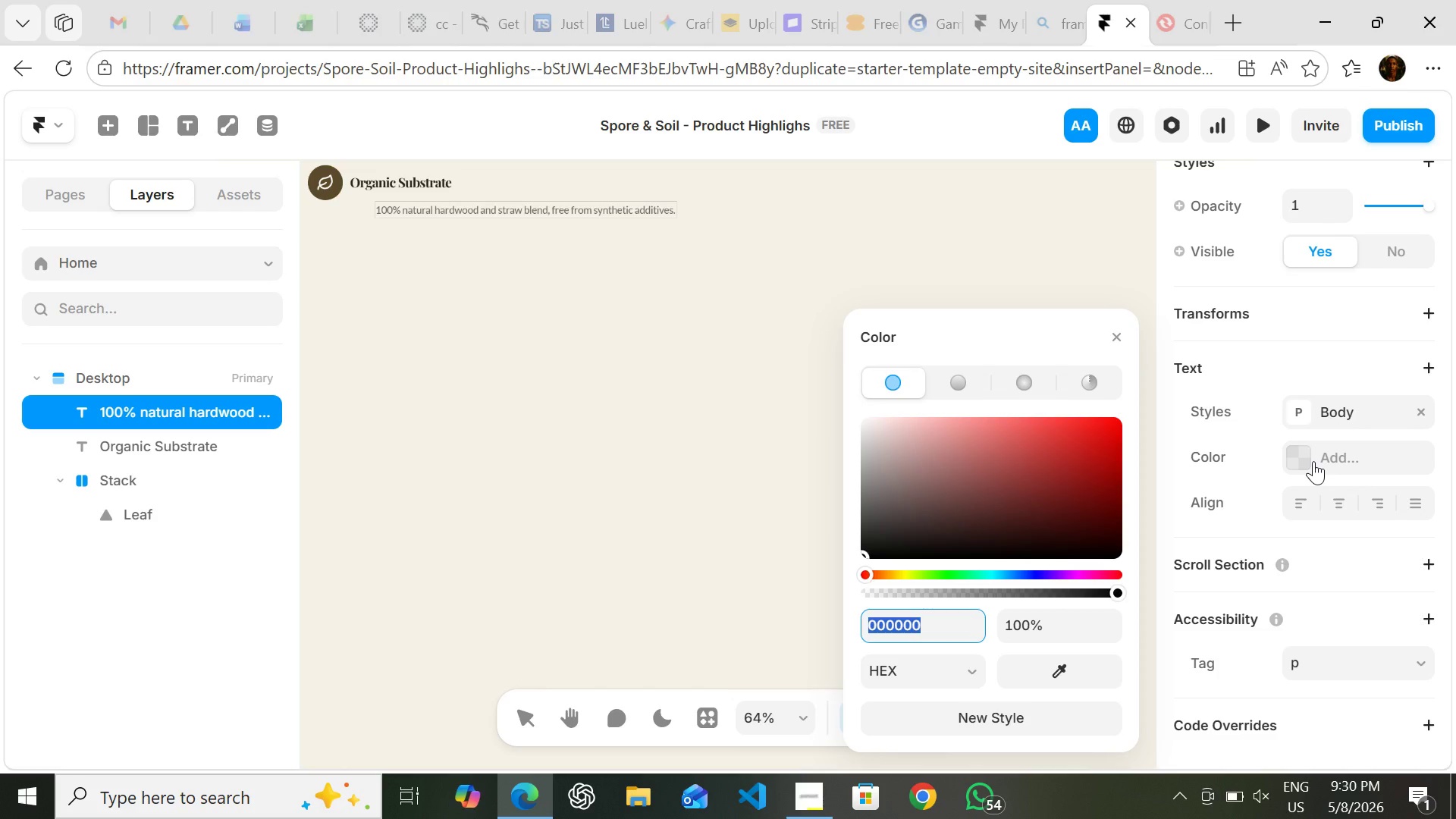 
wait(16.66)
 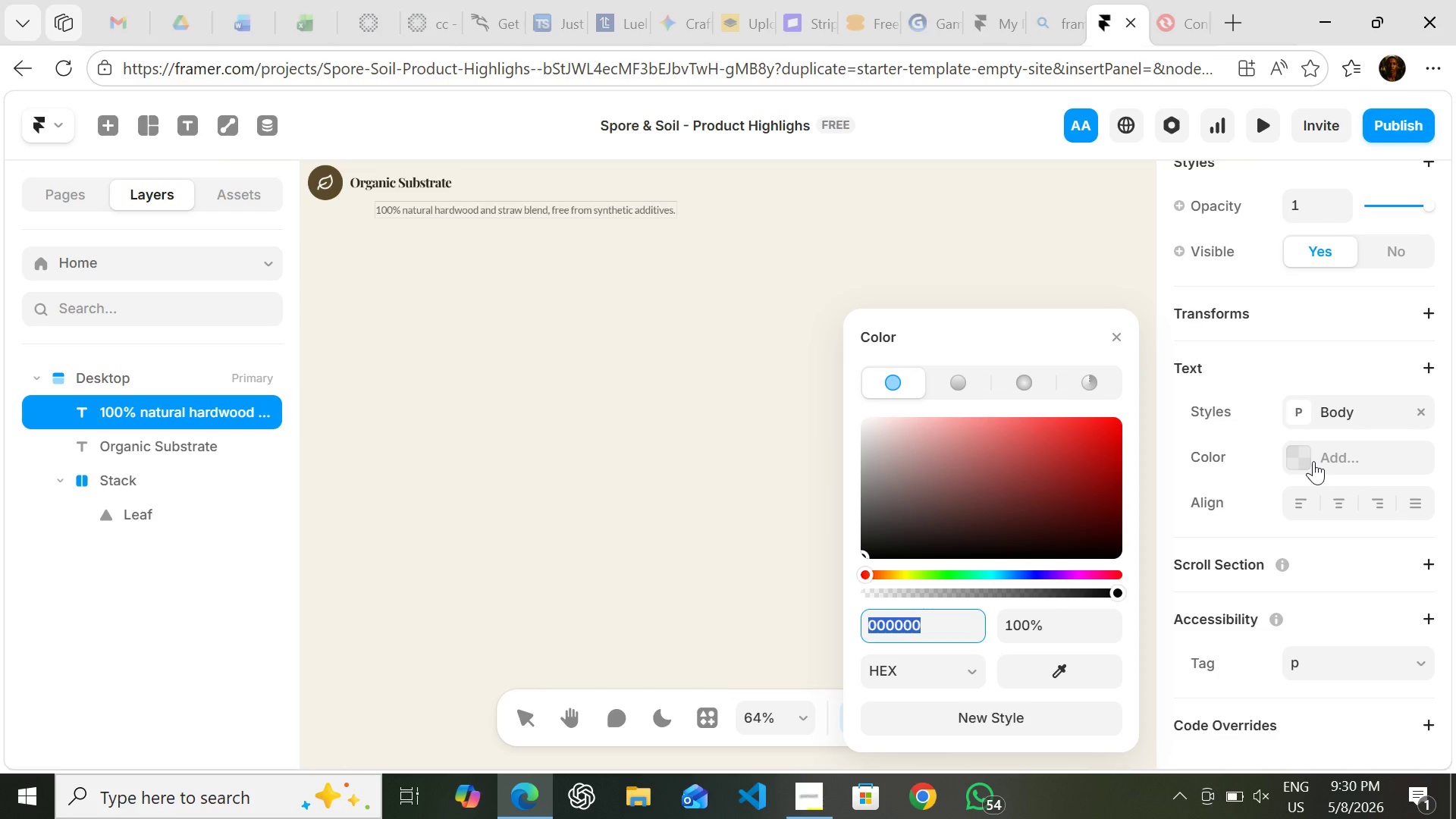 
type(2e24)
 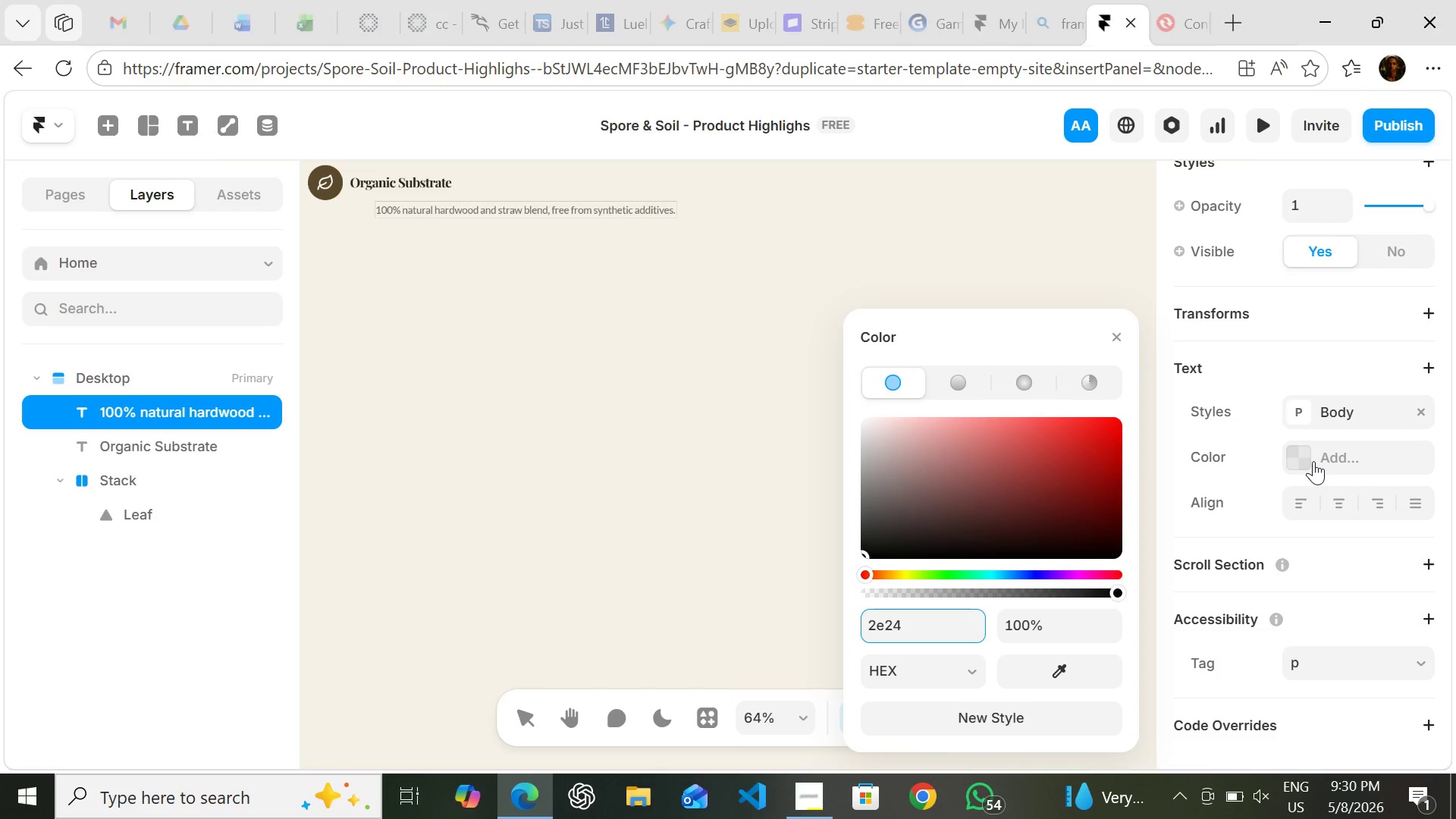 
type(16)
 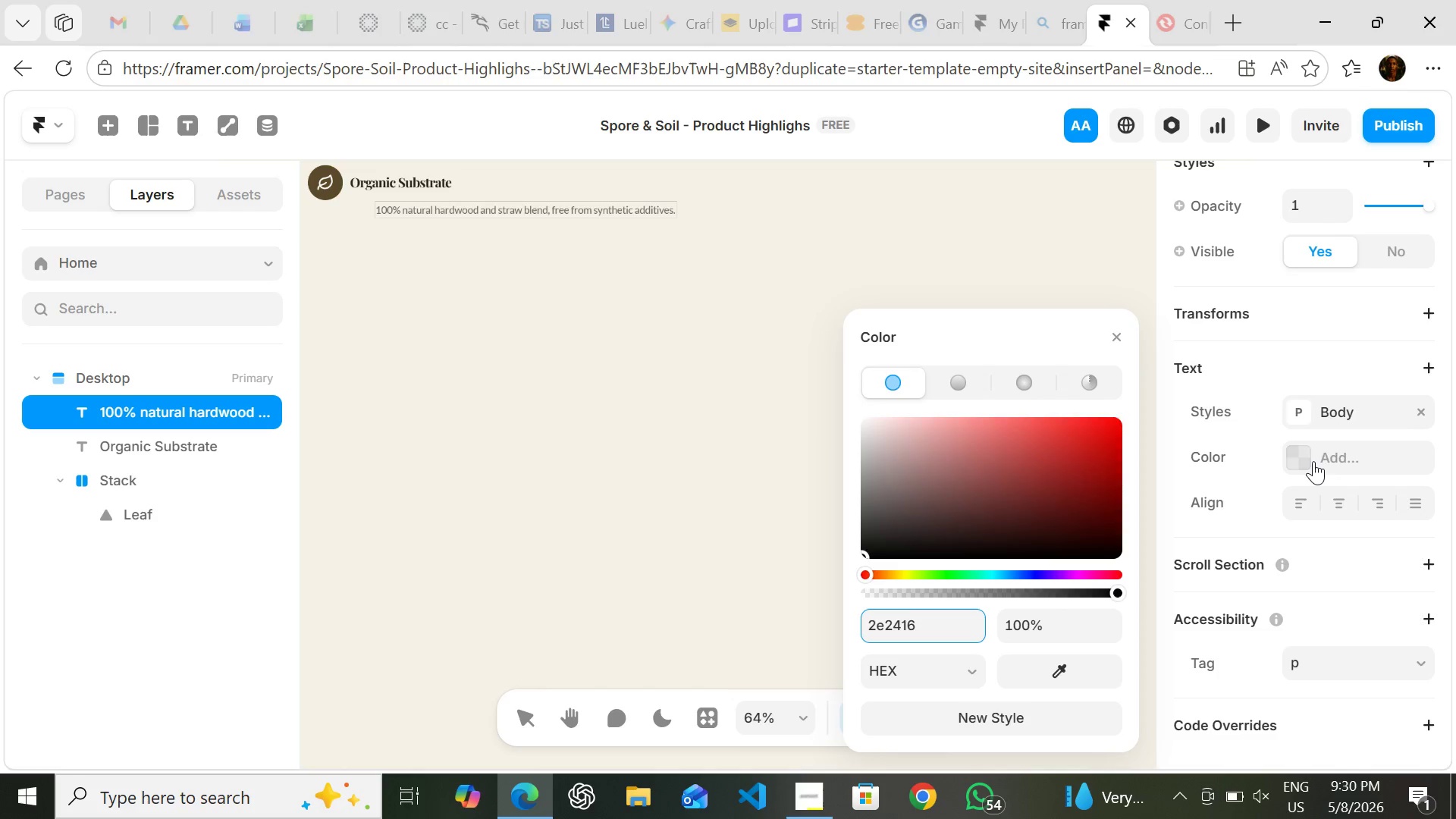 
key(Enter)
 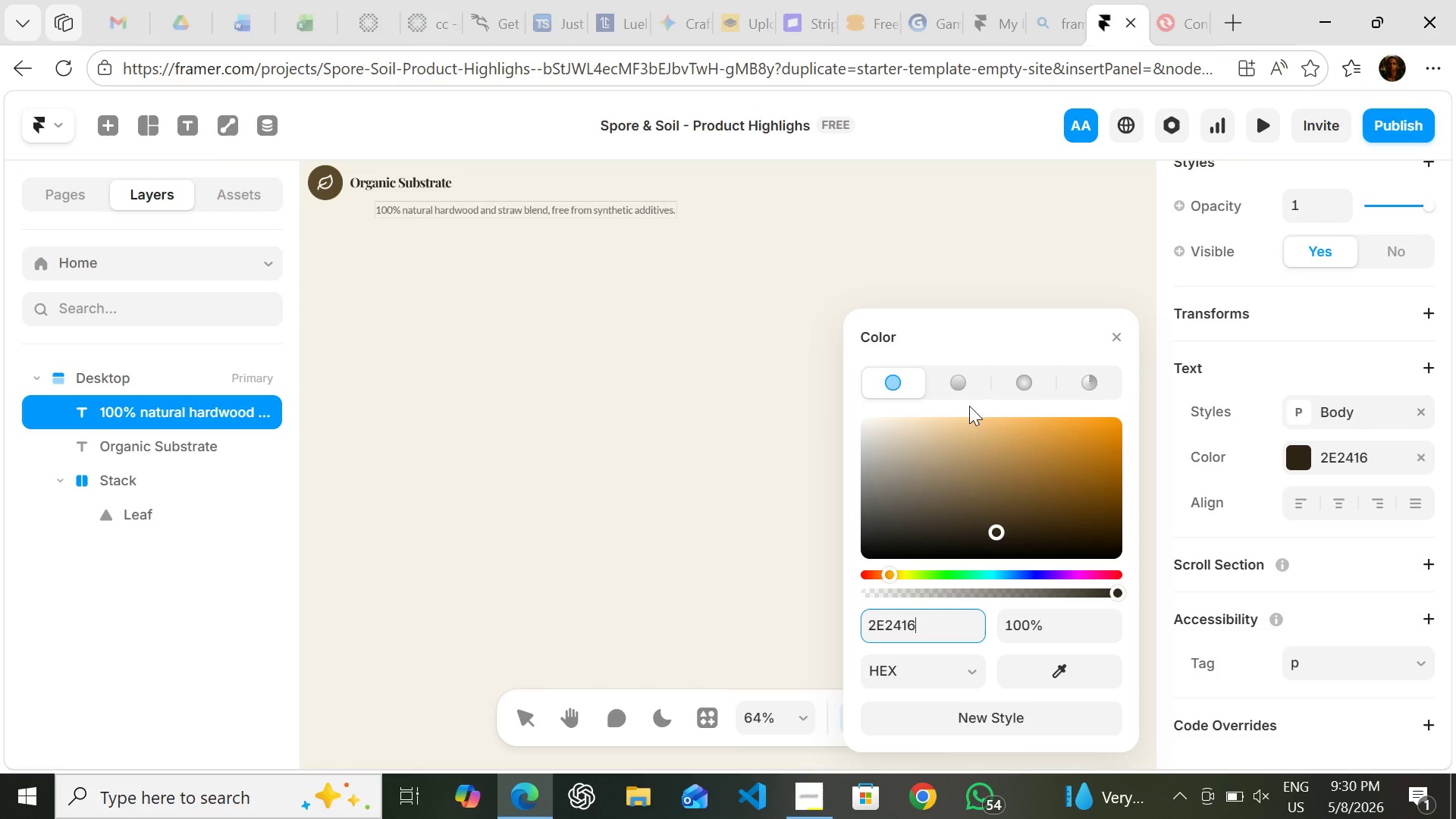 
left_click([714, 348])
 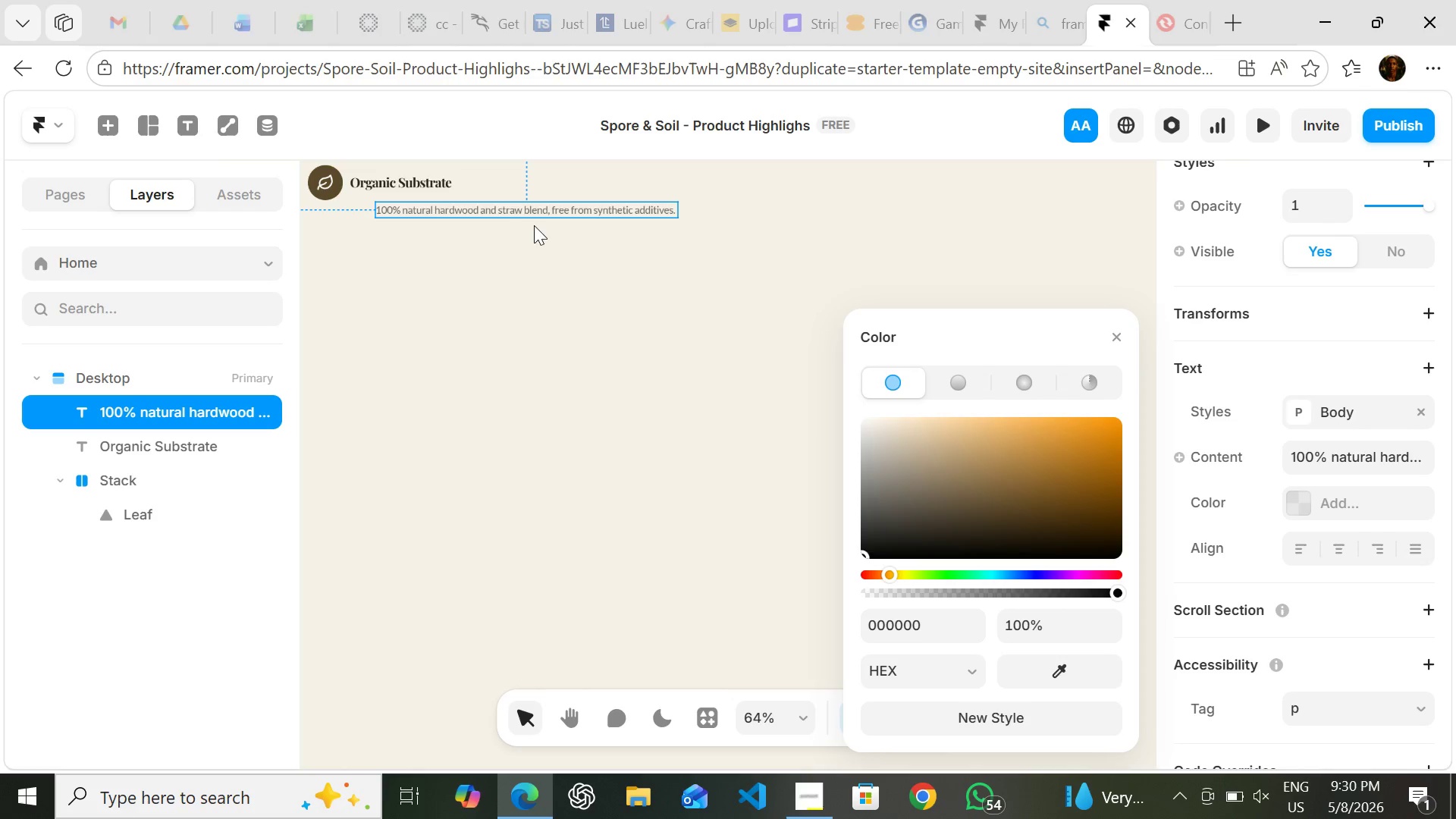 
mouse_move([508, 231])
 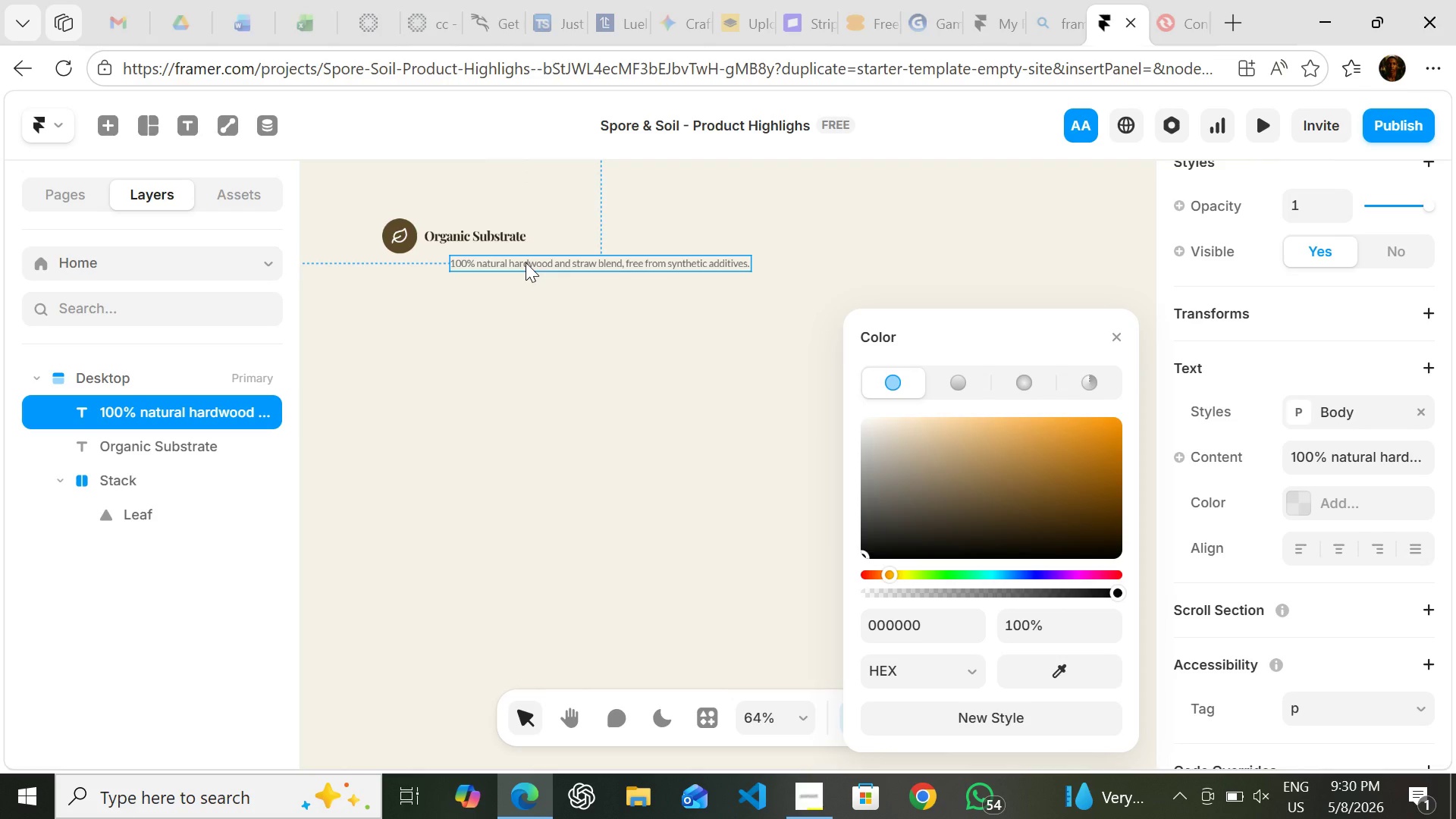 
left_click_drag(start_coordinate=[526, 262], to_coordinate=[495, 253])
 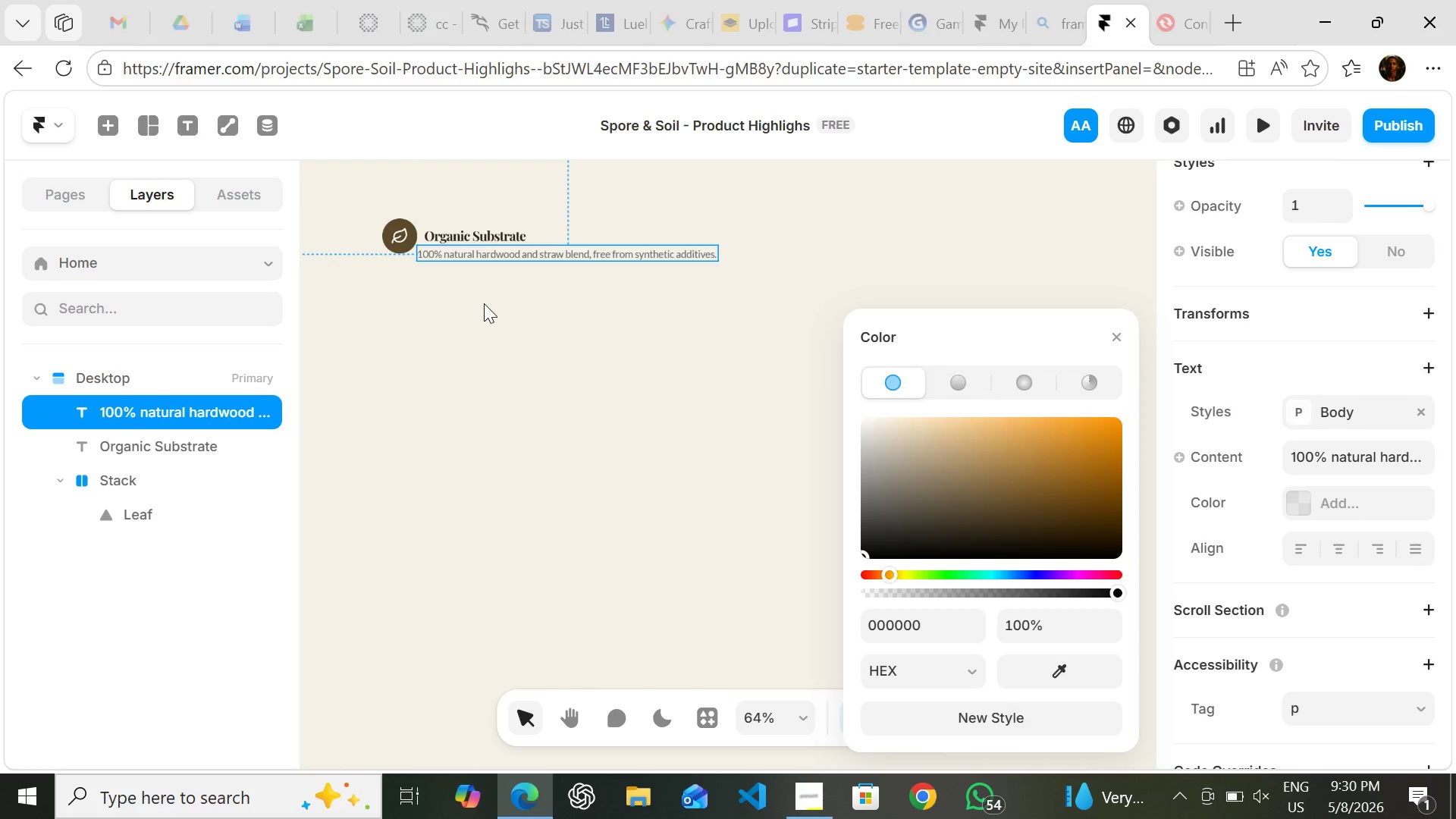 
left_click([484, 303])
 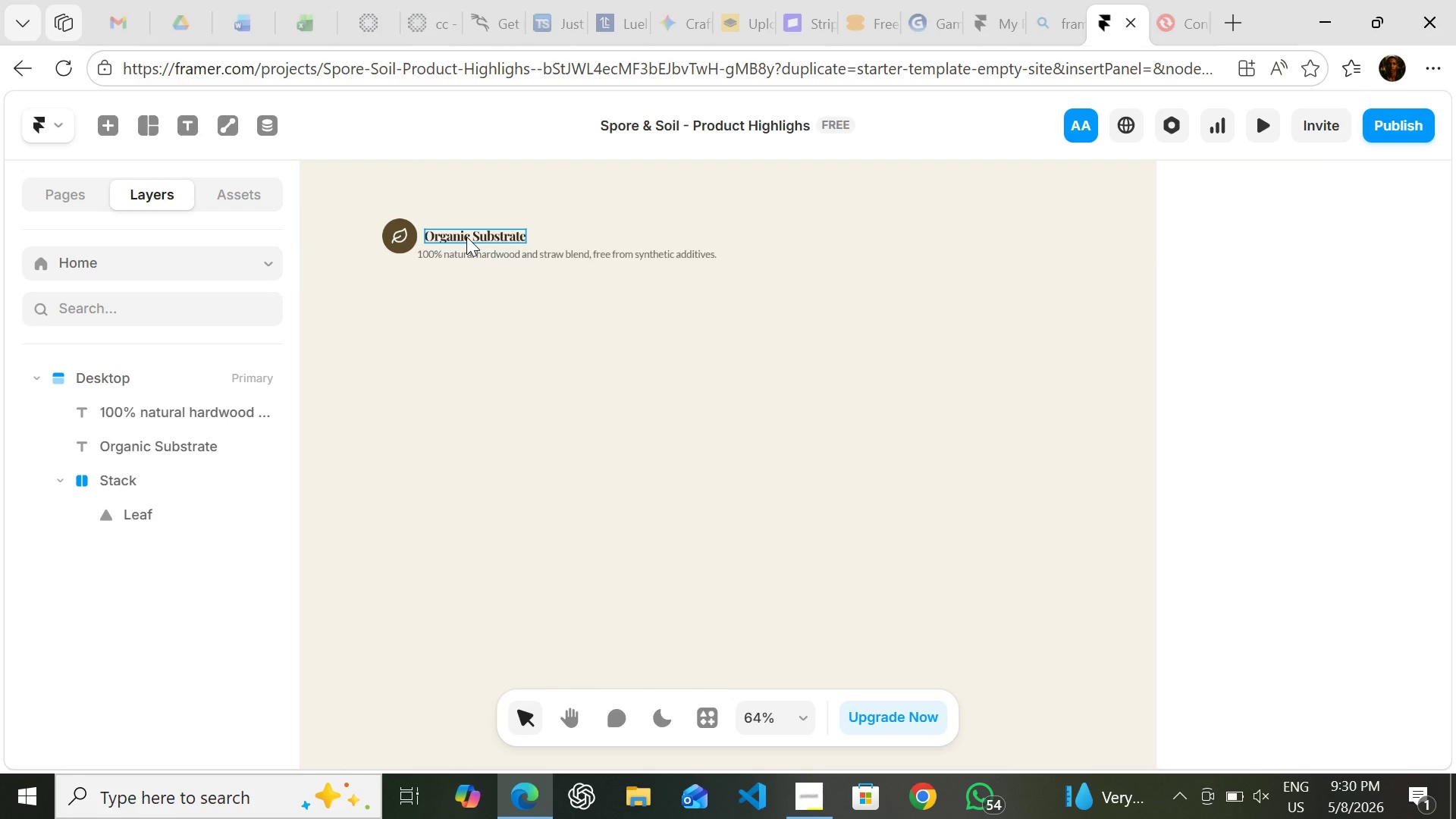 
left_click_drag(start_coordinate=[466, 237], to_coordinate=[466, 231])
 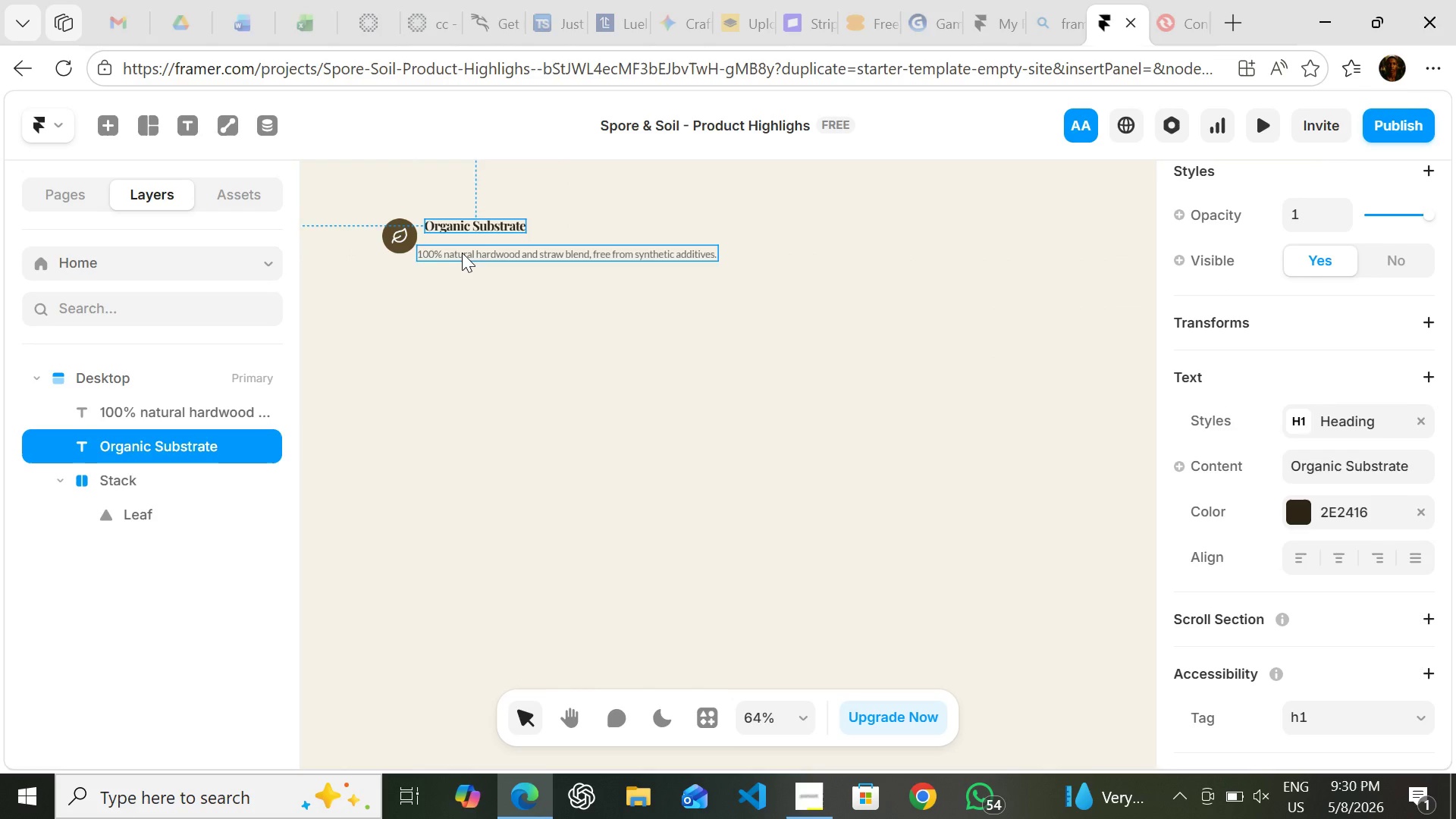 
left_click_drag(start_coordinate=[462, 253], to_coordinate=[468, 245])
 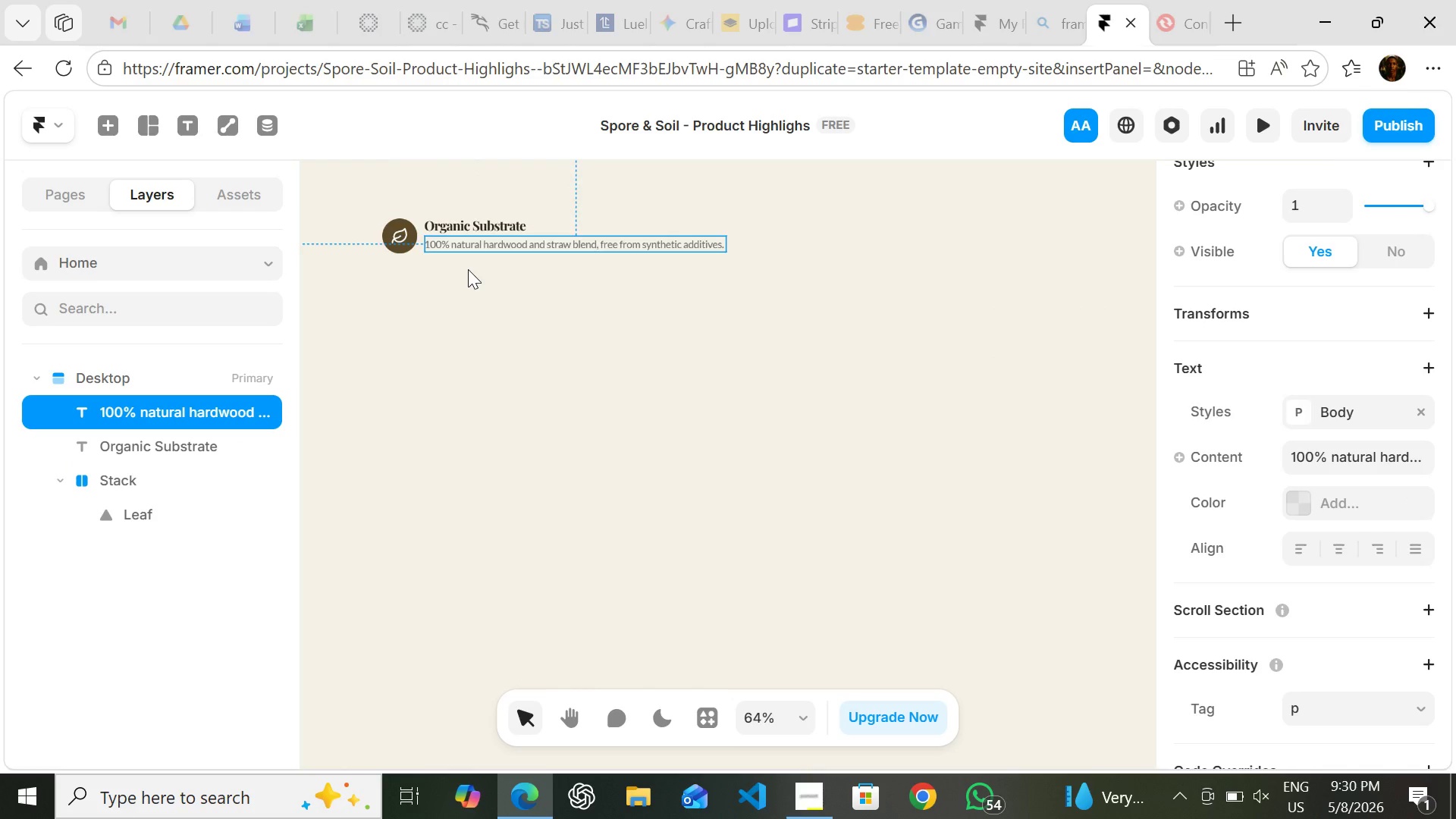 
left_click([468, 269])
 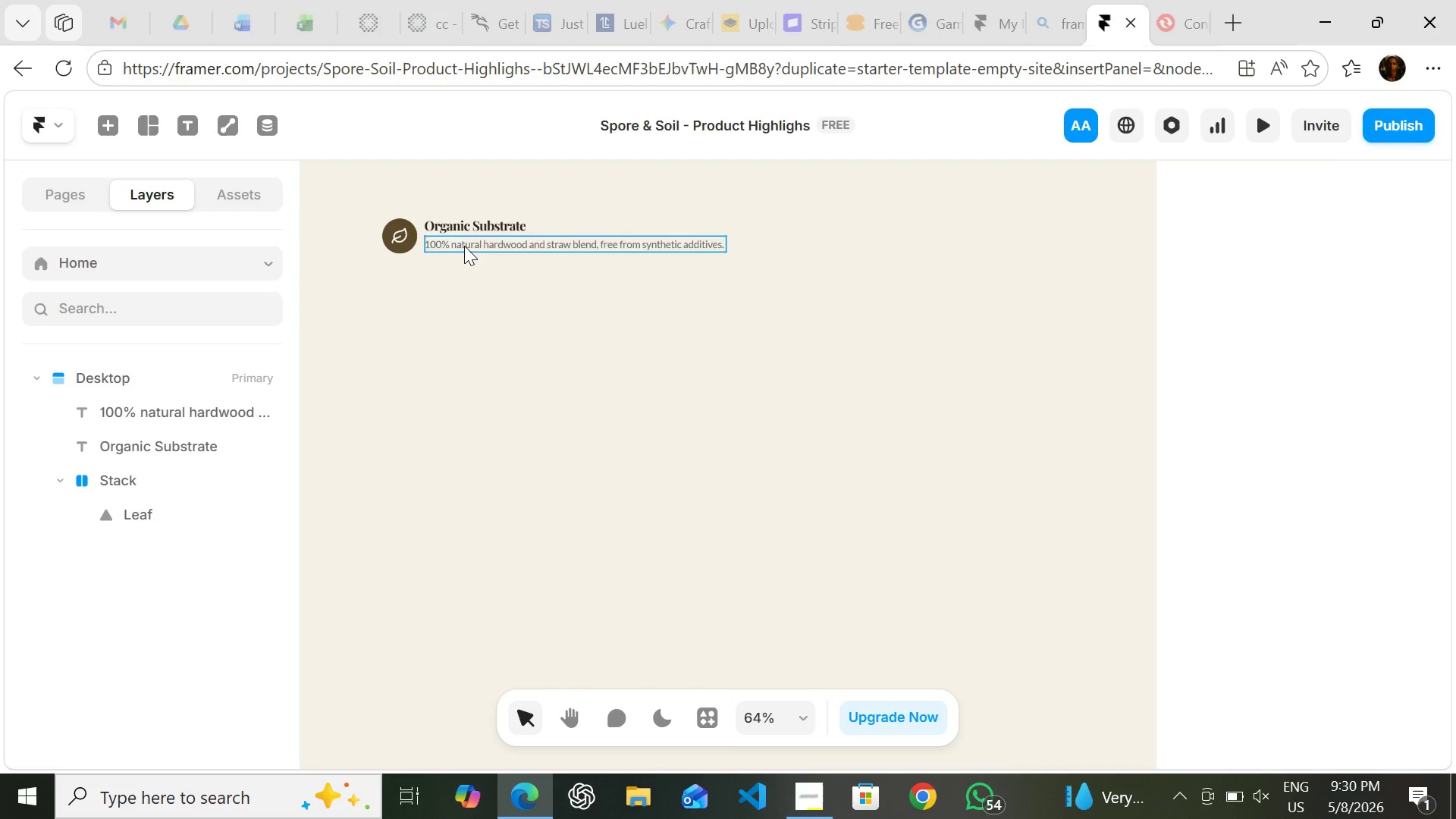 
left_click_drag(start_coordinate=[464, 245], to_coordinate=[464, 250])
 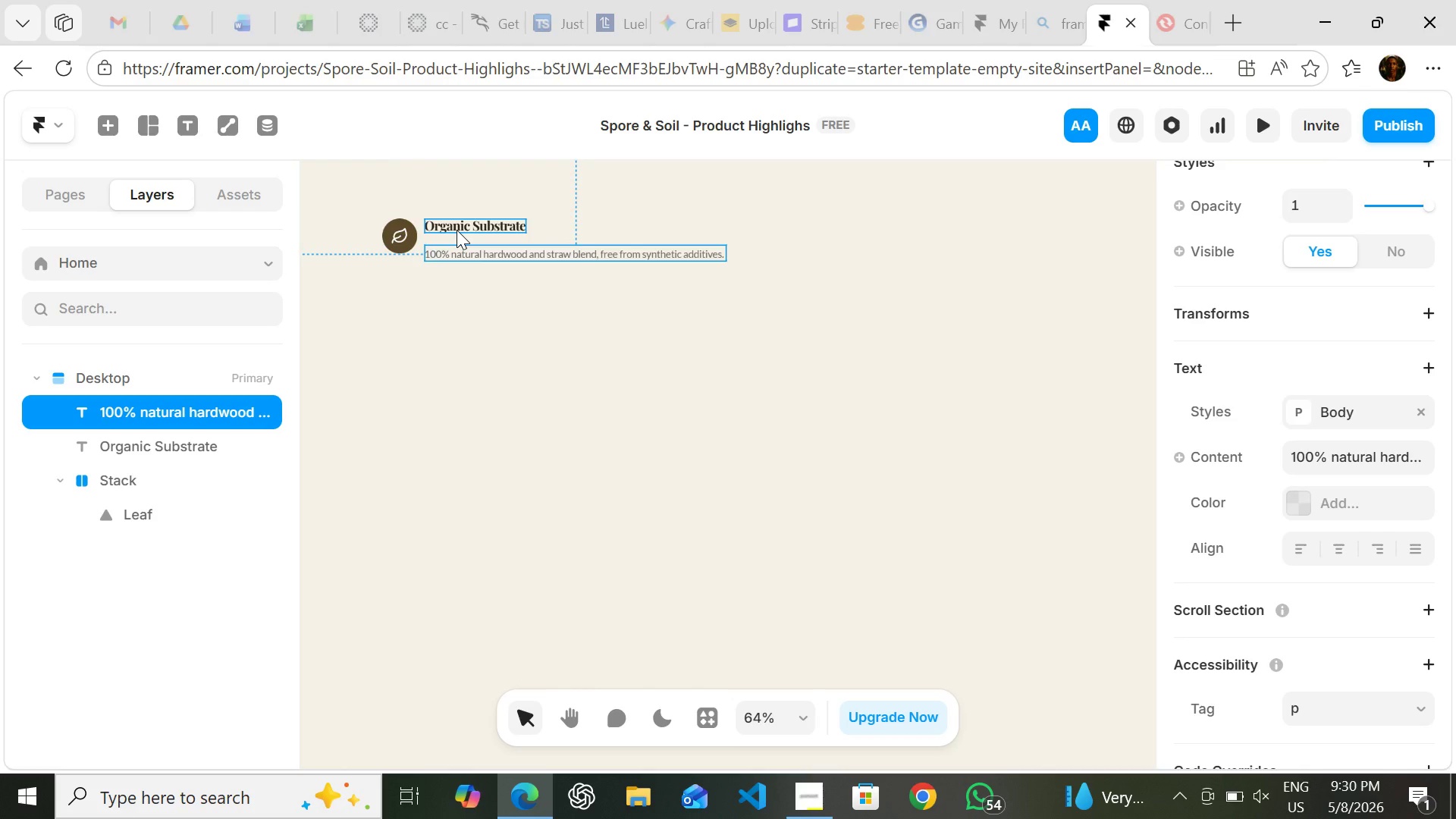 
left_click_drag(start_coordinate=[457, 230], to_coordinate=[457, 234])
 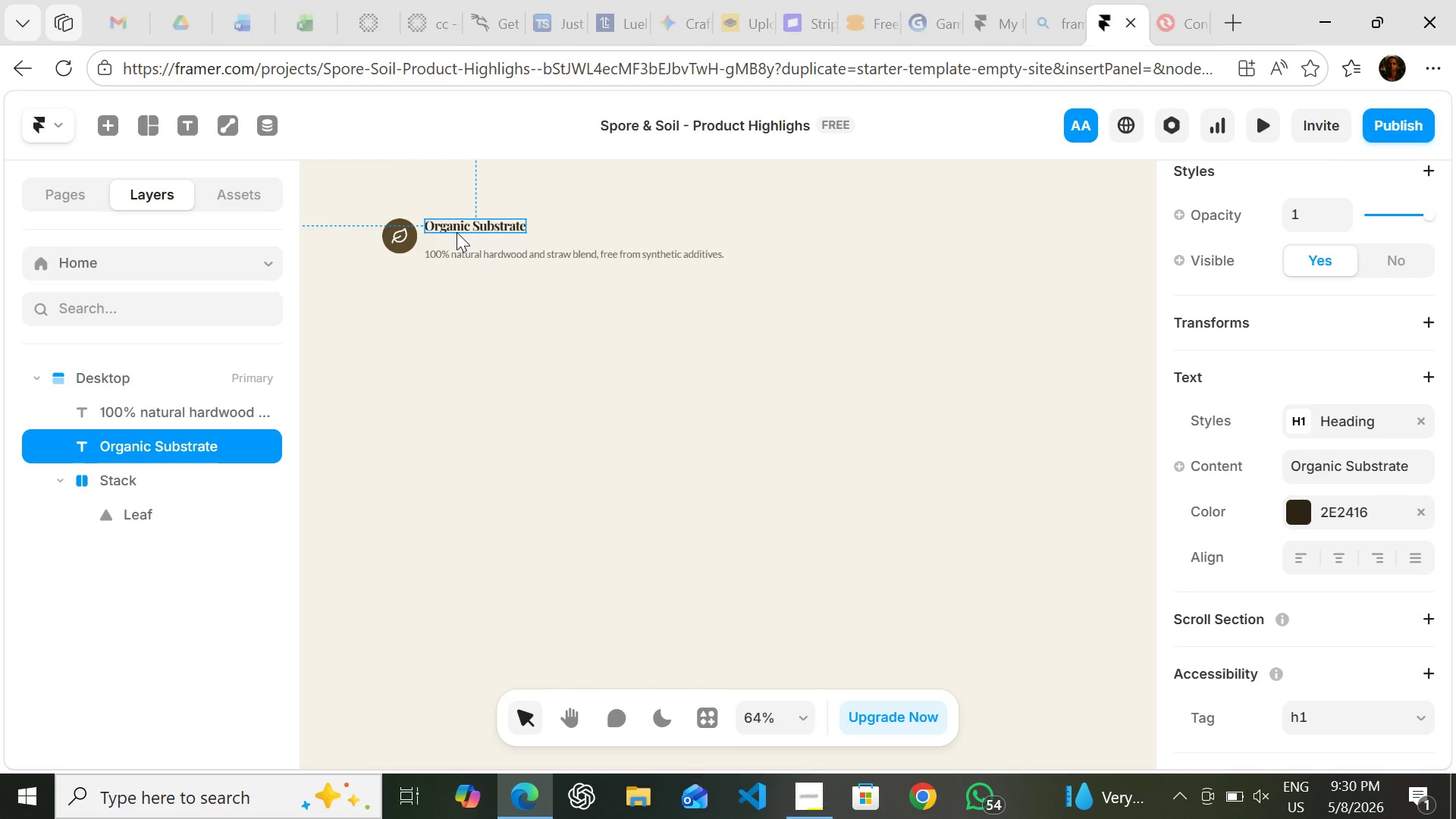 
wait(5.67)
 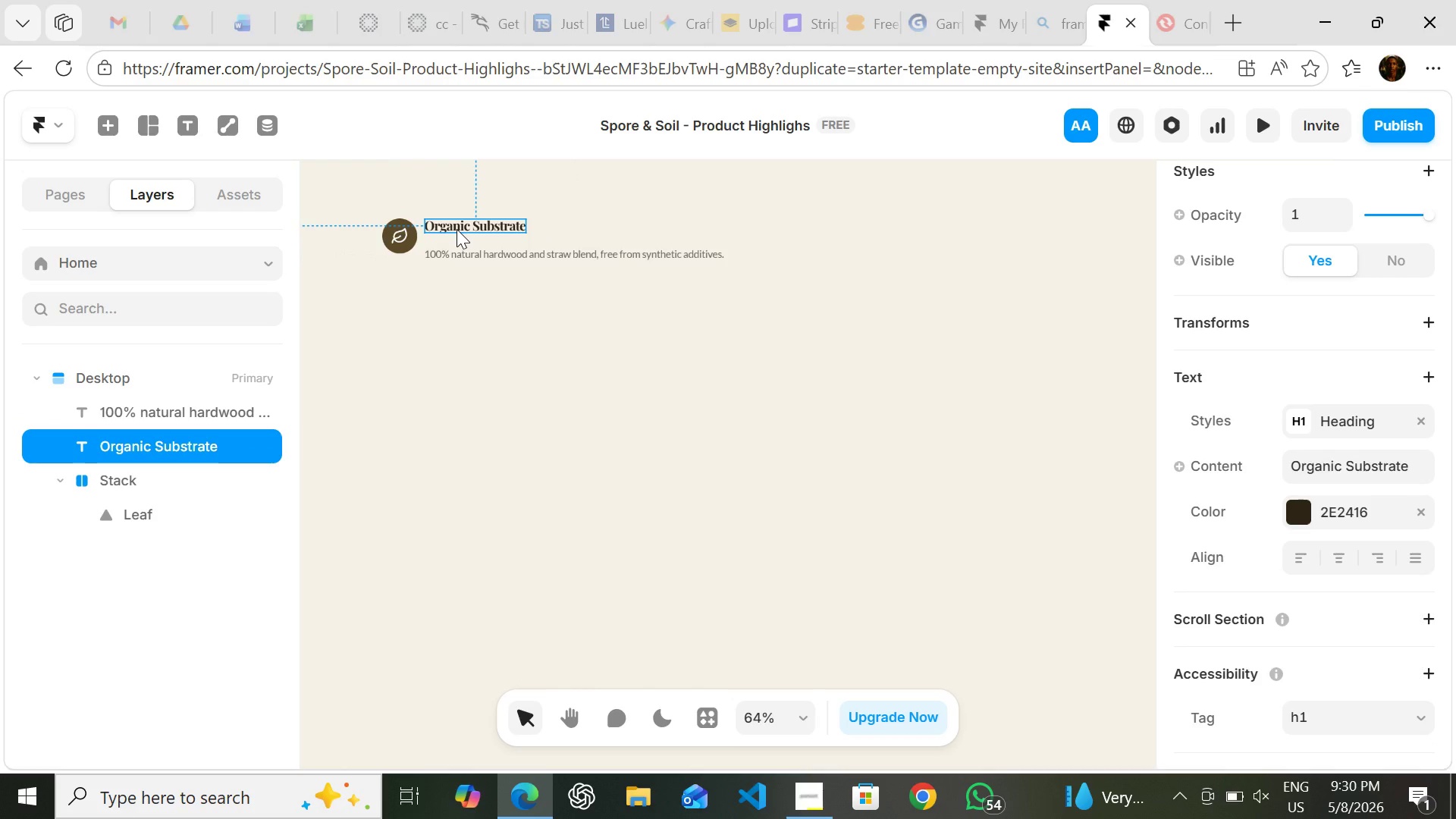 
left_click_drag(start_coordinate=[457, 228], to_coordinate=[457, 231])
 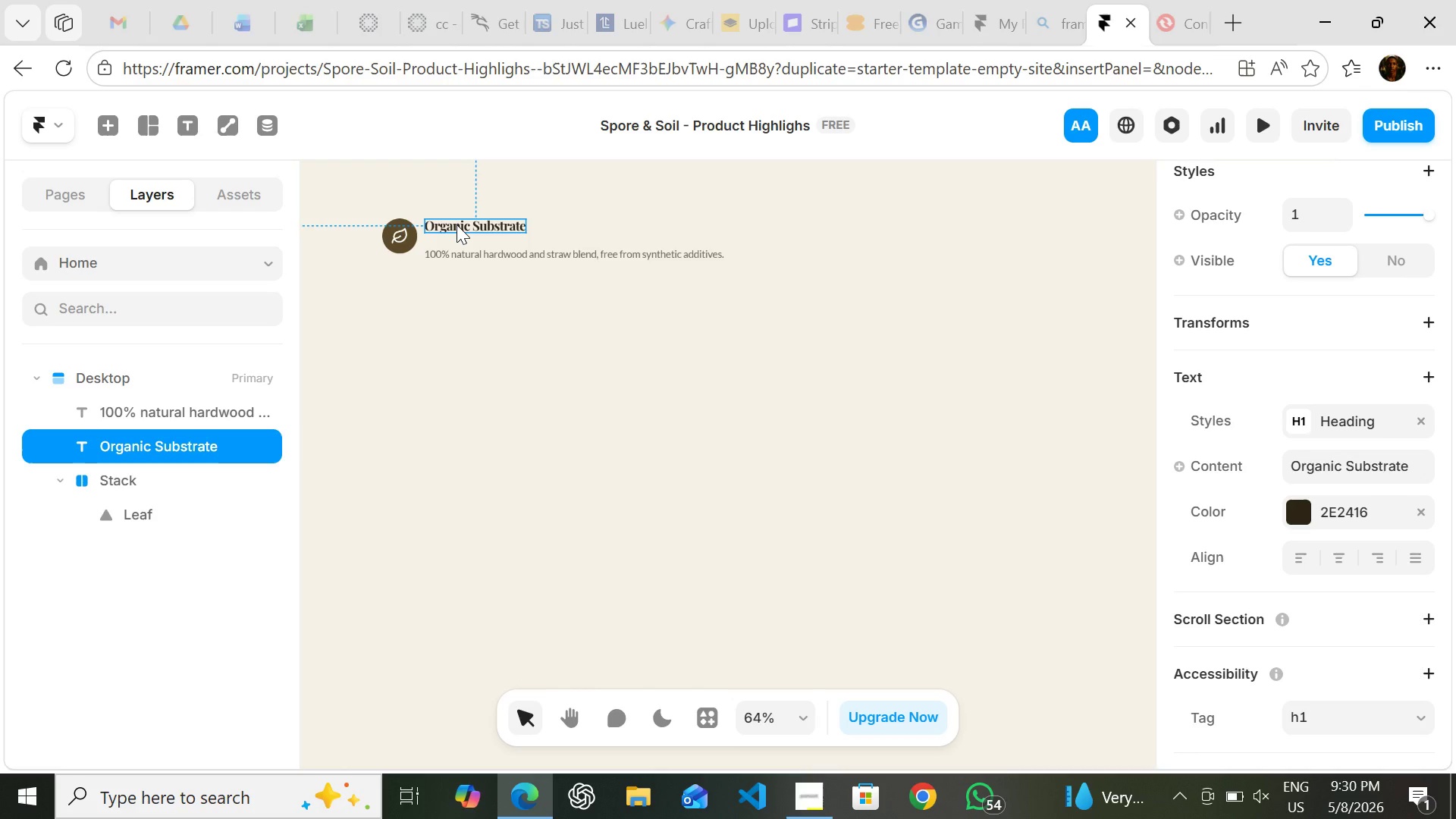 
left_click_drag(start_coordinate=[457, 224], to_coordinate=[457, 228])
 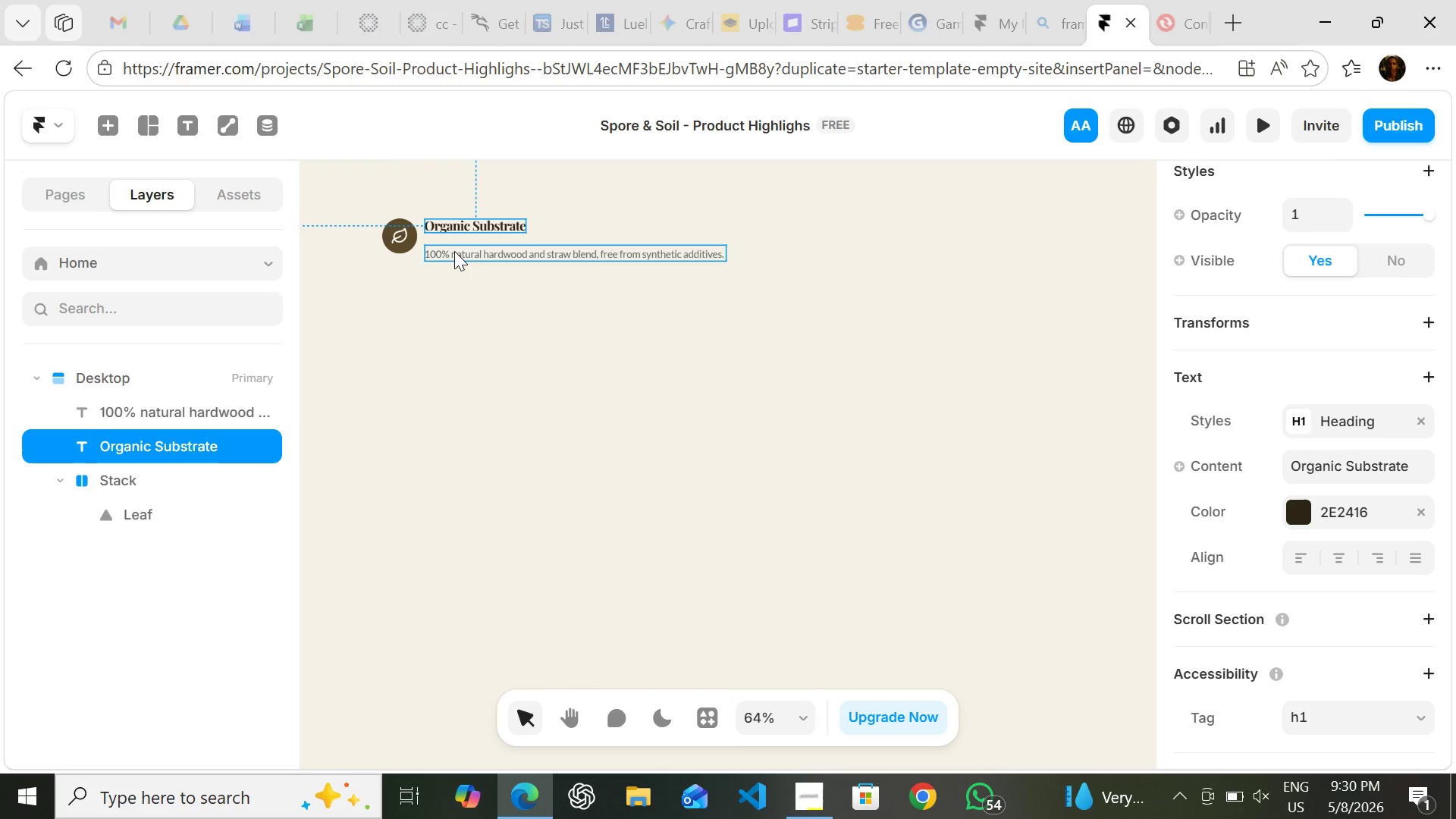 
left_click_drag(start_coordinate=[454, 251], to_coordinate=[454, 246])
 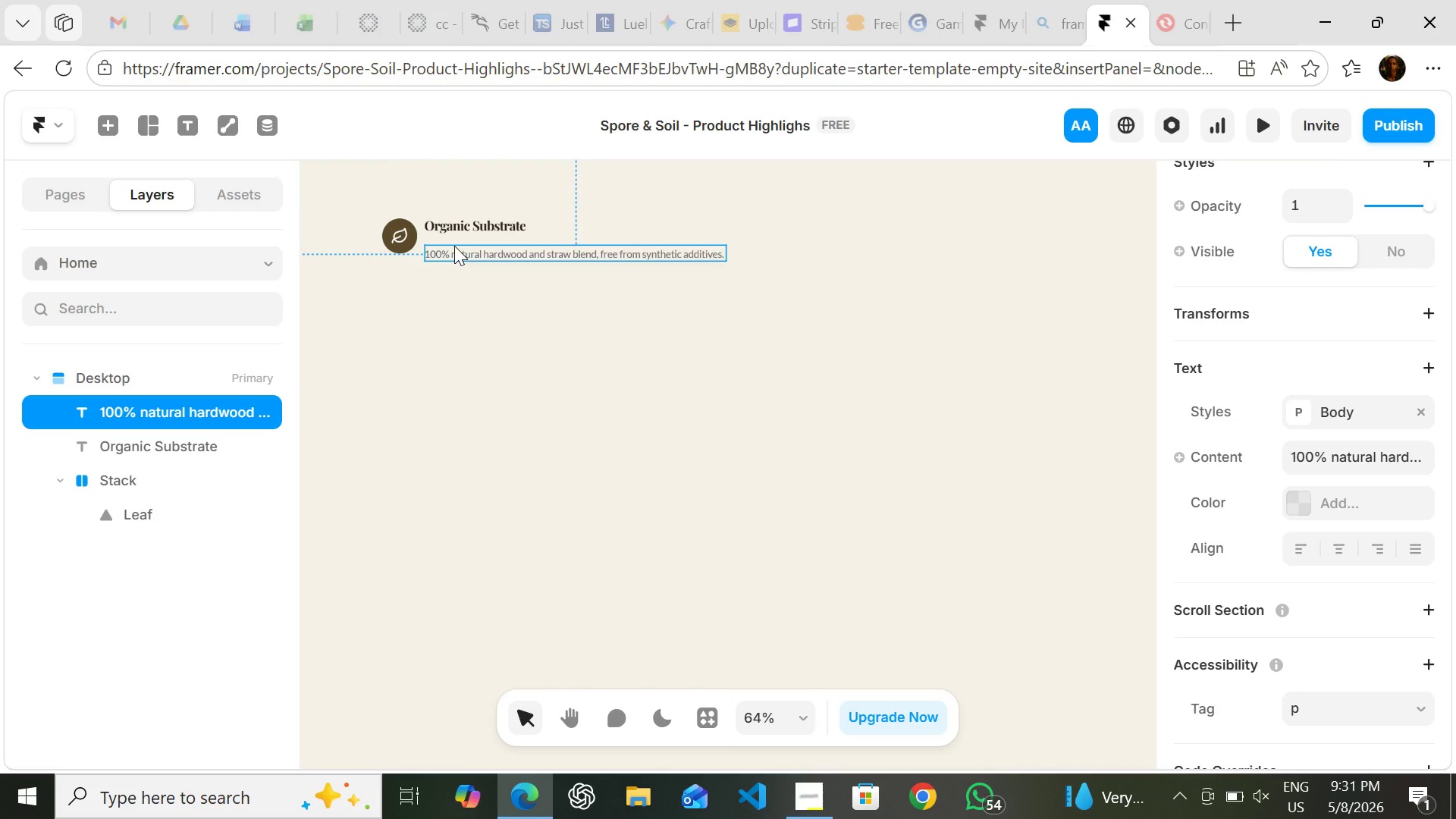 
left_click_drag(start_coordinate=[454, 246], to_coordinate=[454, 239])
 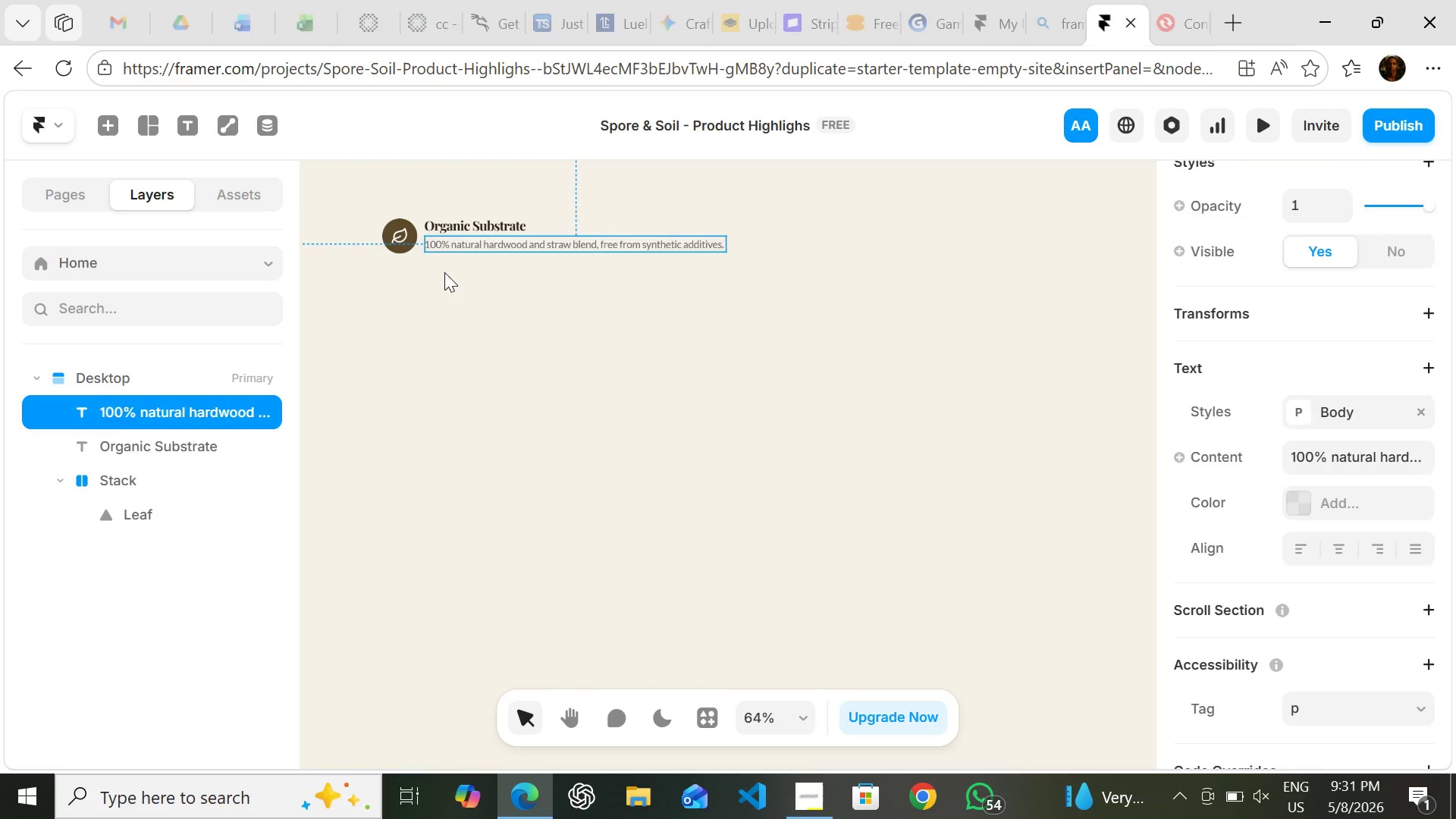 
left_click([444, 272])
 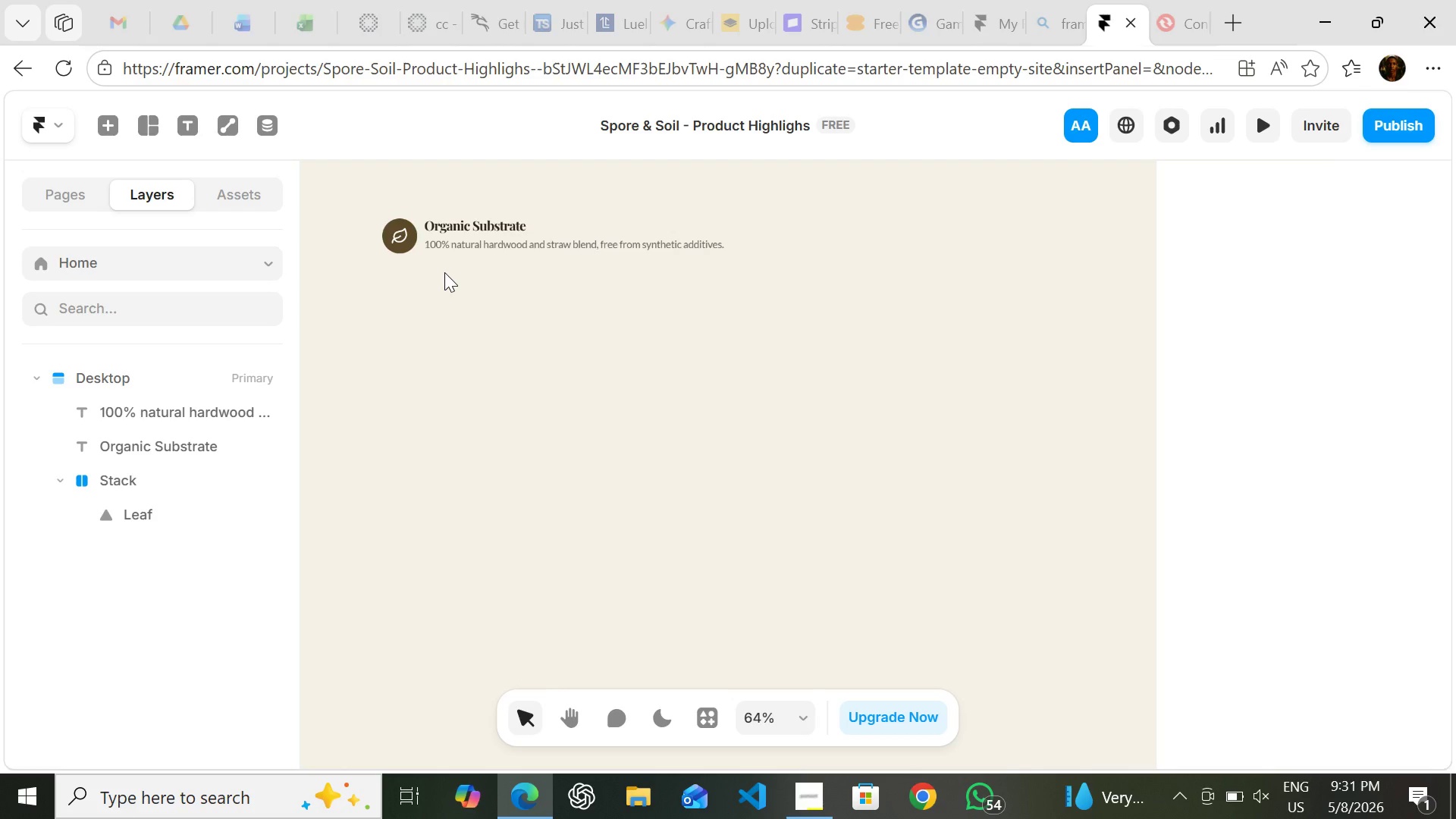 
wait(38.41)
 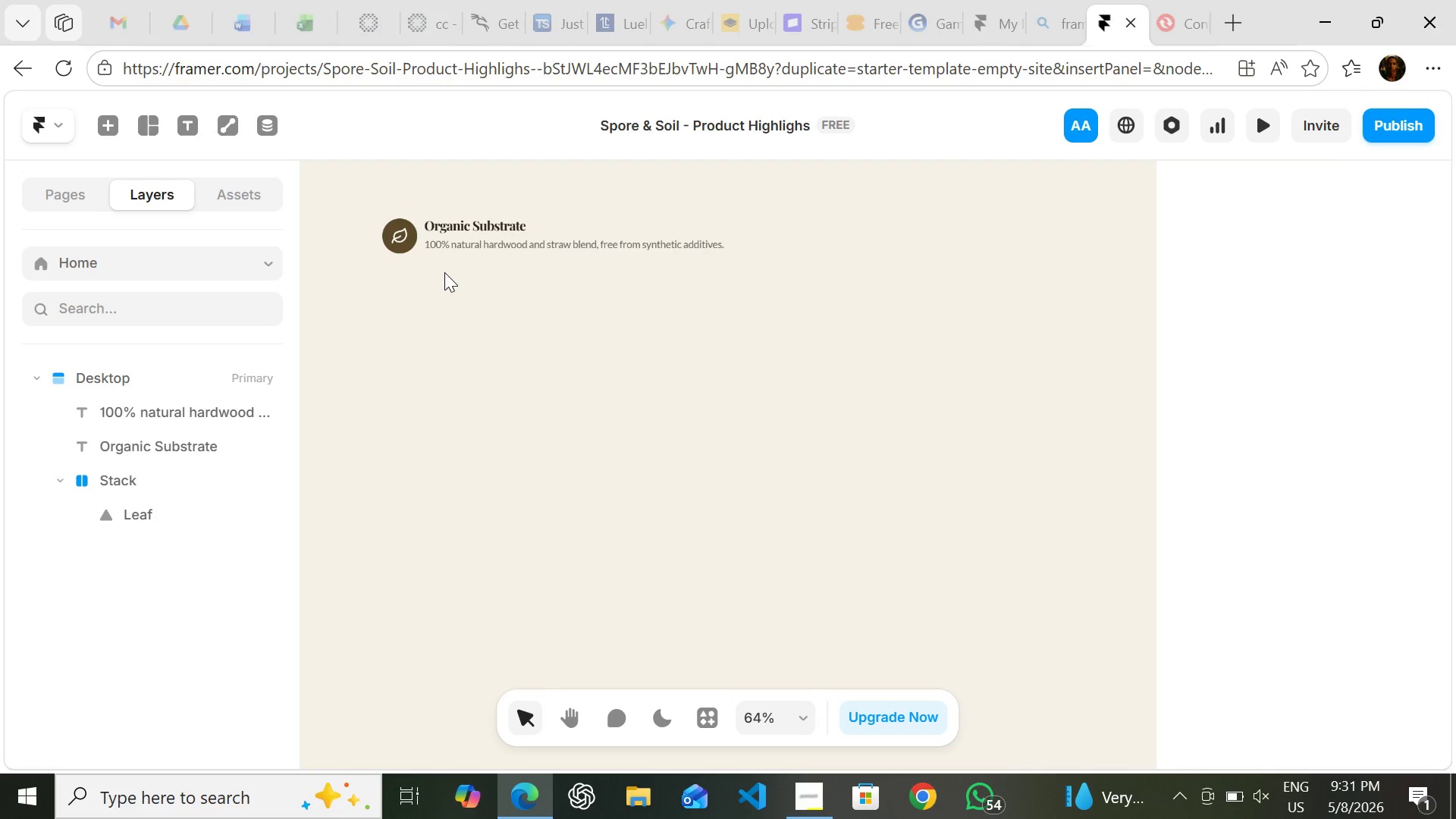 
key(Shift+ShiftLeft)
 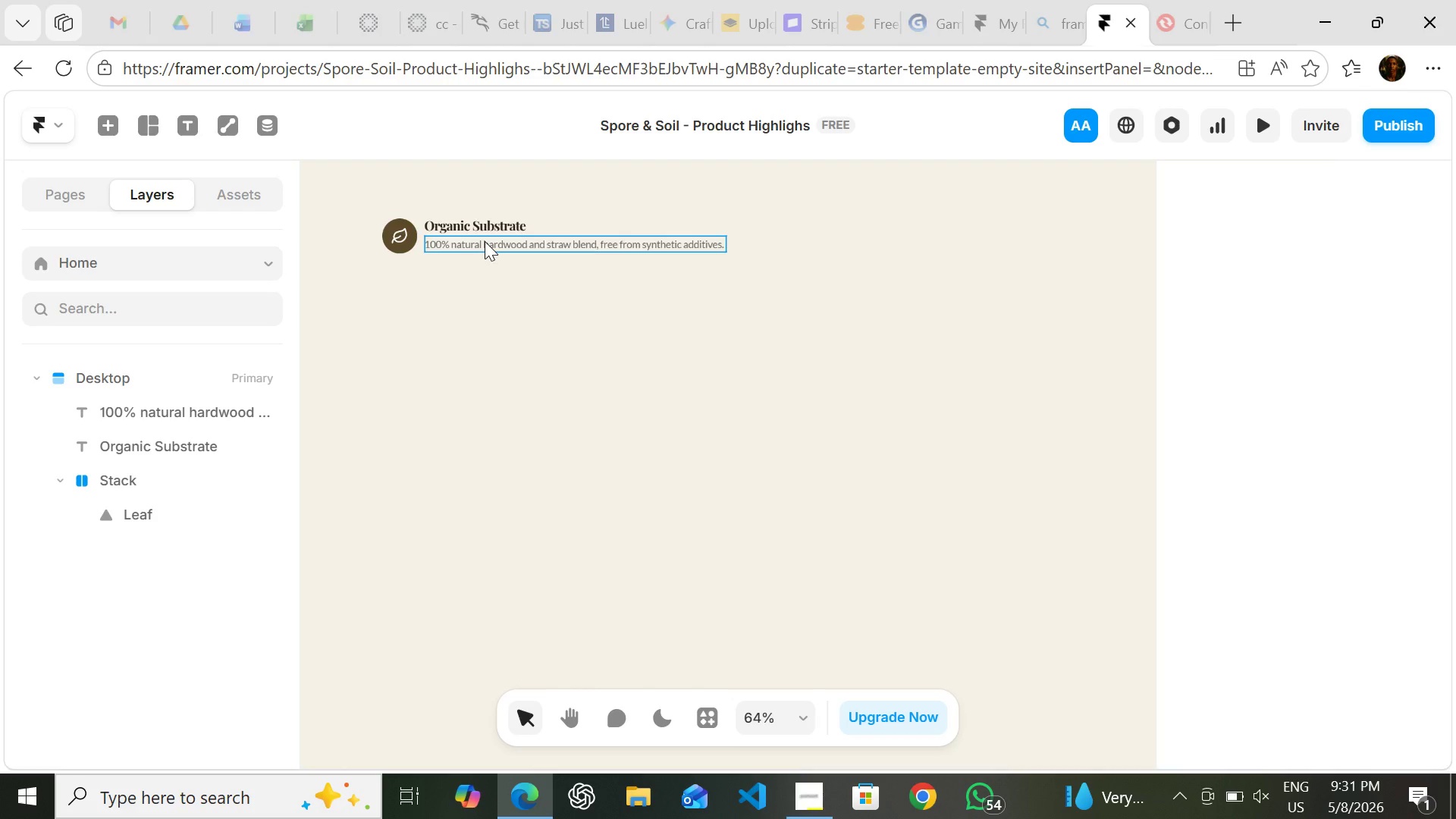 
hold_key(key=ShiftLeft, duration=1.52)
left_click([485, 241])
 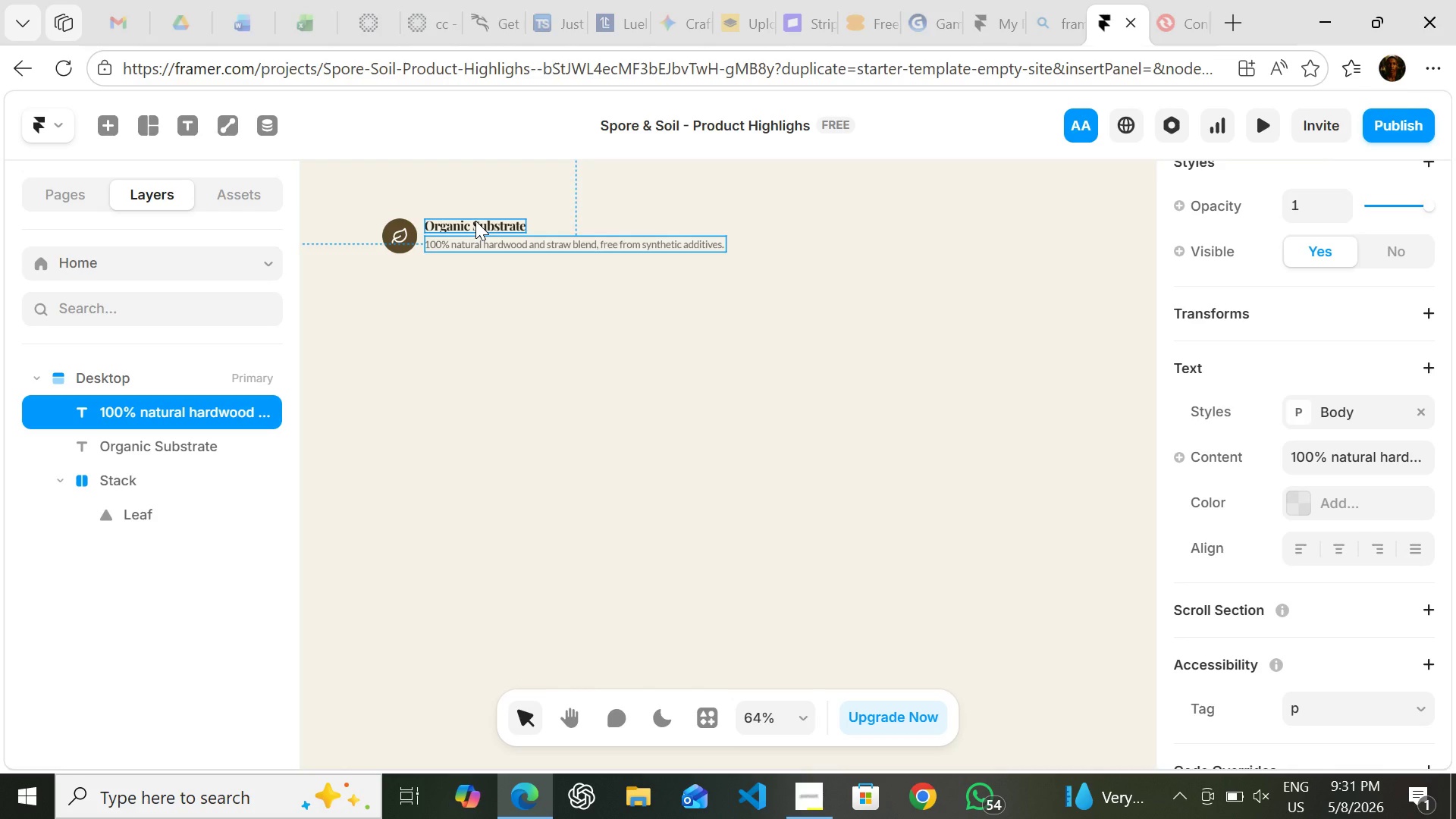 
hold_key(key=ShiftLeft, duration=1.5)
left_click([475, 221])
 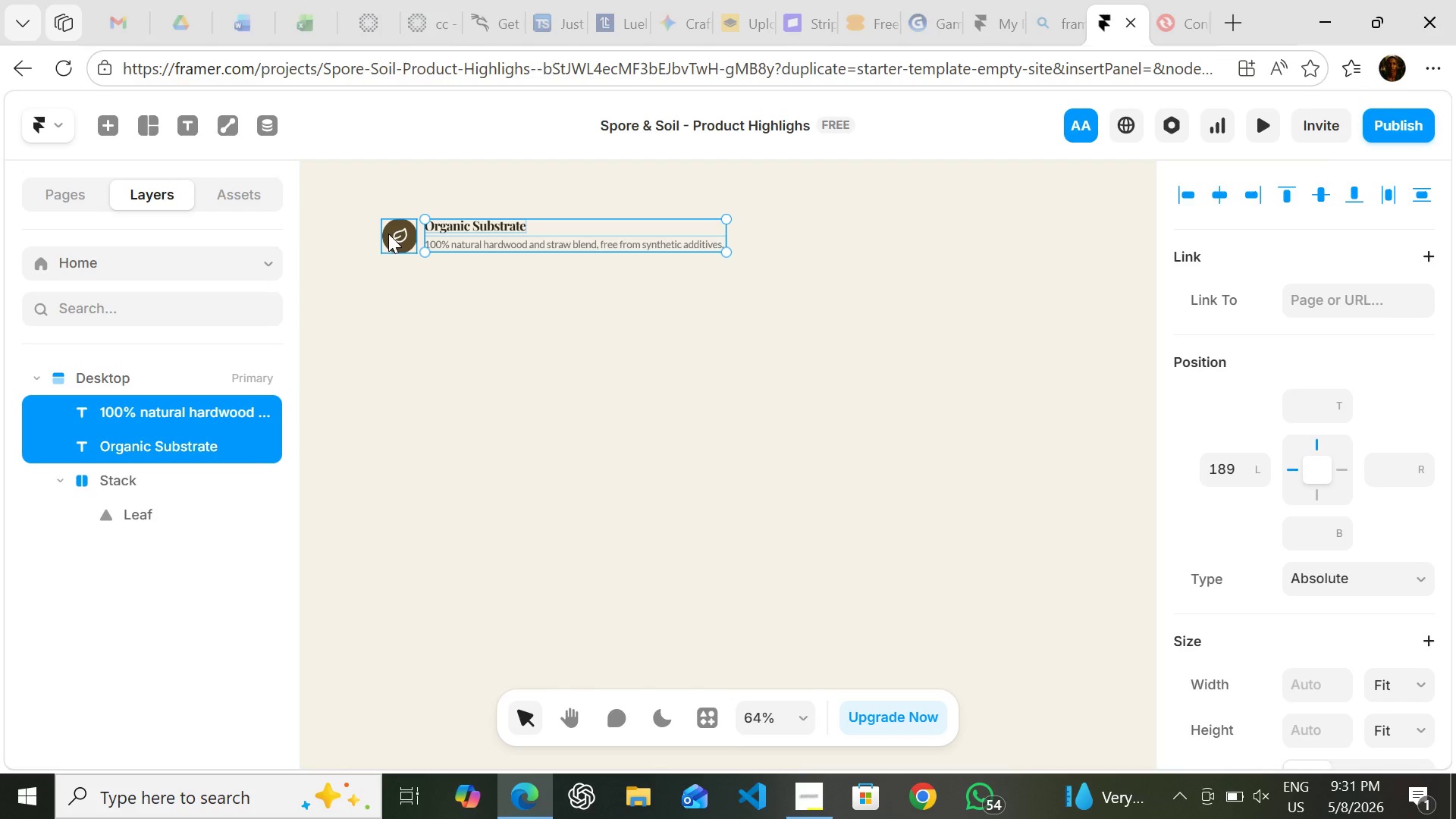 
hold_key(key=ShiftLeft, duration=0.53)
left_click([388, 234])
 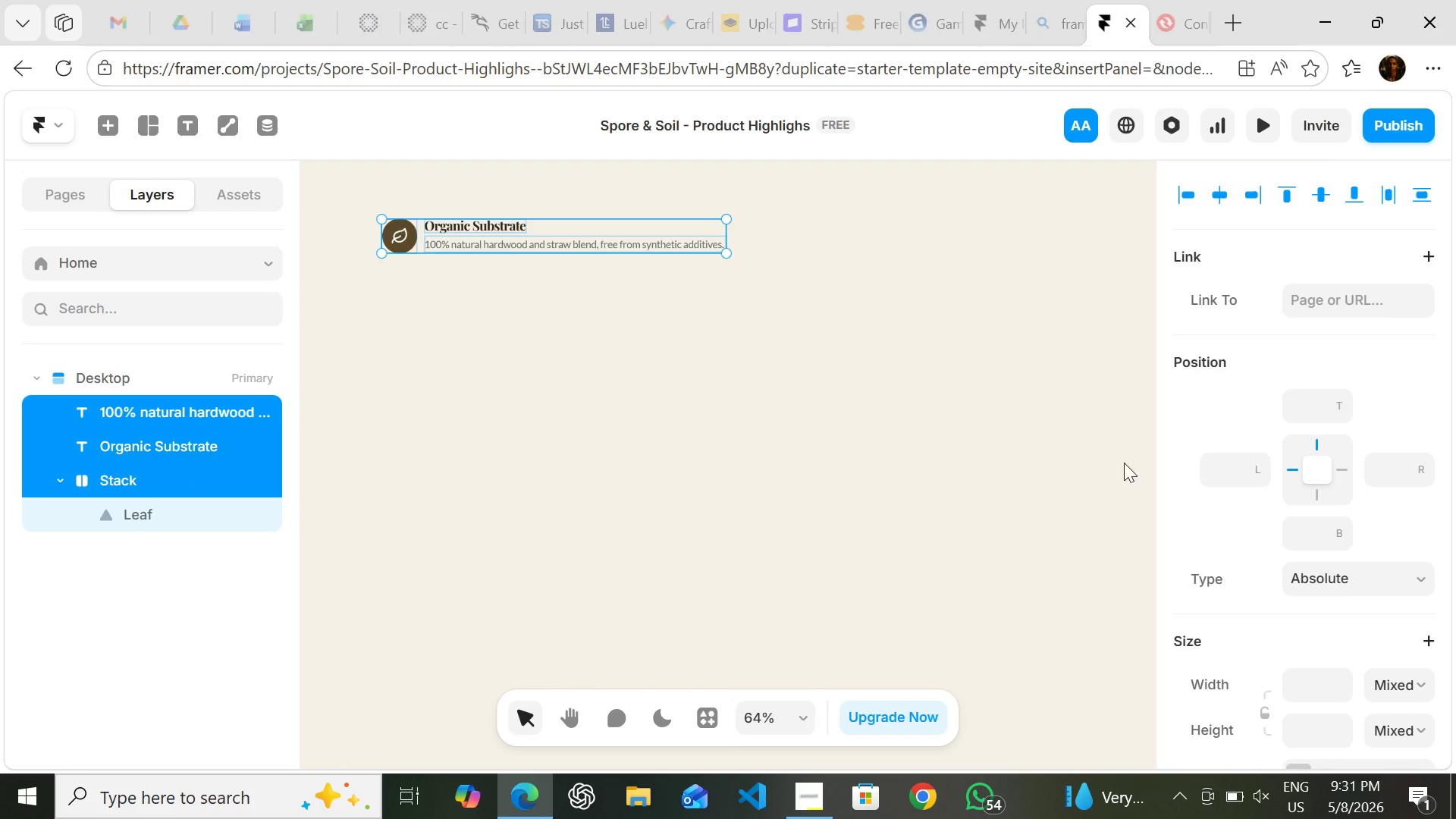 
mouse_move([1206, 508])
 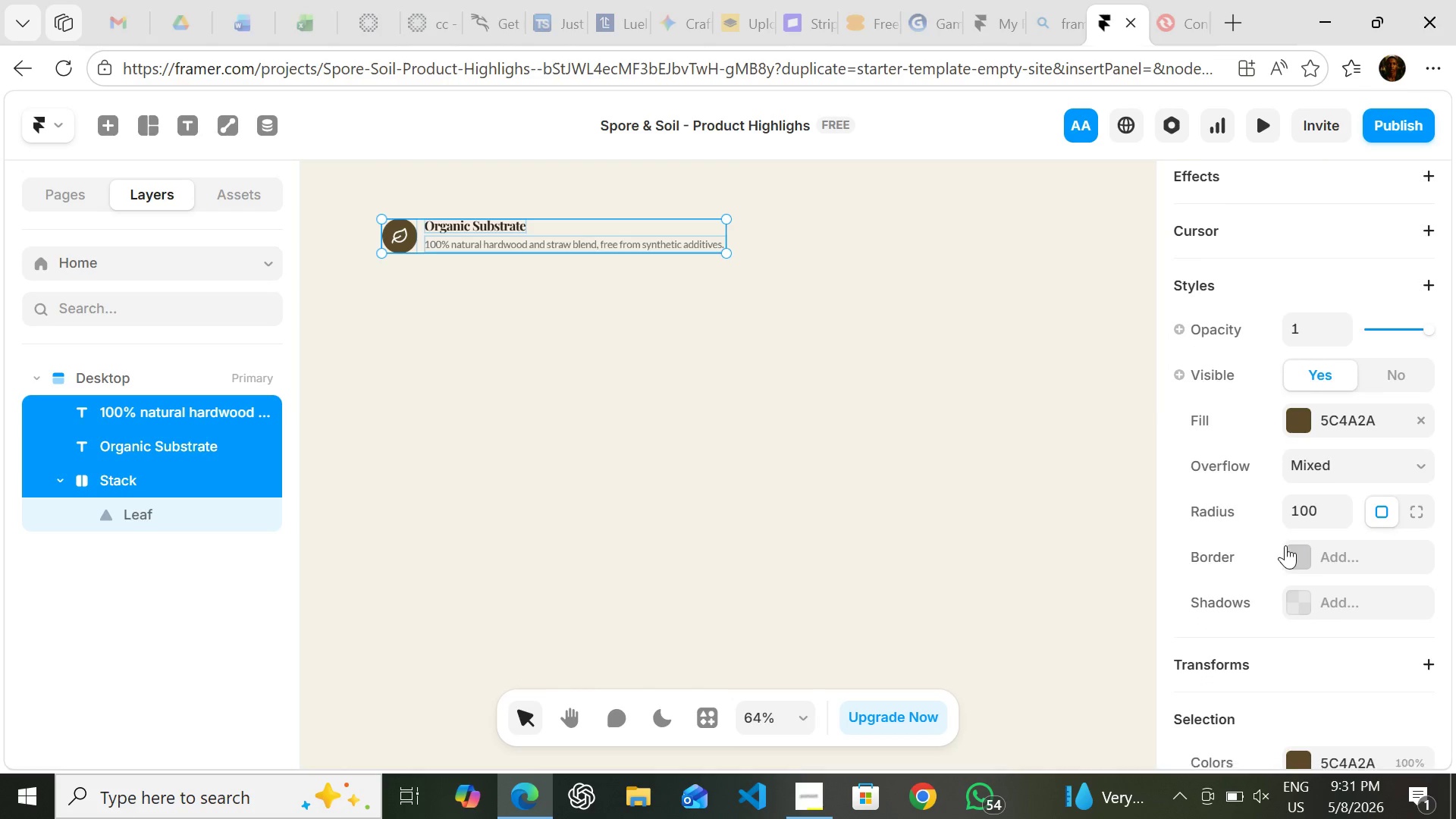 
wait(12.14)
 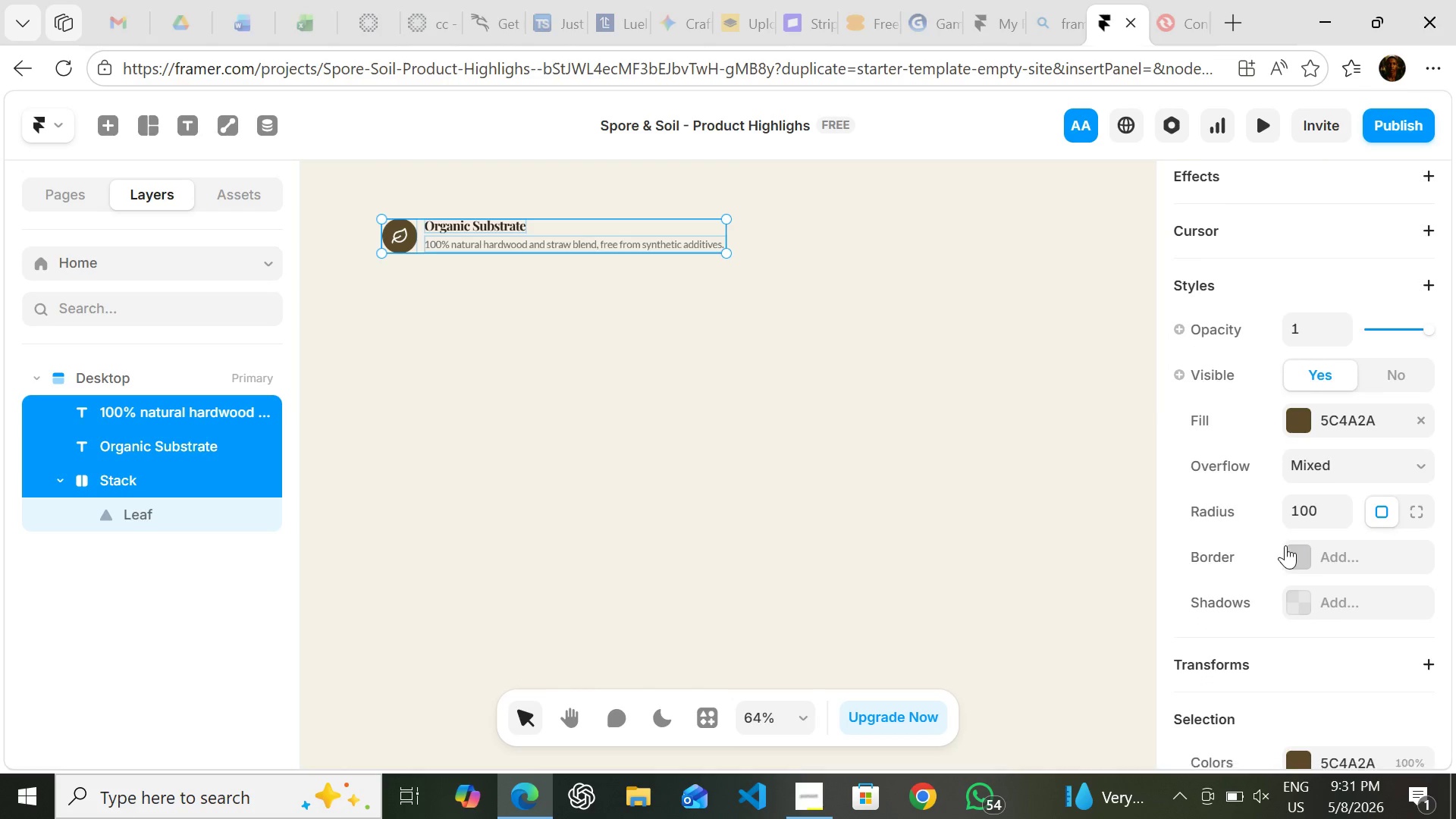 
mouse_move([1310, 397])
 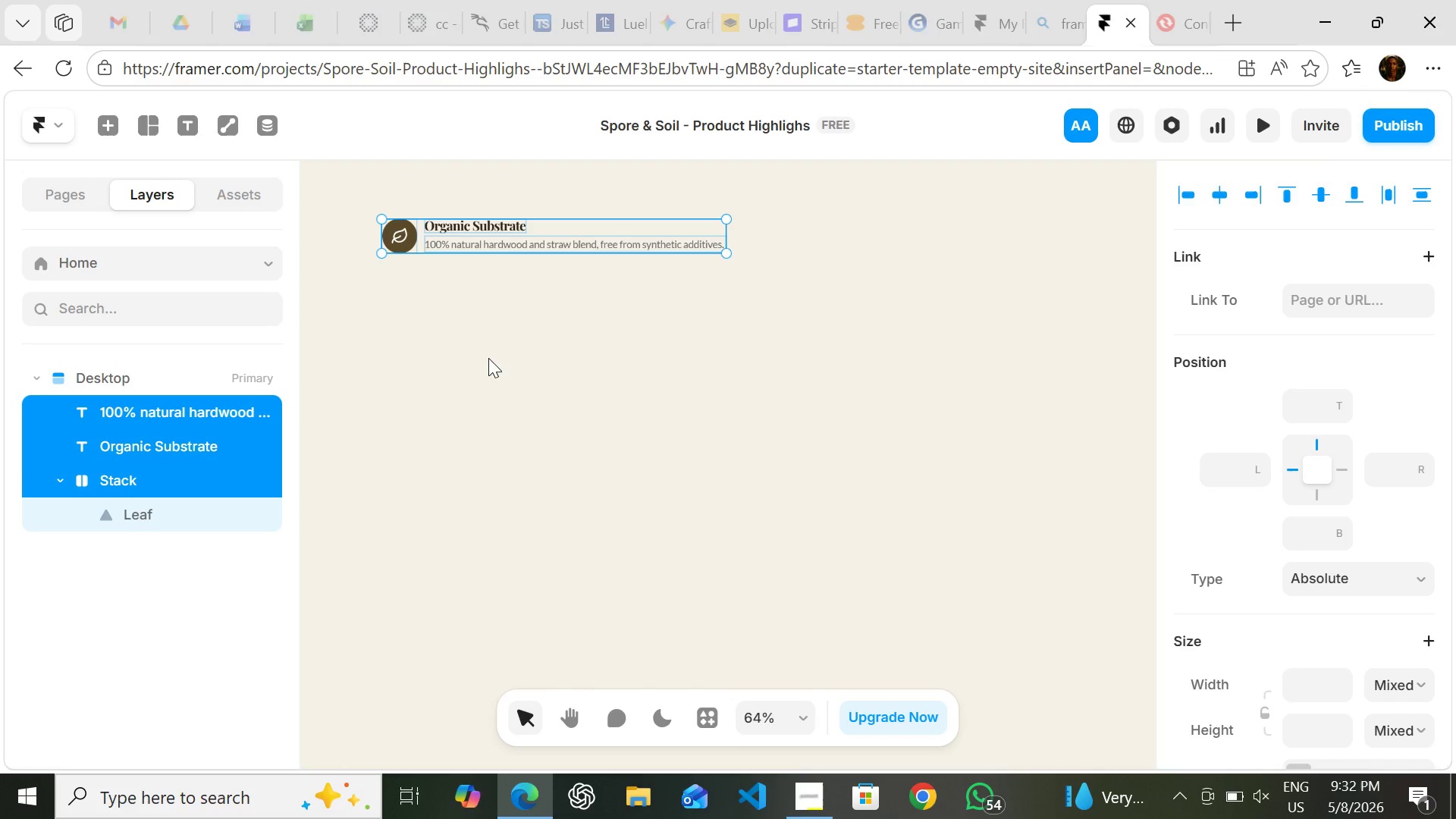 
hold_key(key=ShiftLeft, duration=1.53)
 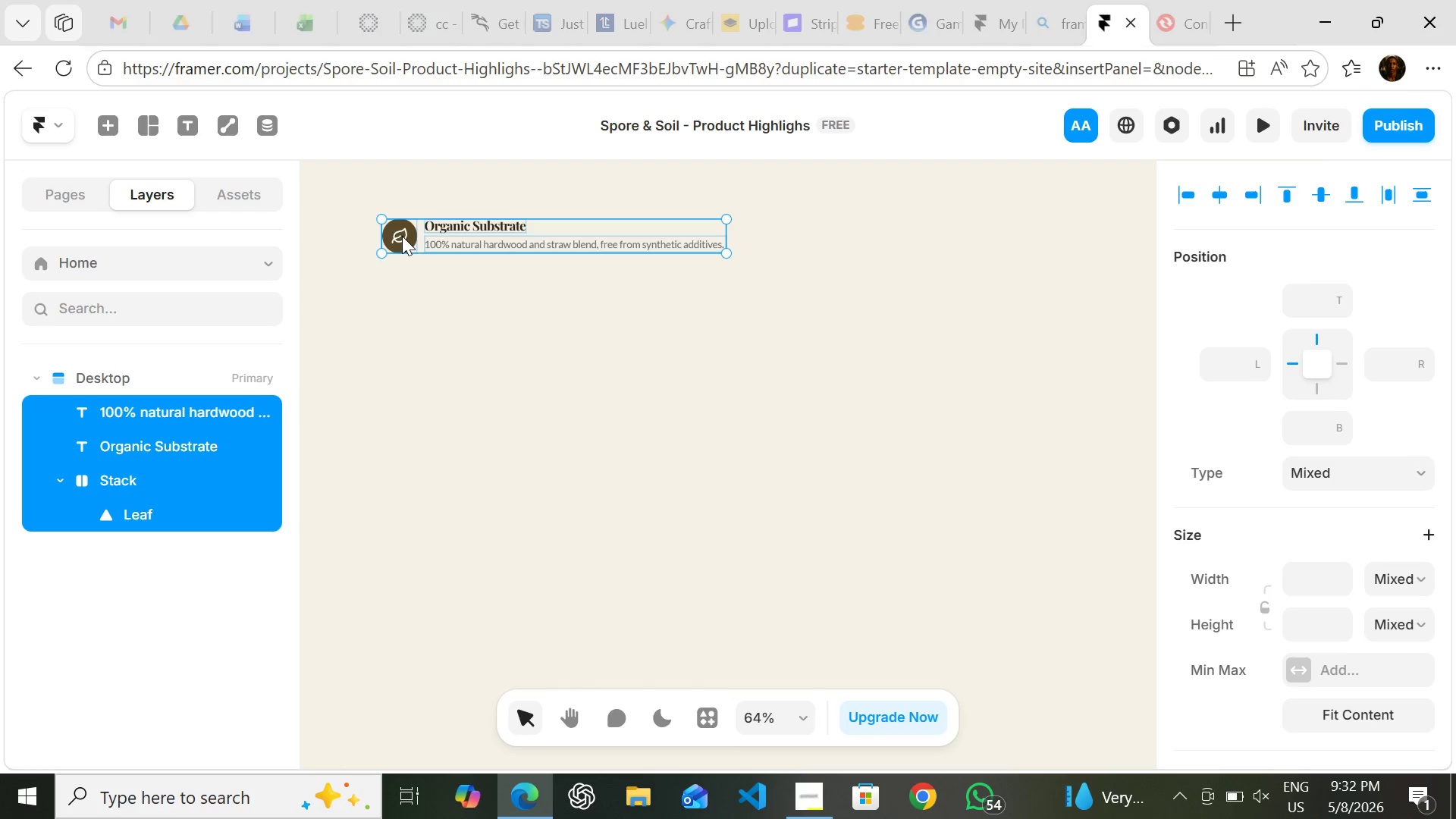 
hold_key(key=ShiftLeft, duration=0.86)
left_click([402, 236])
 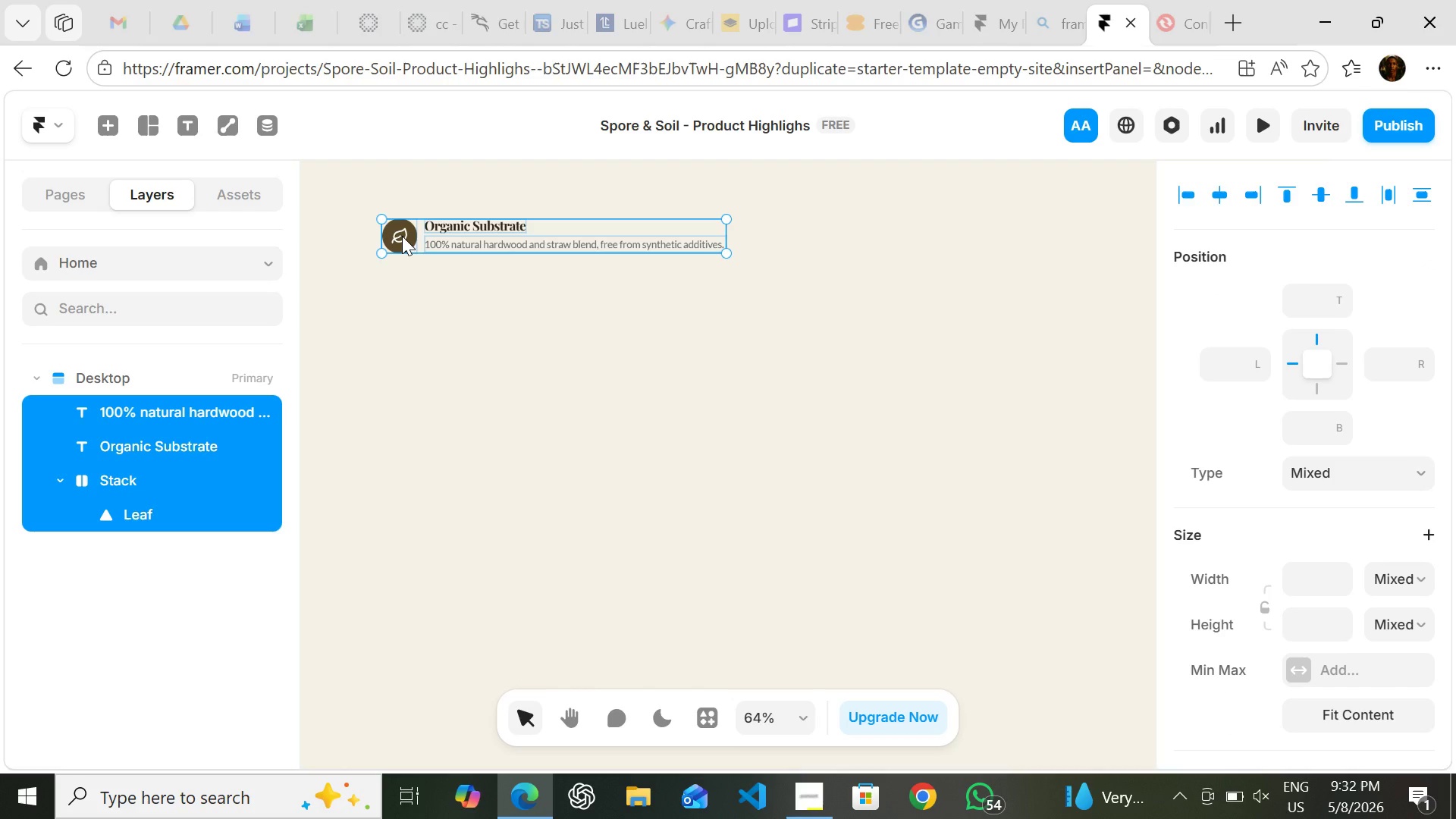 
wait(6.66)
 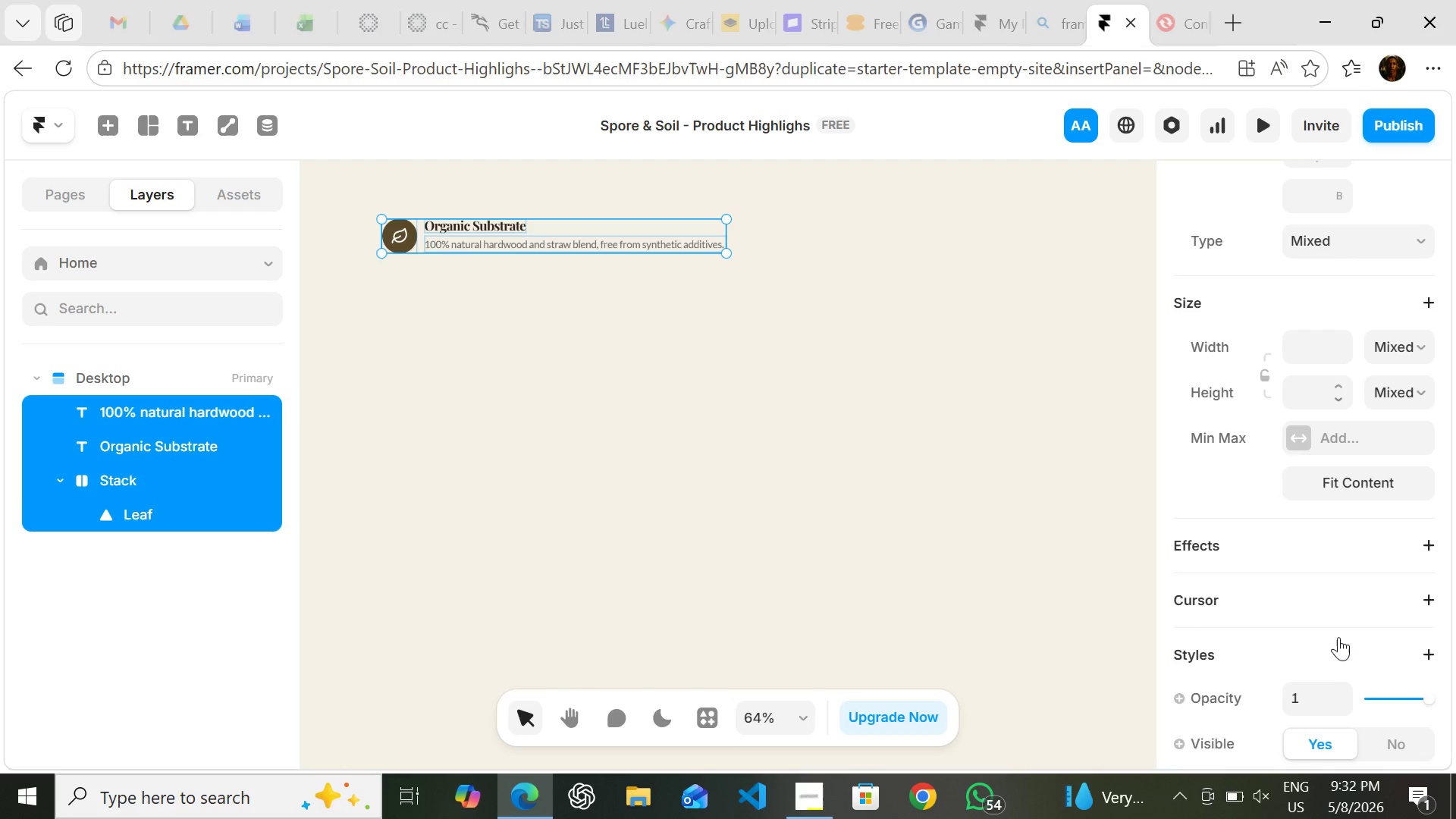 
left_click([769, 500])
 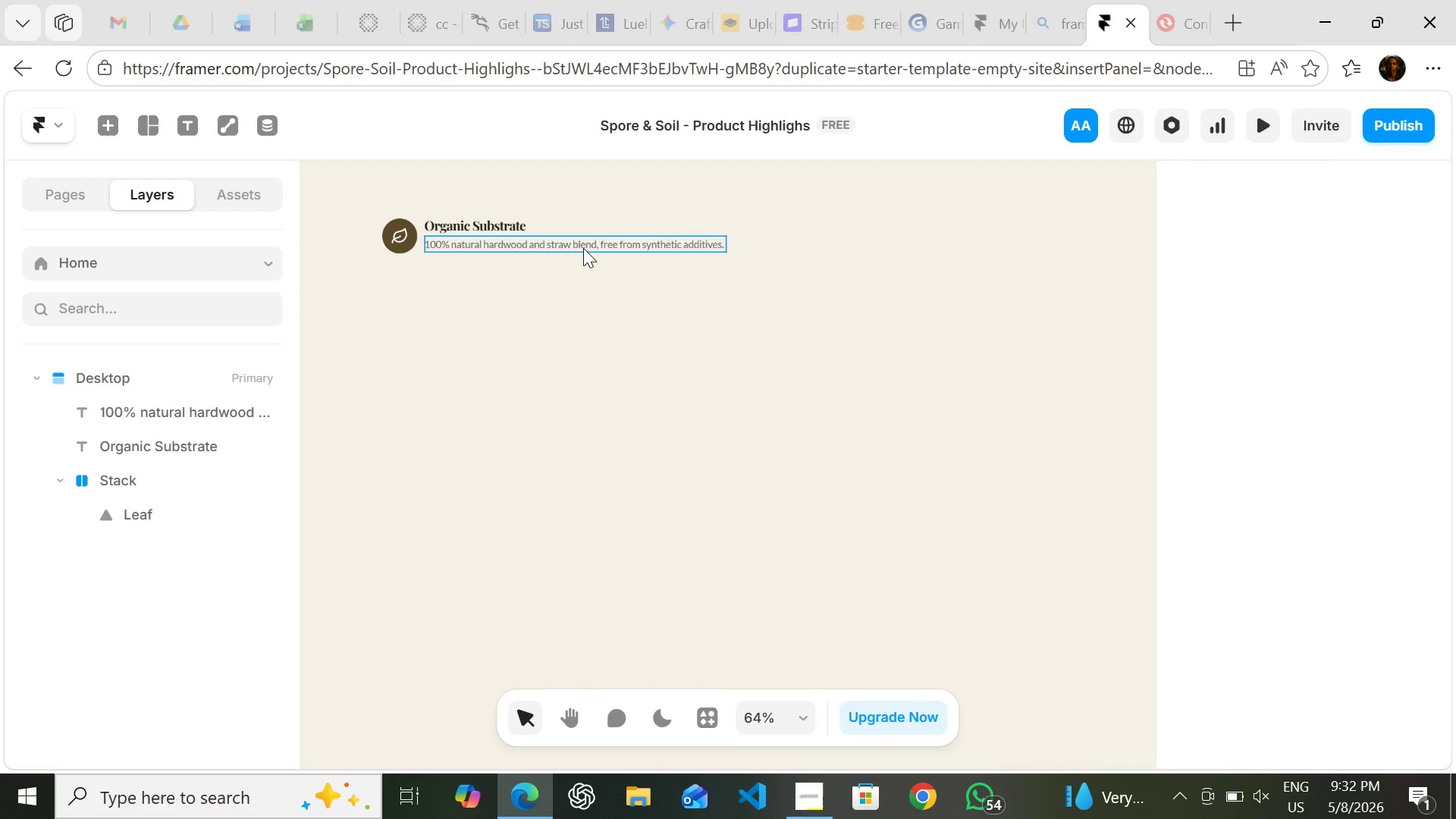 
left_click([583, 248])
 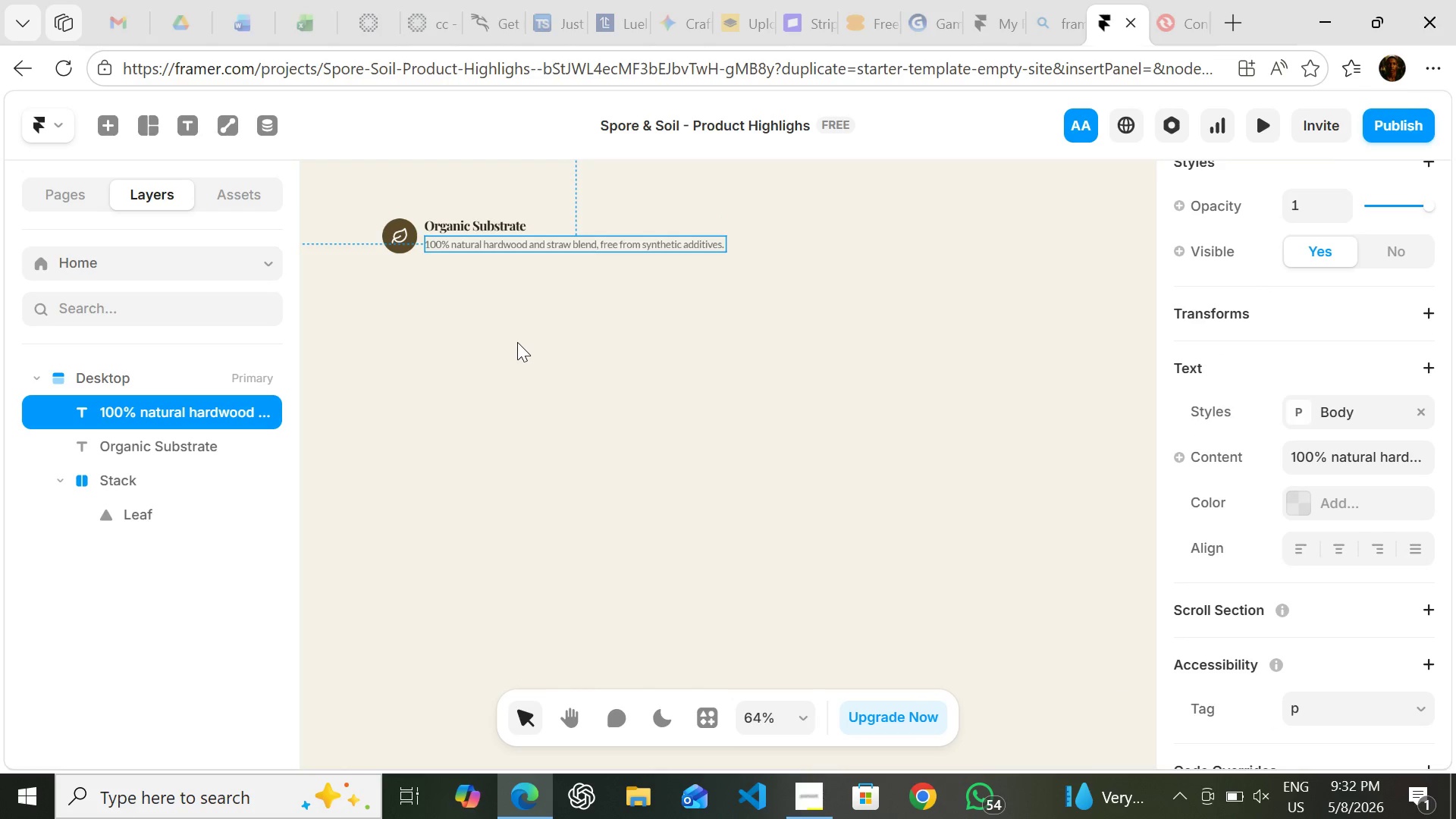 
left_click([517, 342])
 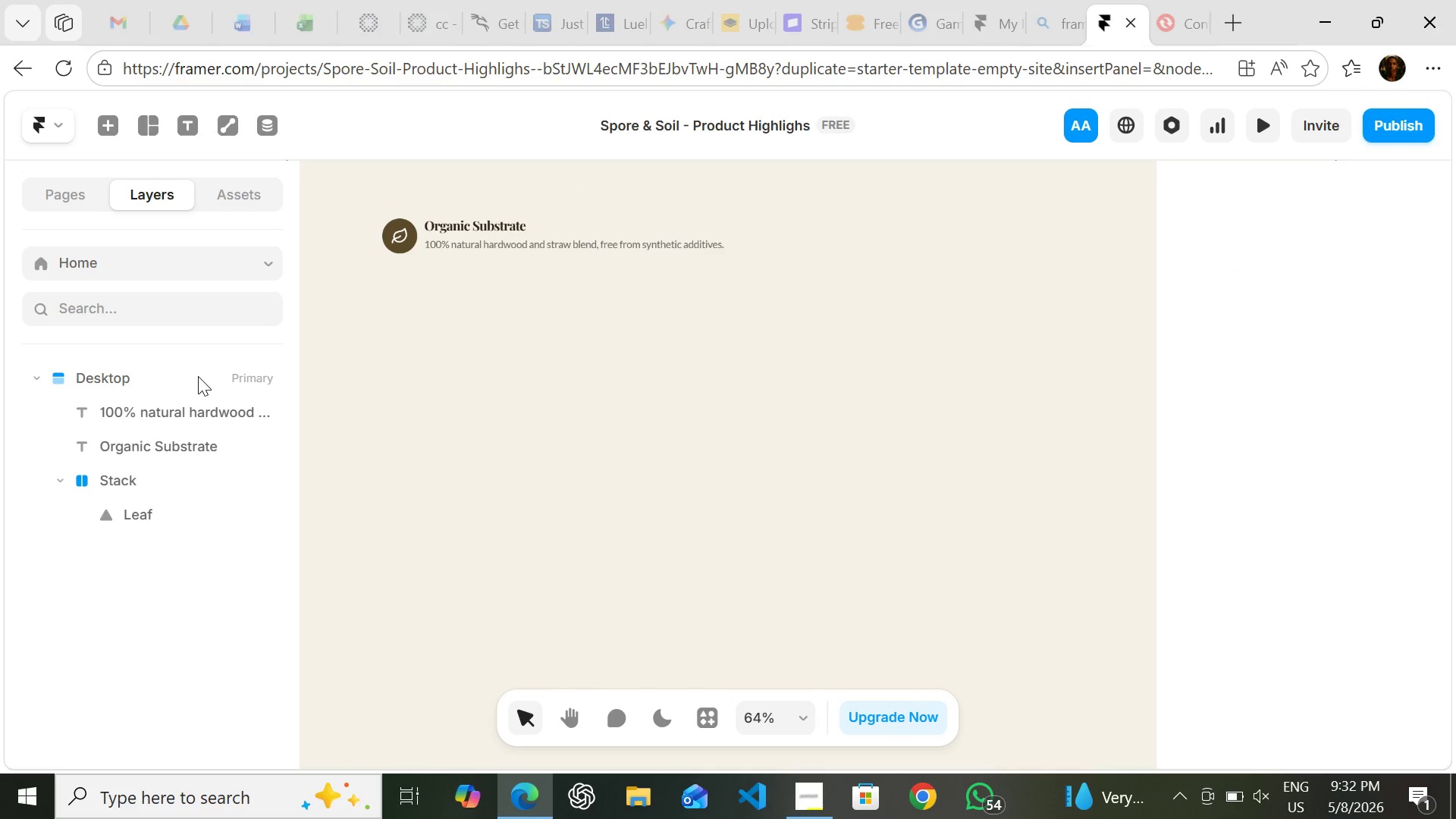 
left_click([198, 376])
 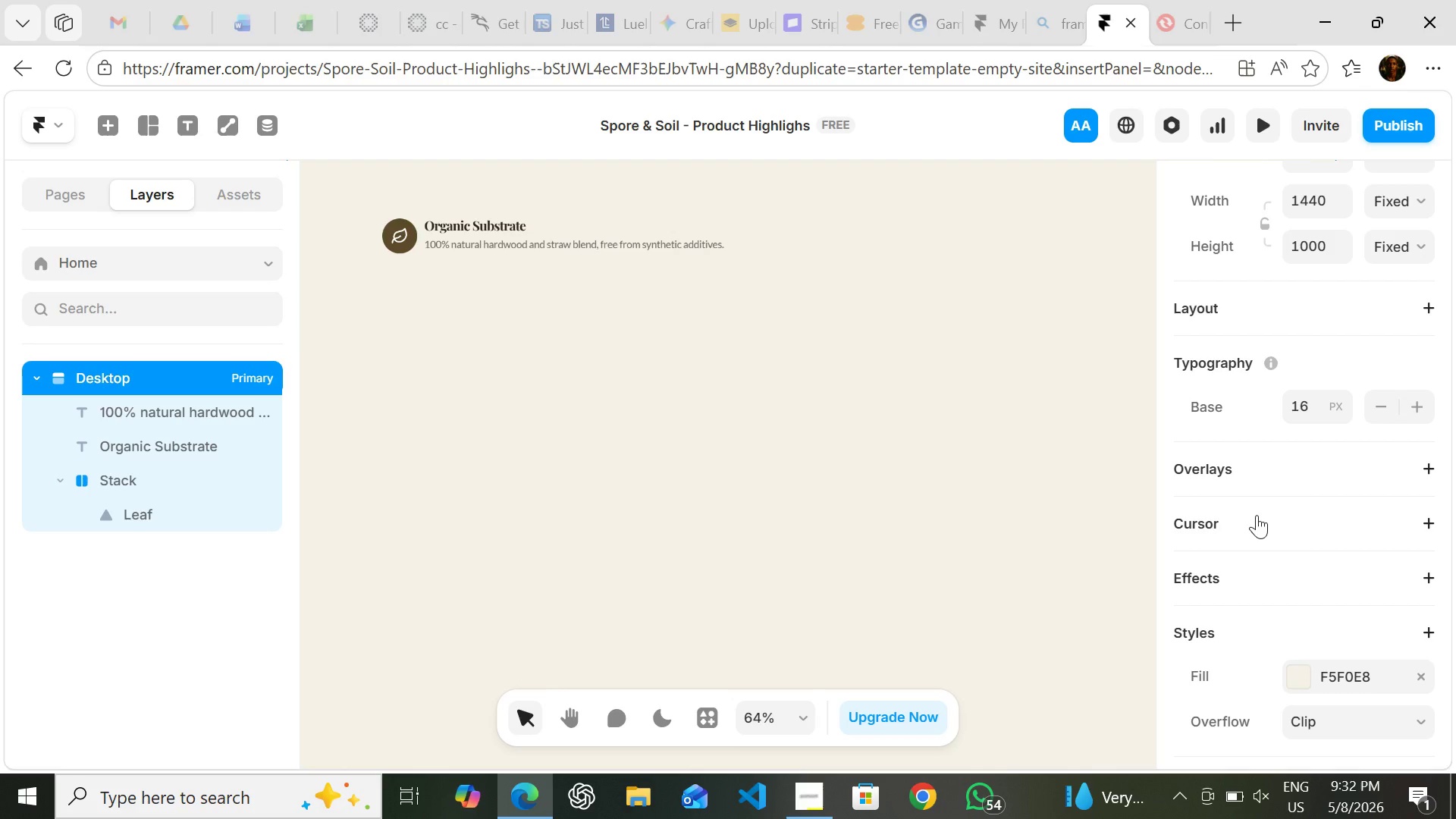 
wait(8.47)
 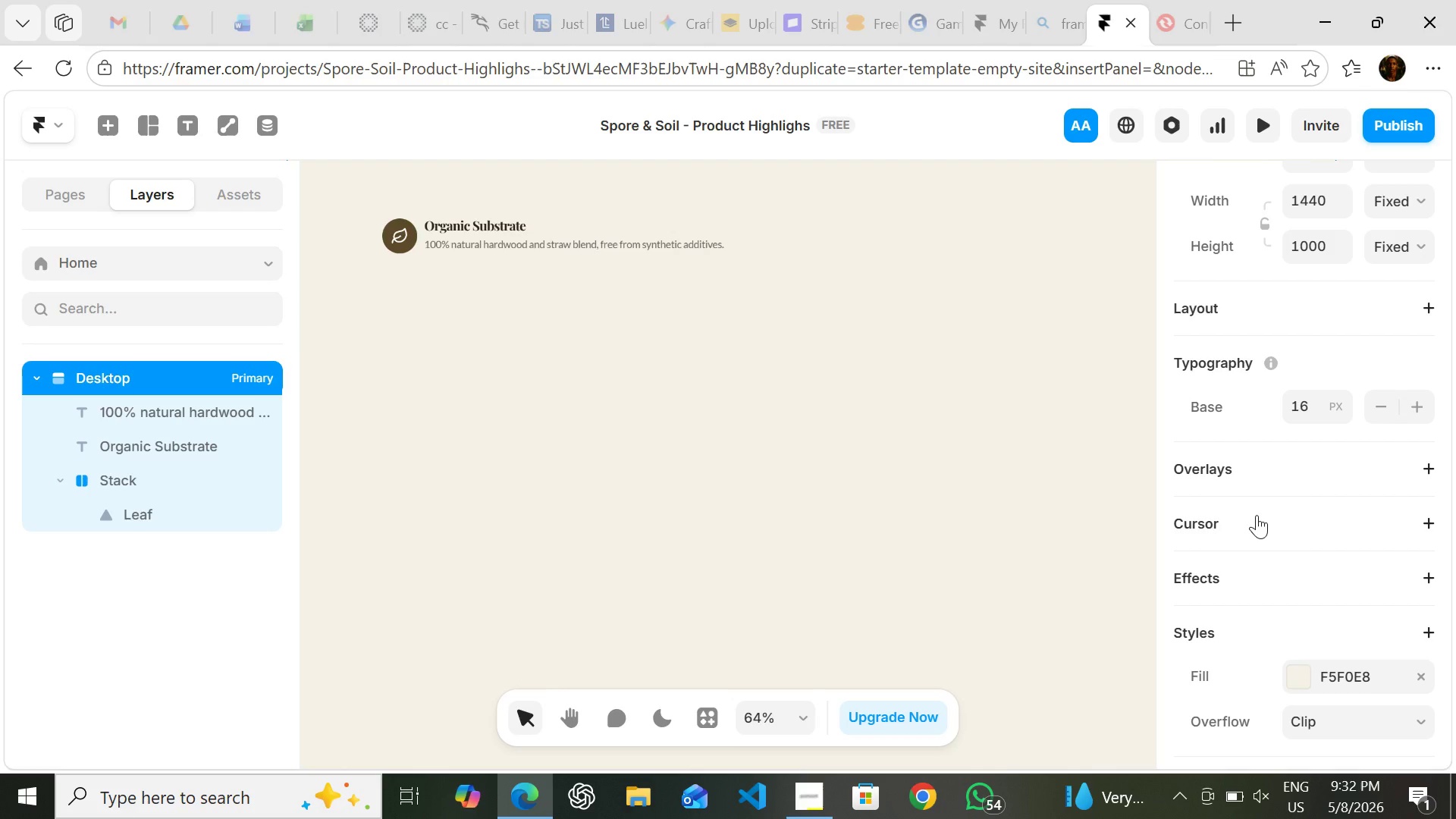 
left_click([1426, 506])
 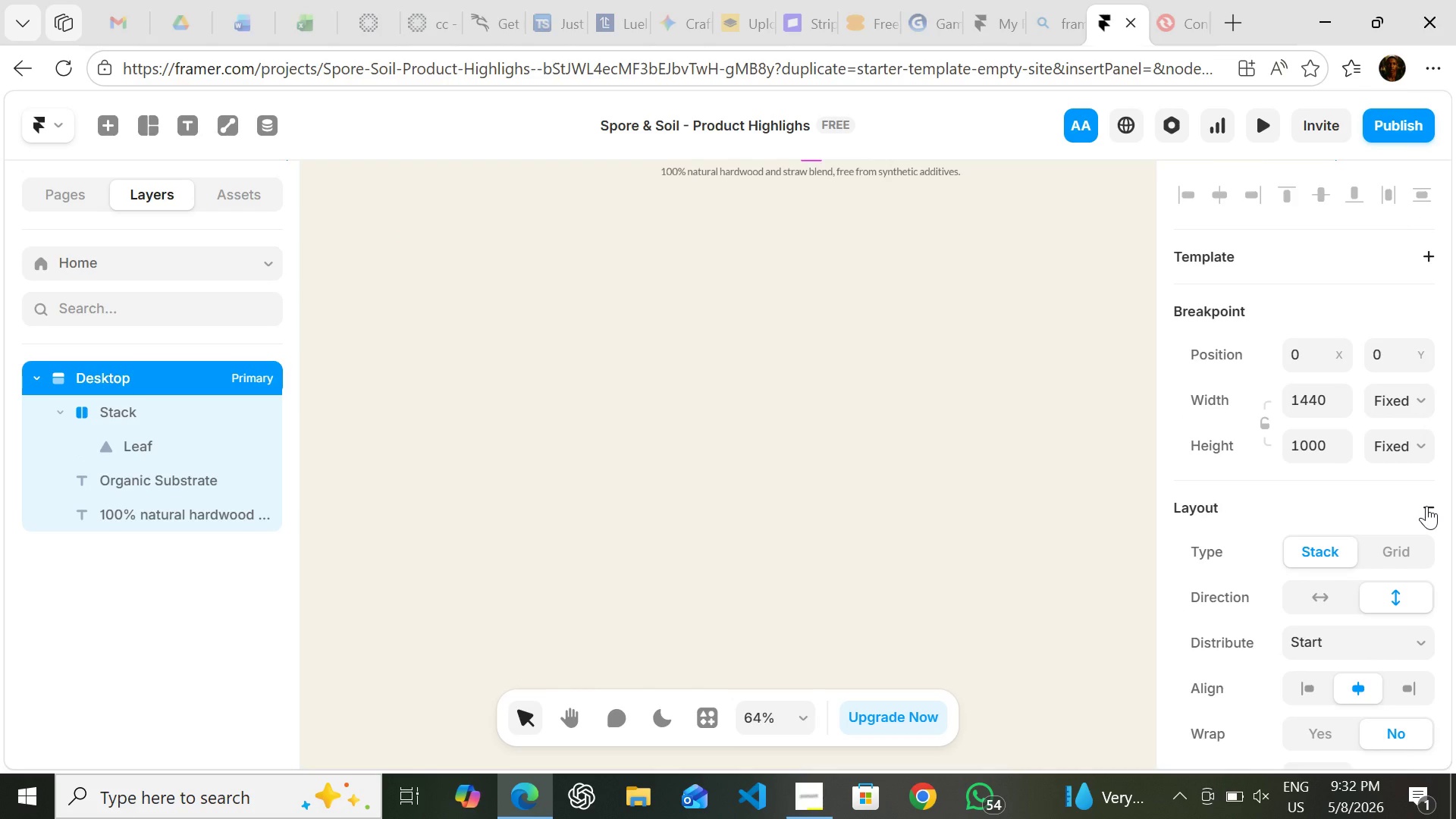 
key(Control+Z)
 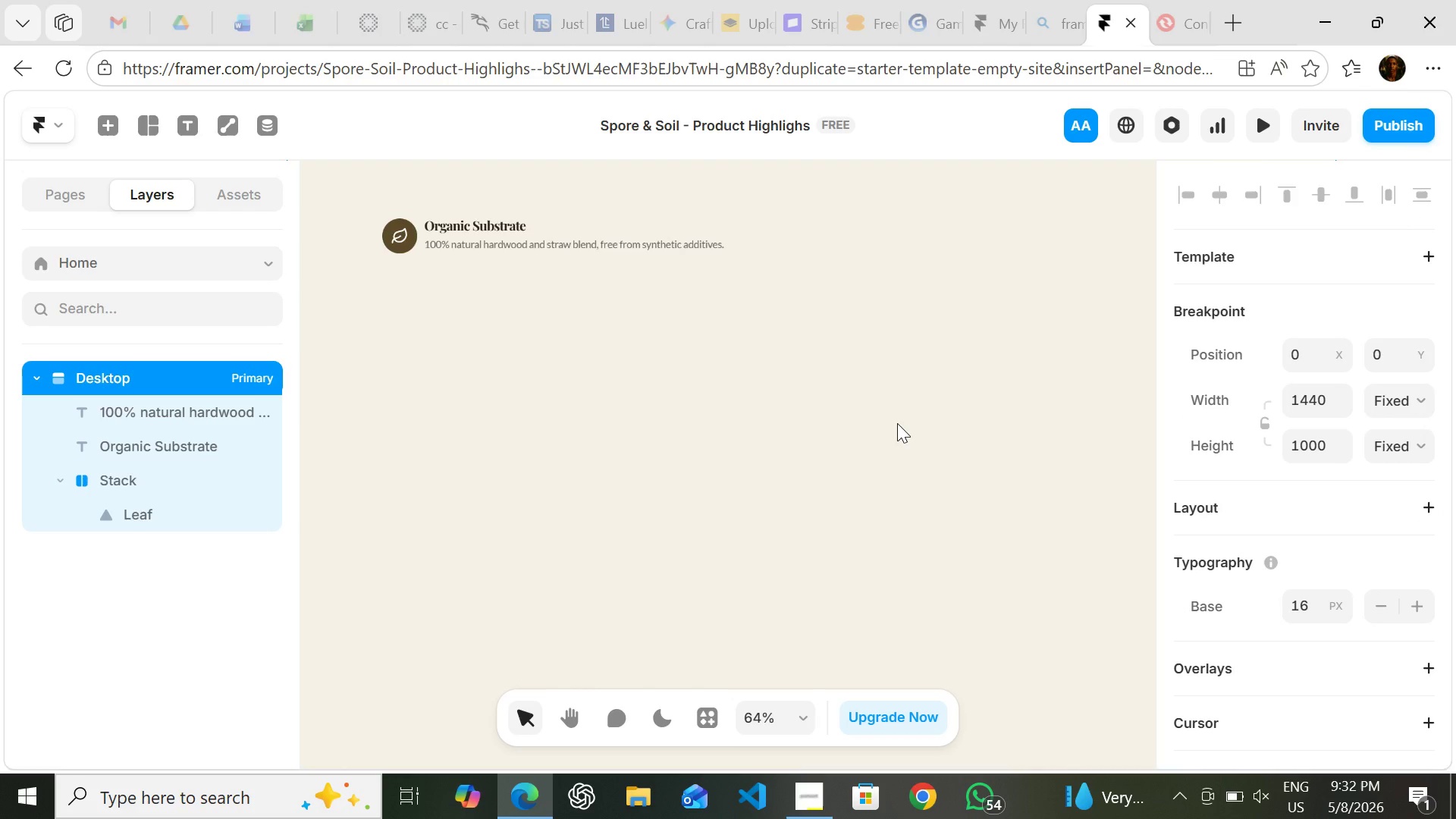 
left_click([897, 423])
 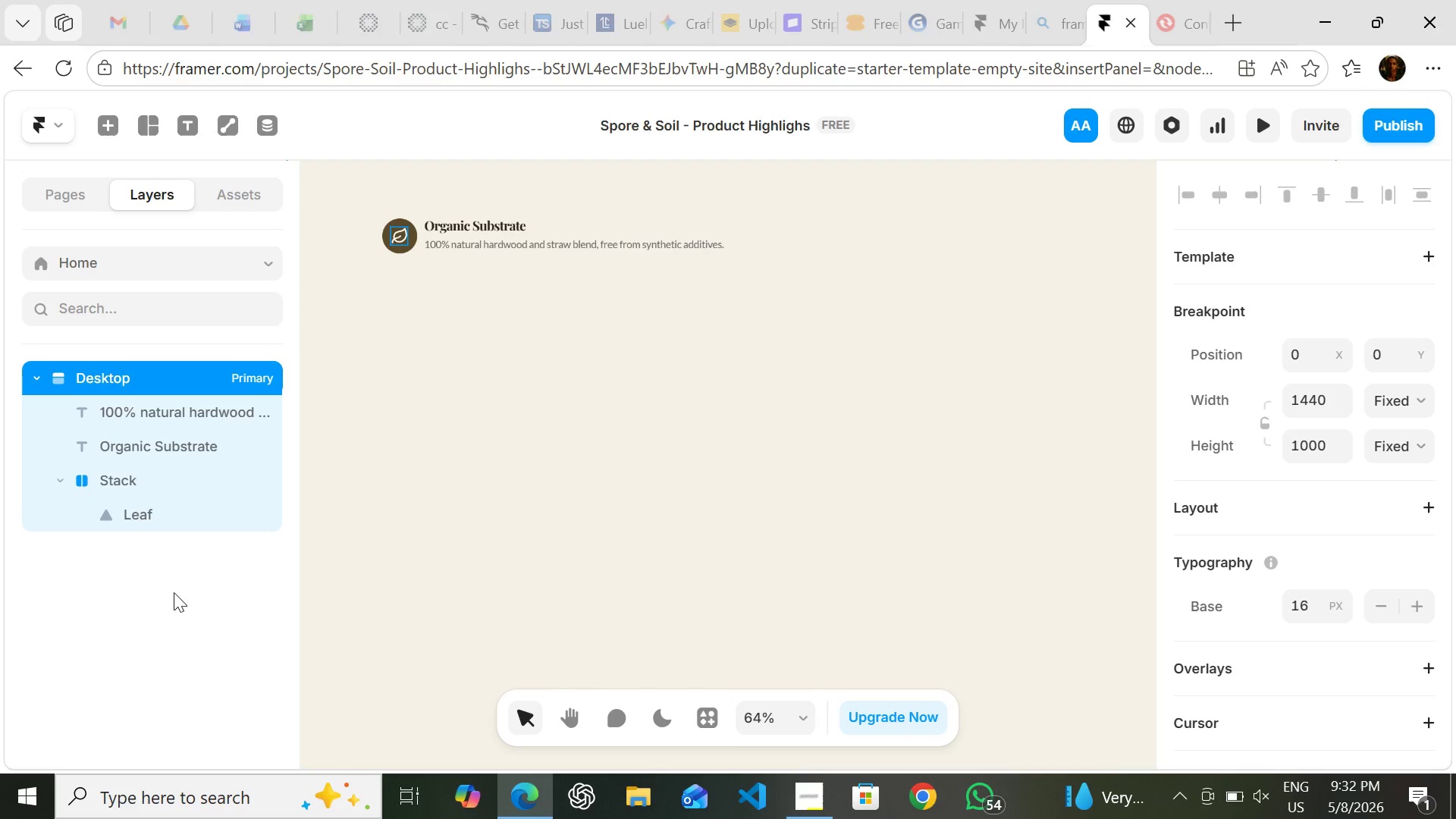 
left_click([177, 597])
 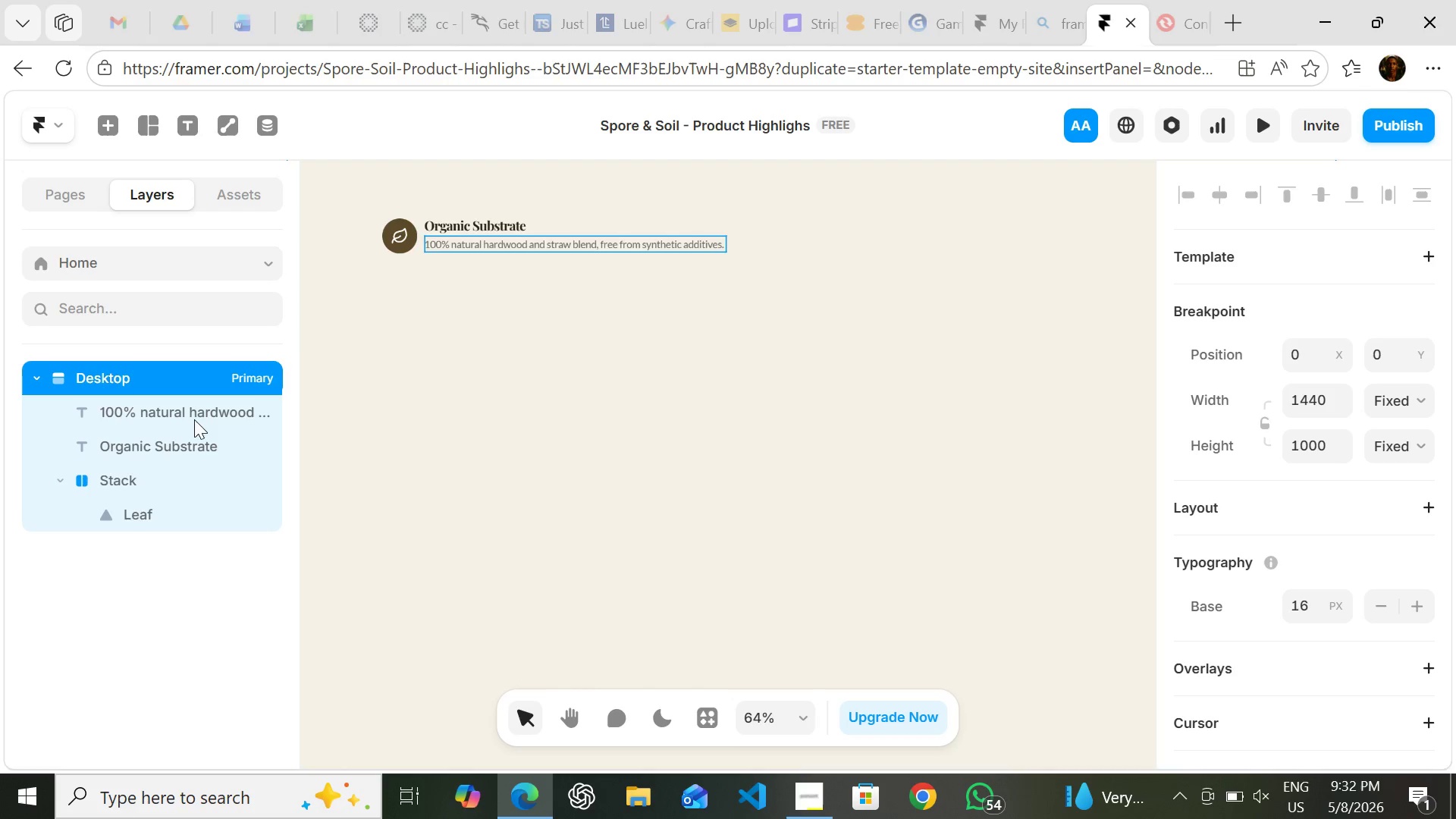 
left_click([194, 418])
 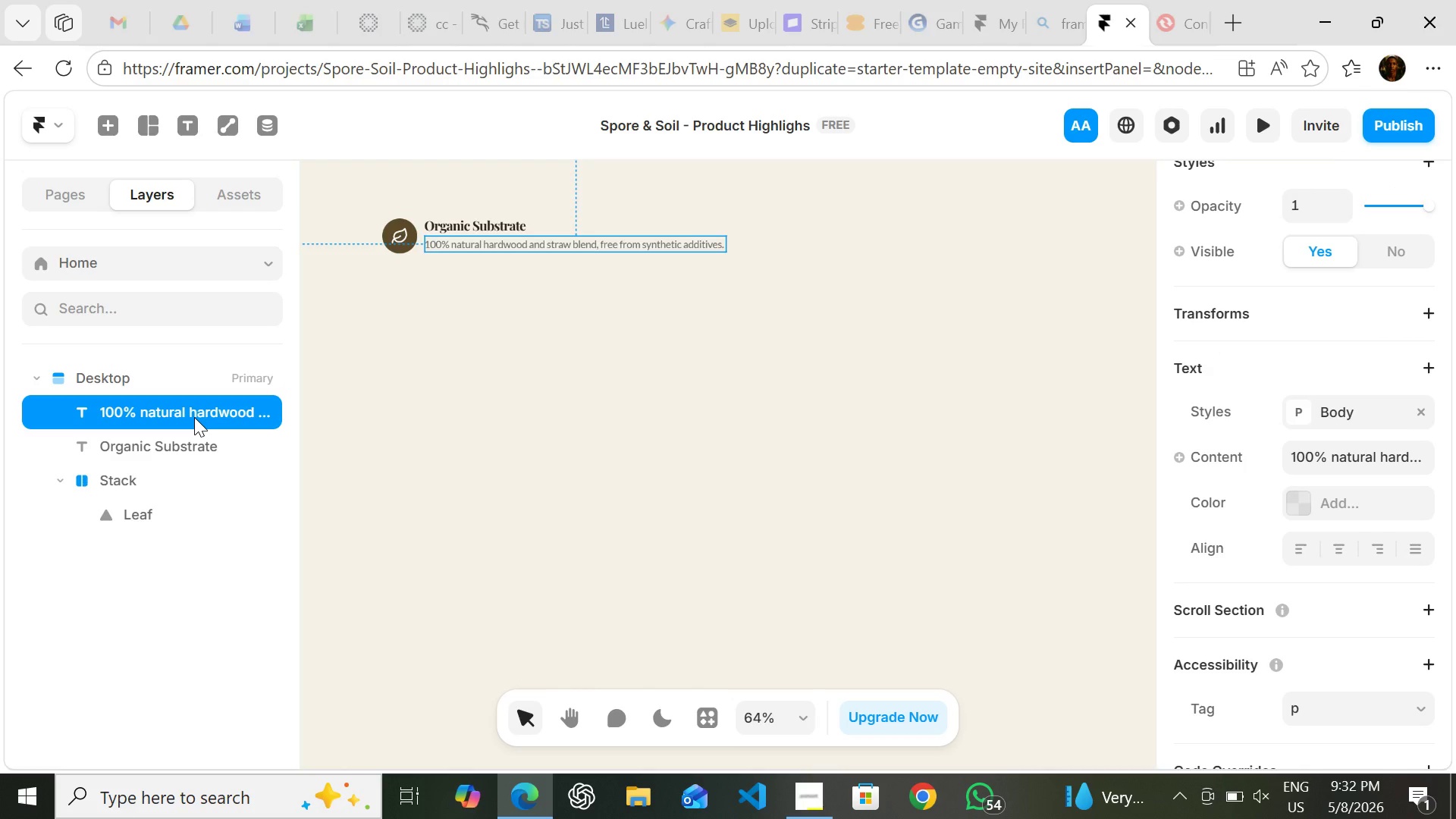 
key(Control+ControlLeft)
 